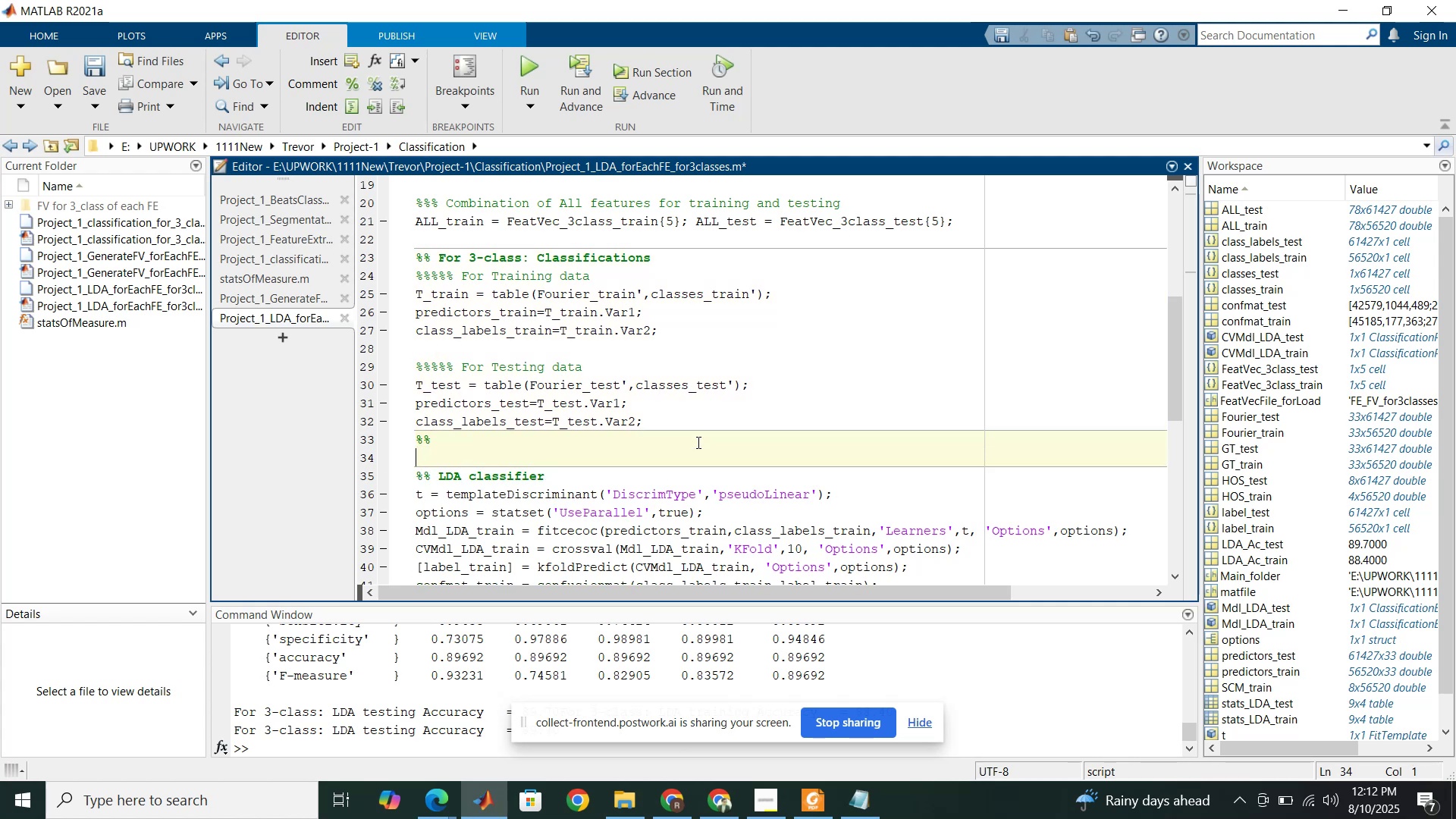 
key(Enter)
 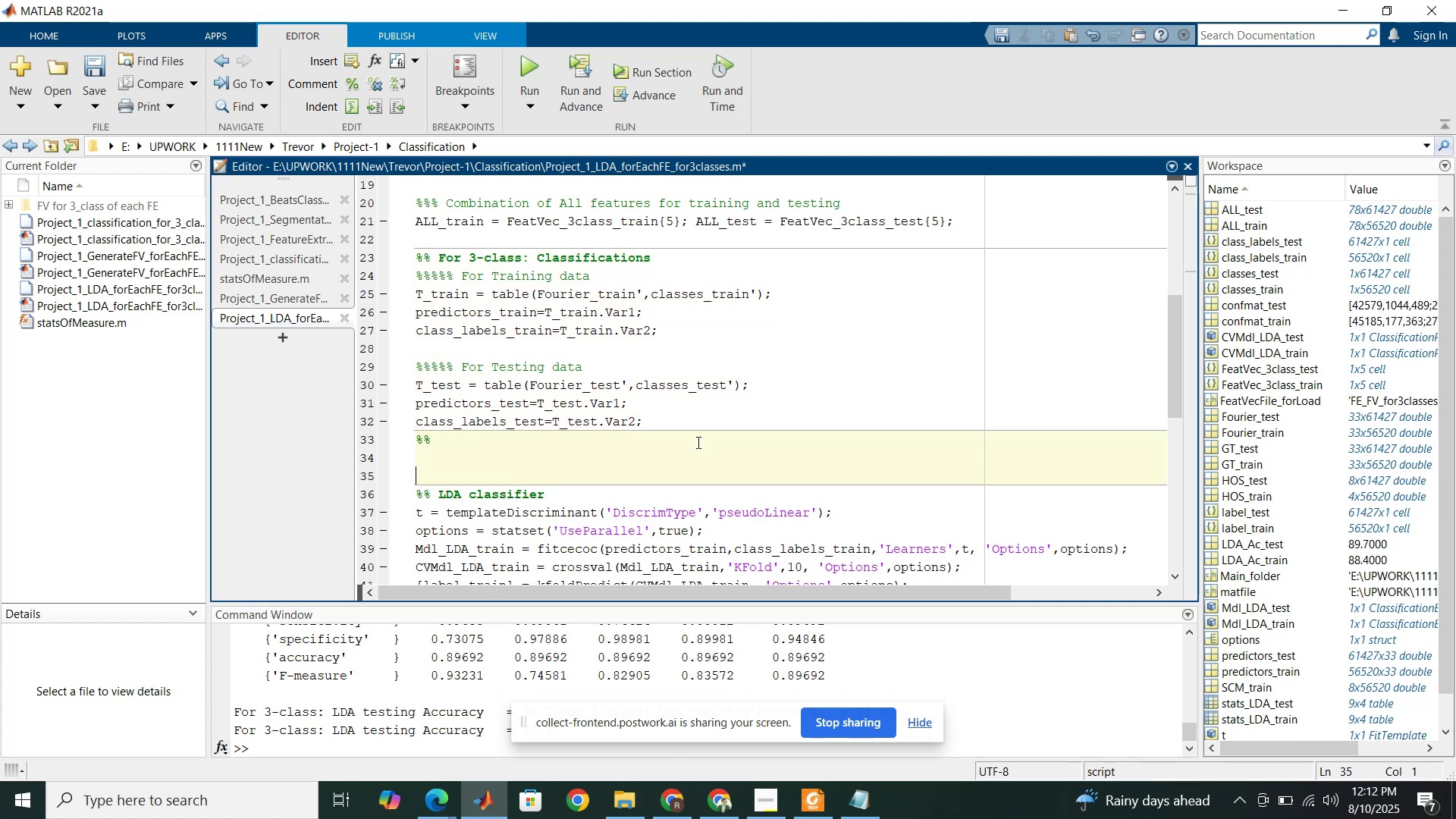 
key(Enter)
 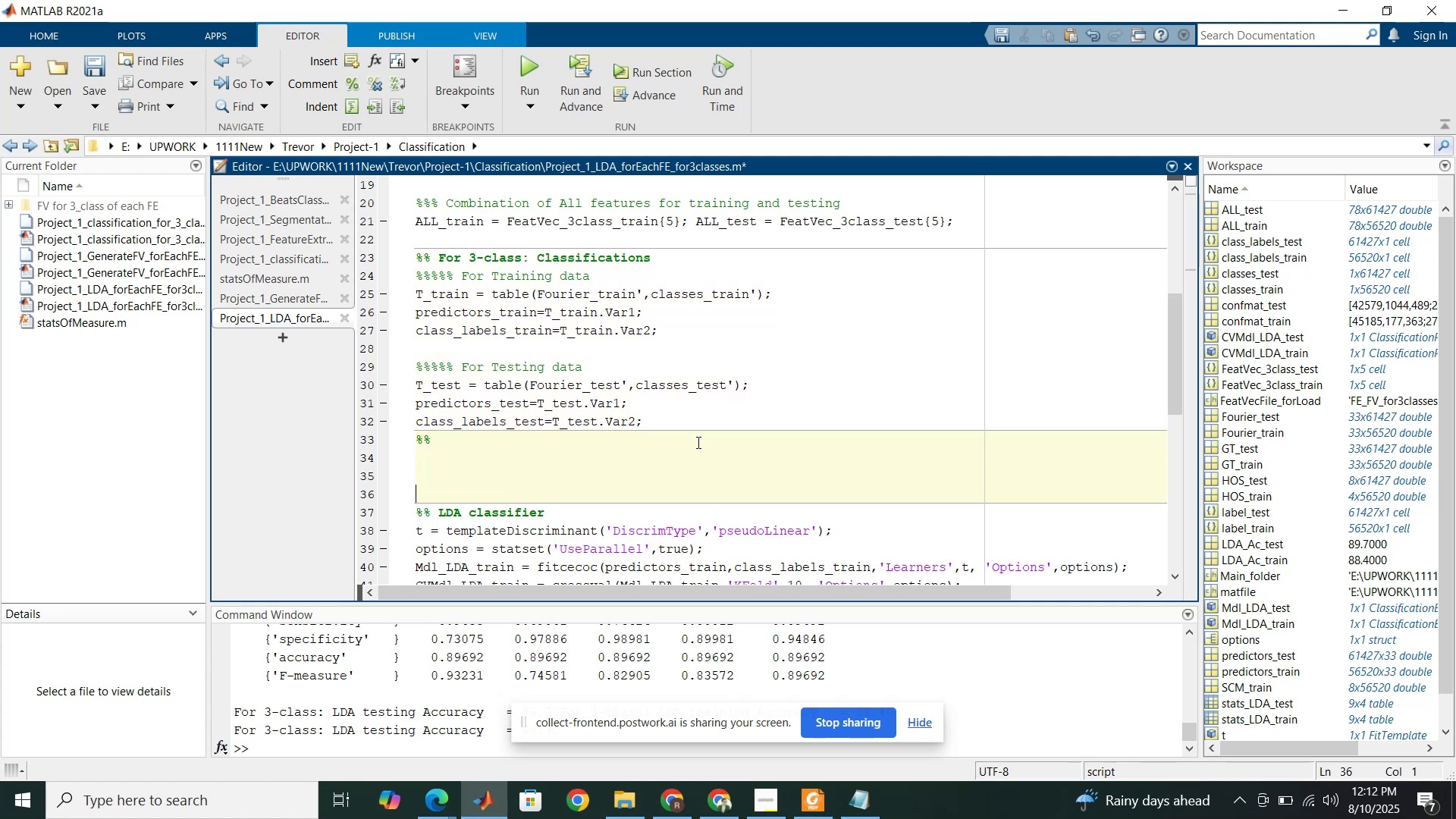 
key(ArrowUp)
 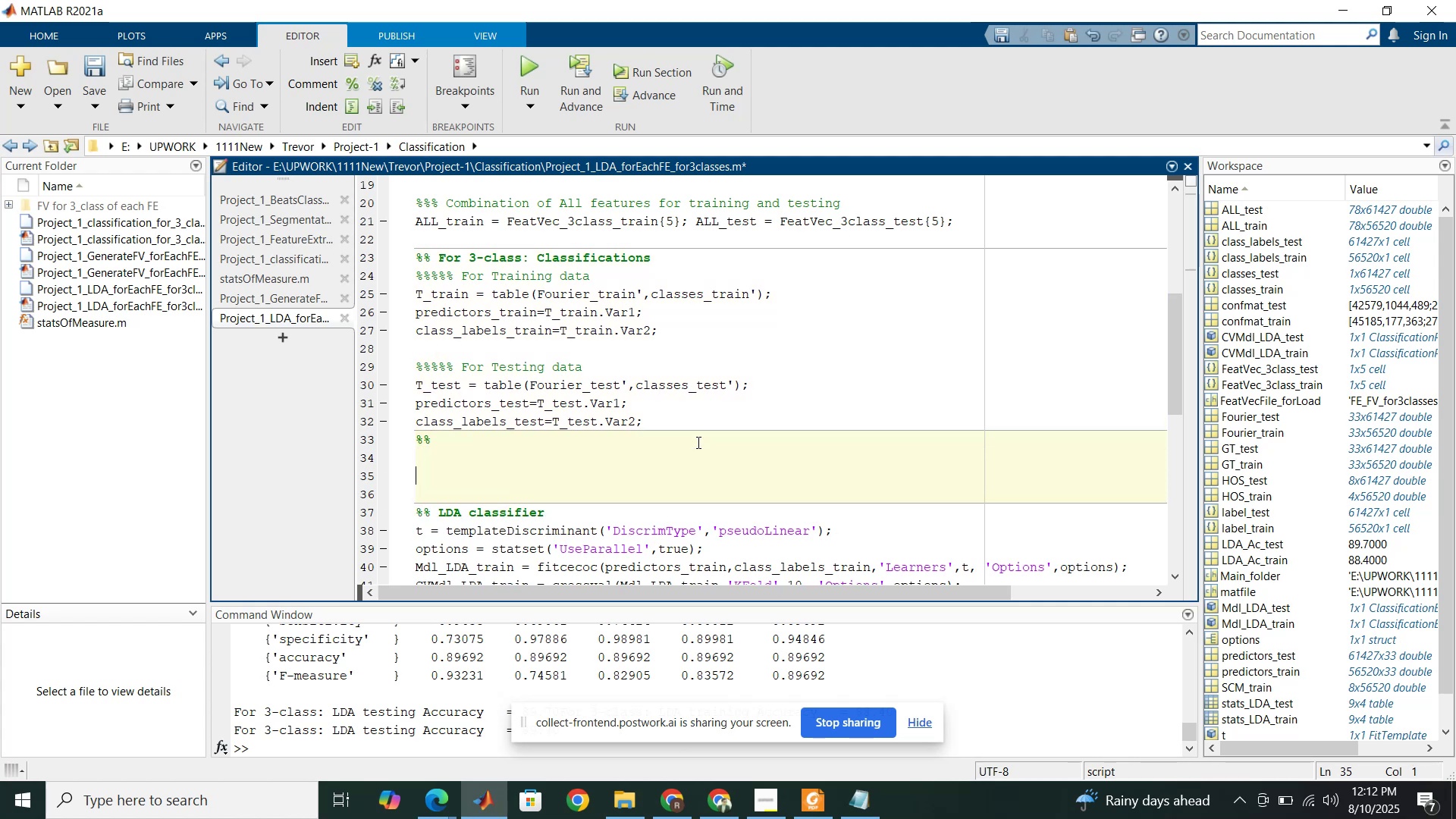 
key(ArrowUp)
 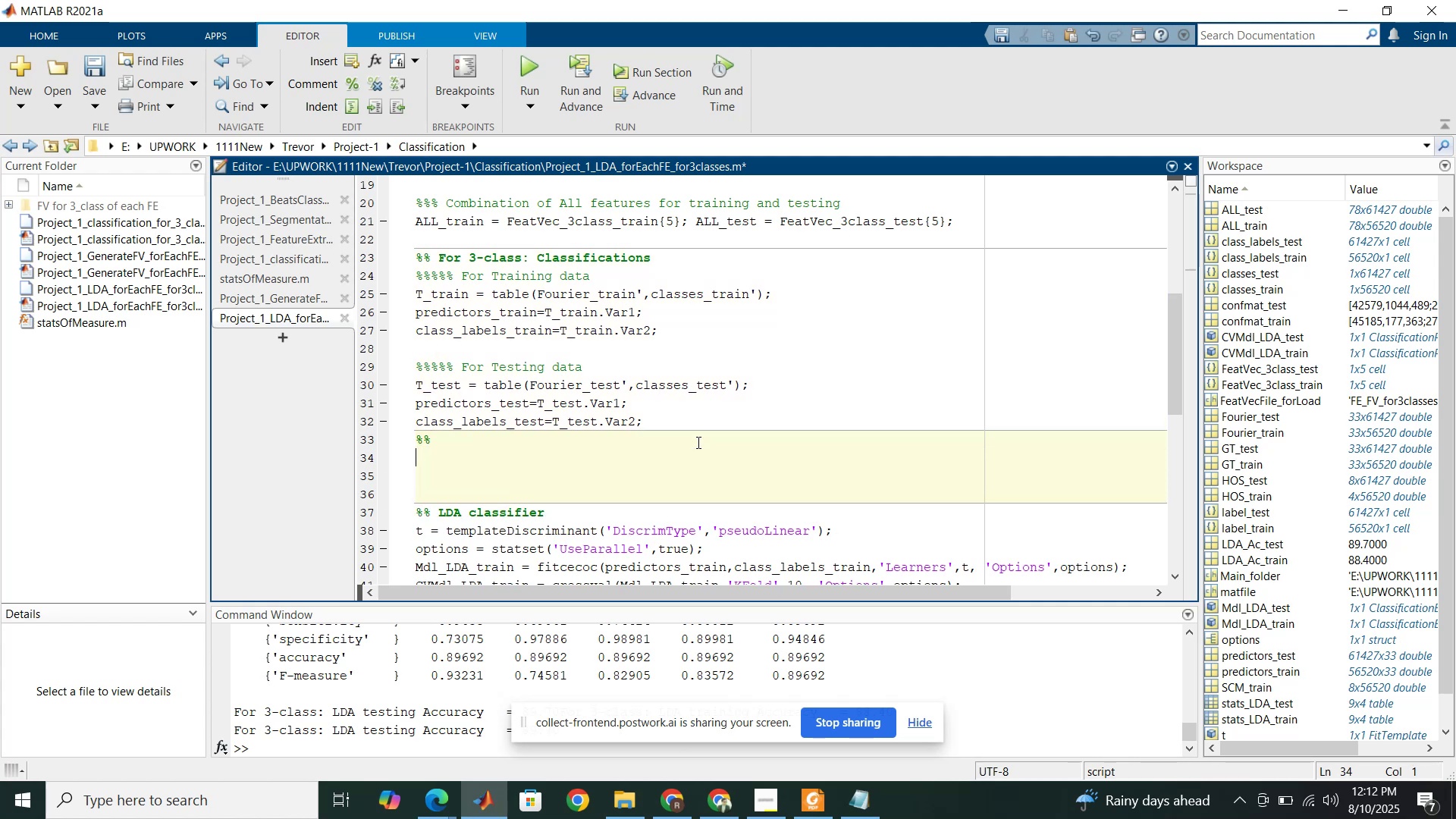 
key(ArrowLeft)
 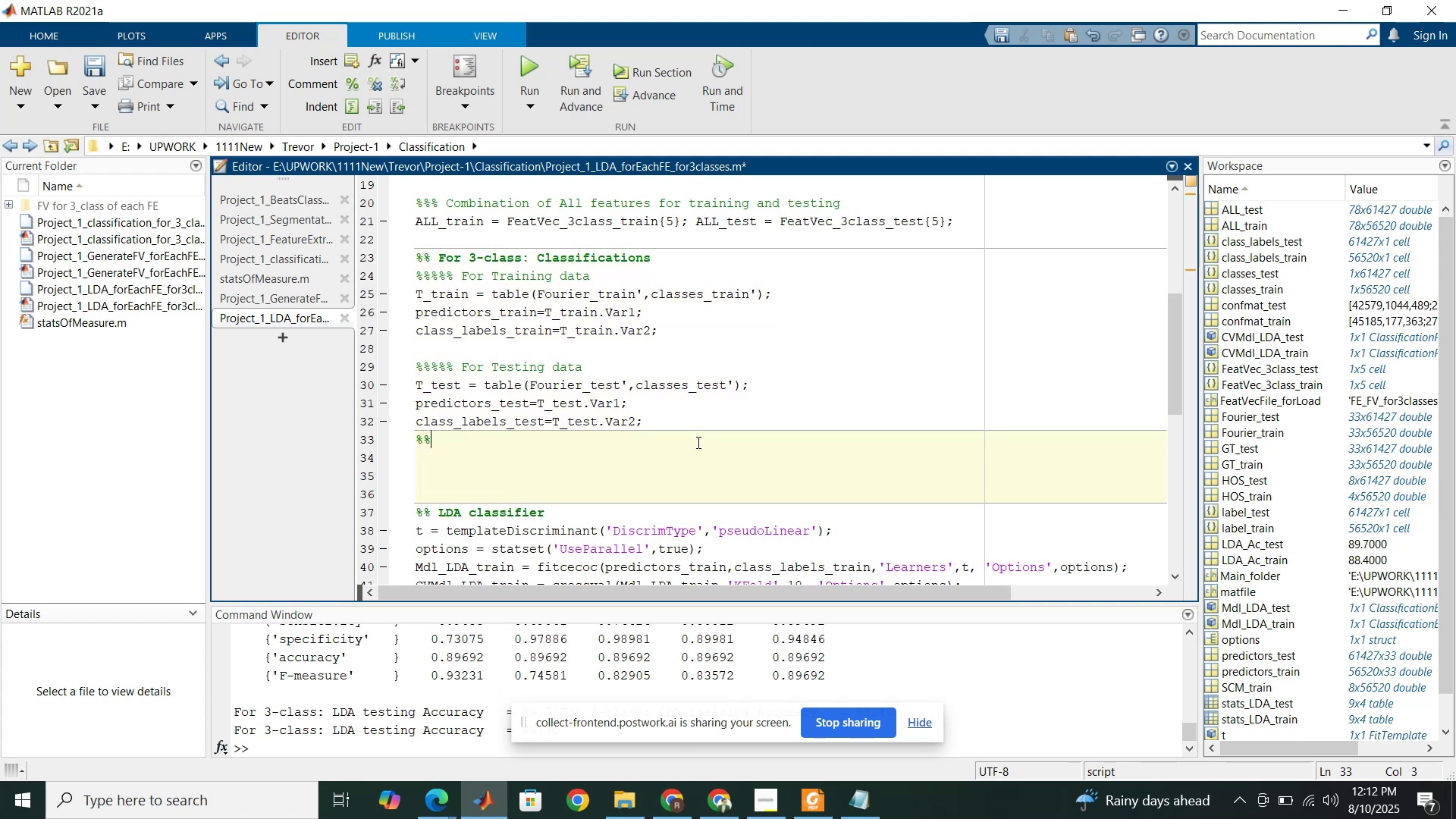 
type( NOw )
key(Backspace)
key(Backspace)
key(Backspace)
type(ow we have to a)
key(Backspace)
type(make it dynamic for automatic calculation of performac)
key(Backspace)
type(nce matrices of LDA classifier )
 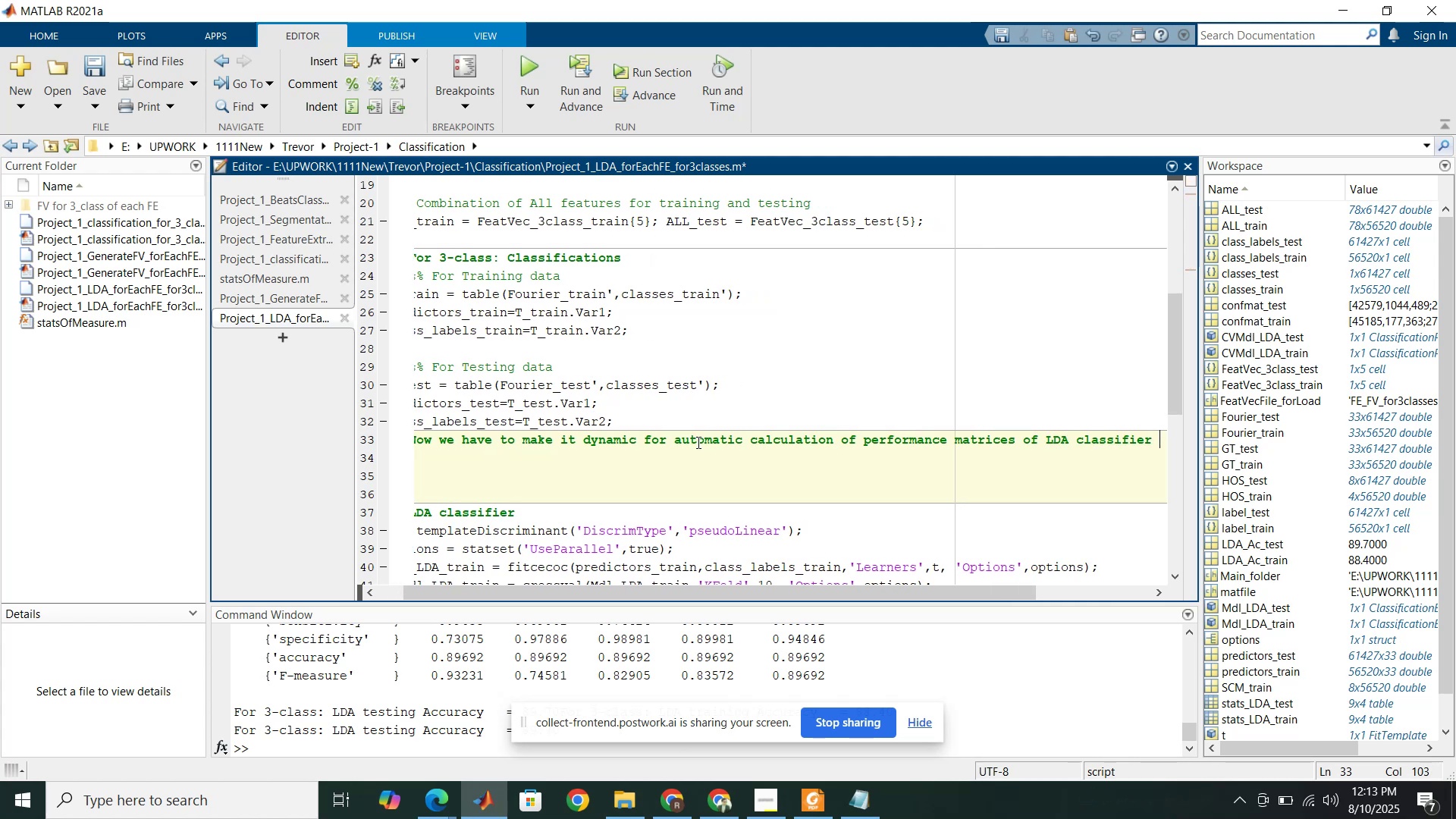 
key(Enter)
 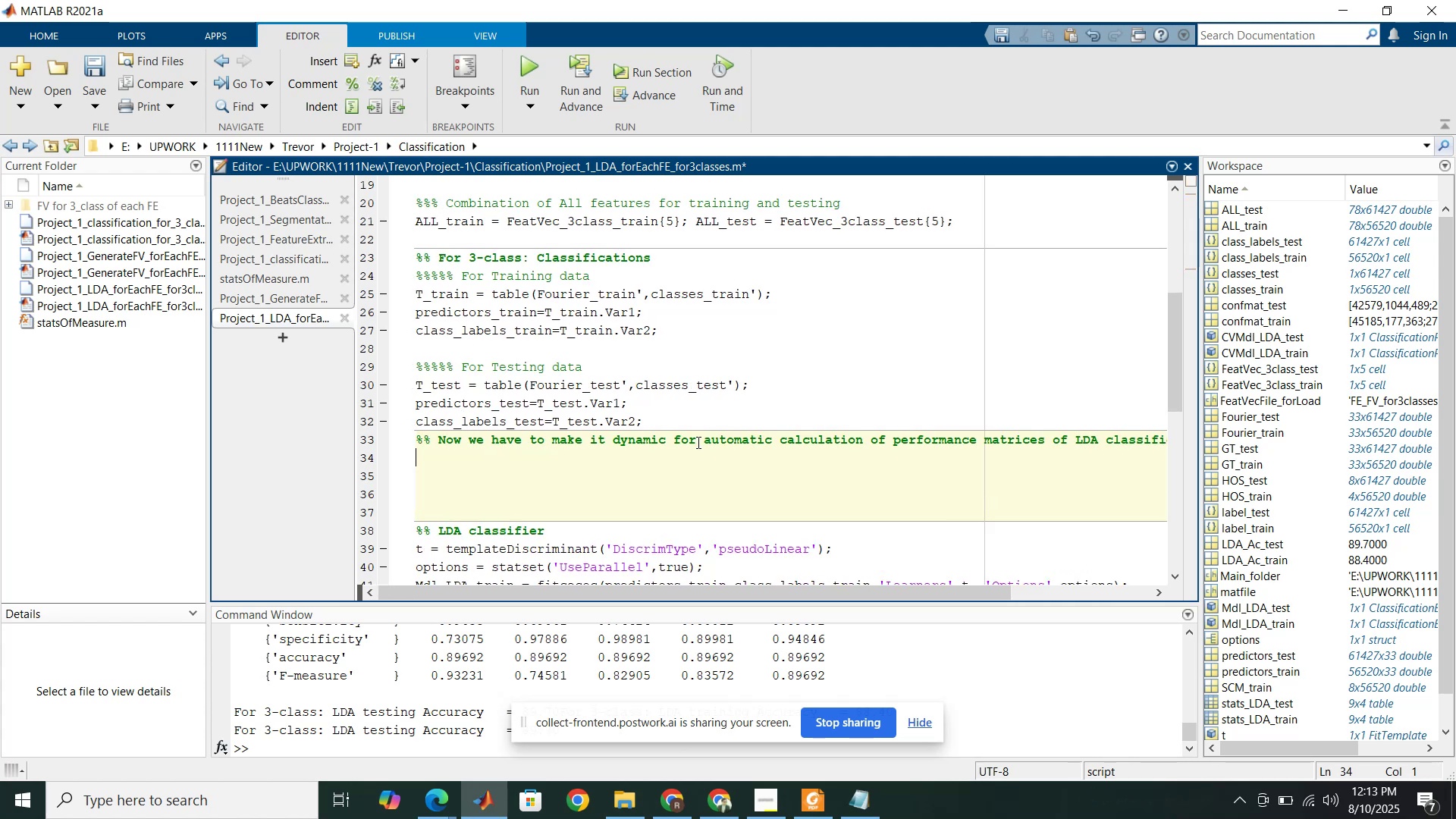 
type(%% for all type)
key(Backspace)
key(Backspace)
key(Backspace)
key(Backspace)
type(feature engieering )
key(Backspace)
key(Backspace)
type(xtraac)
key(Backspace)
key(Backspace)
type(ction techniques )
 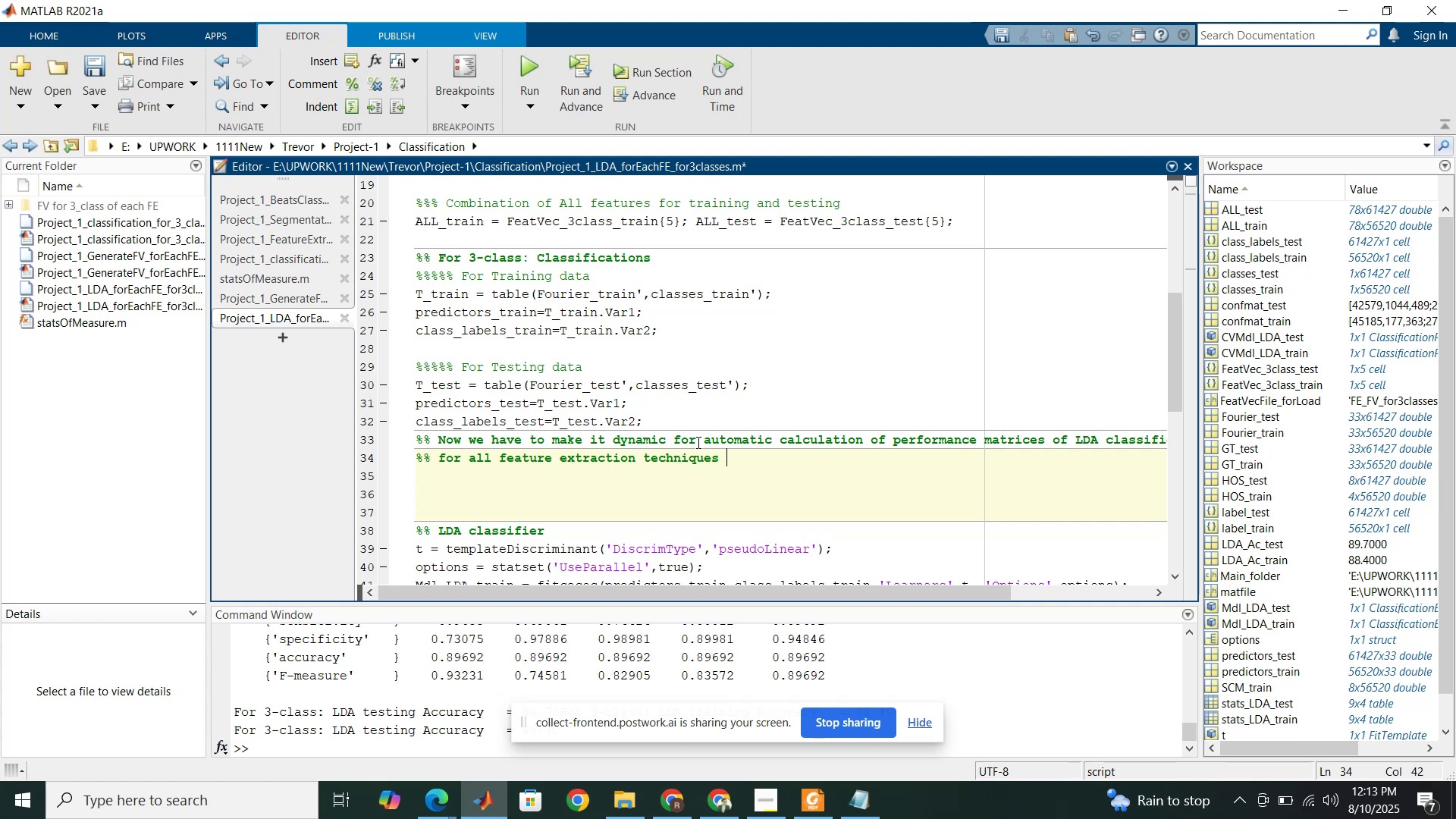 
left_click([500, 457])
 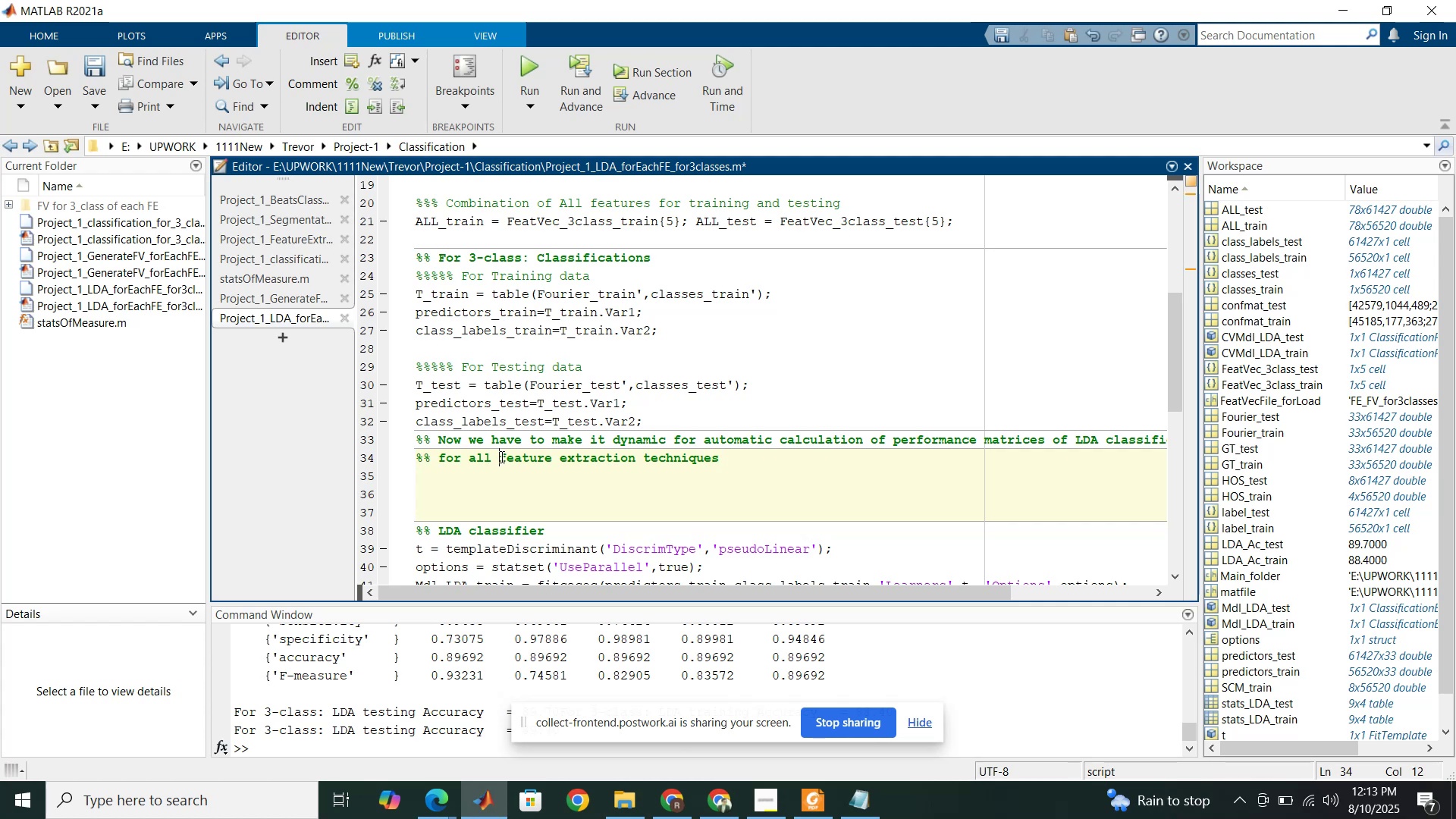 
key(4)
 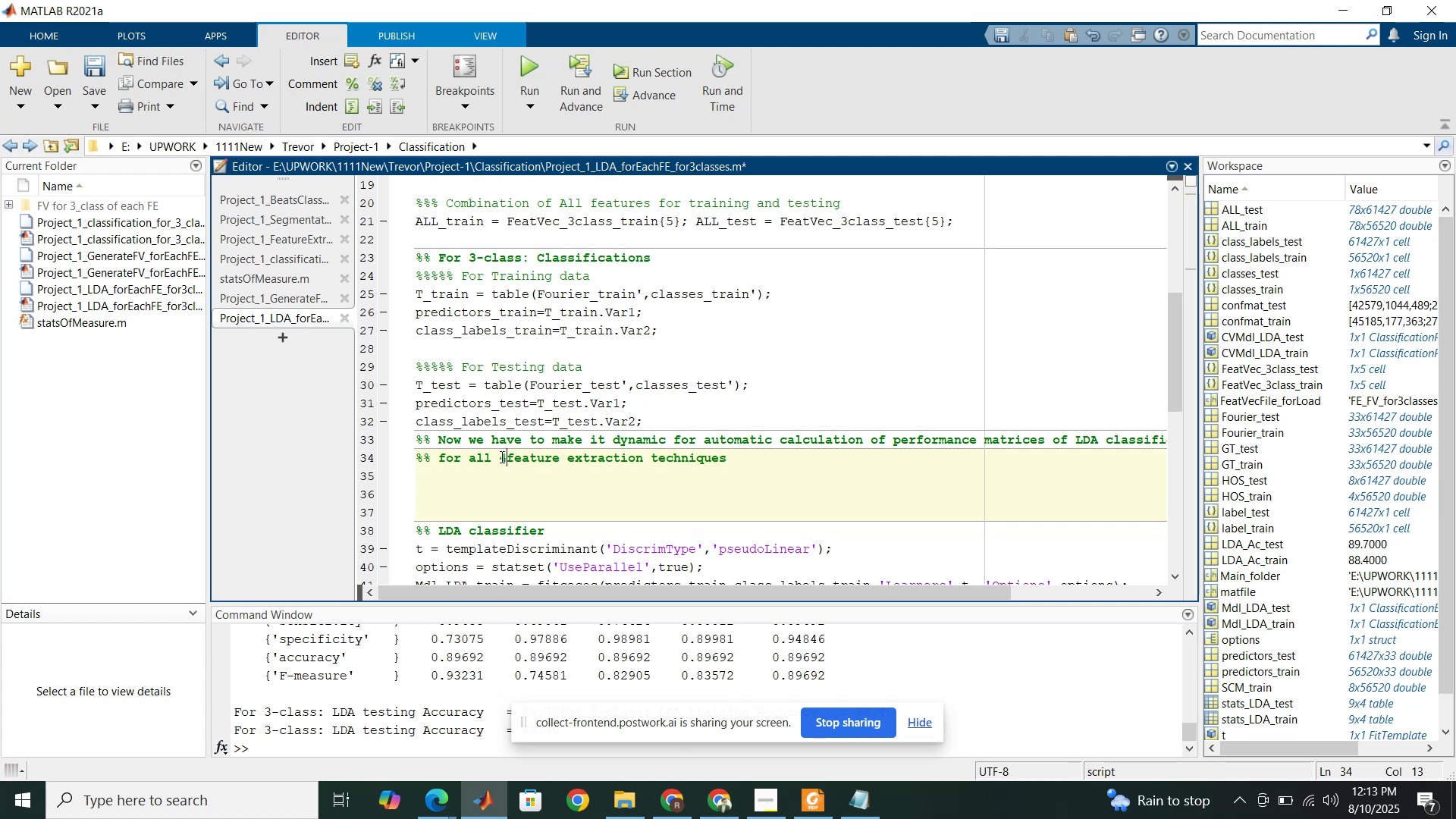 
key(Minus)
 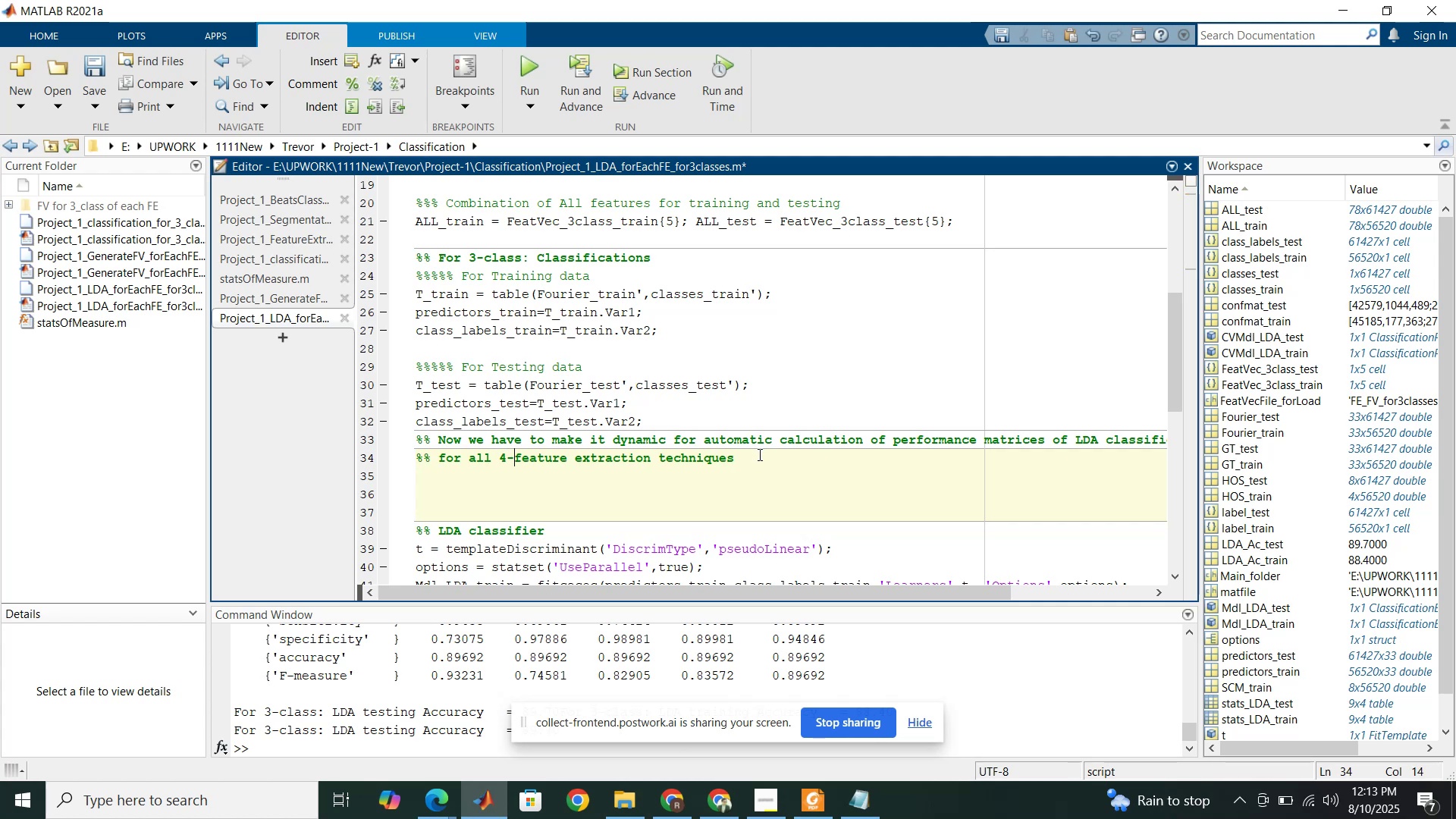 
left_click([758, 454])
 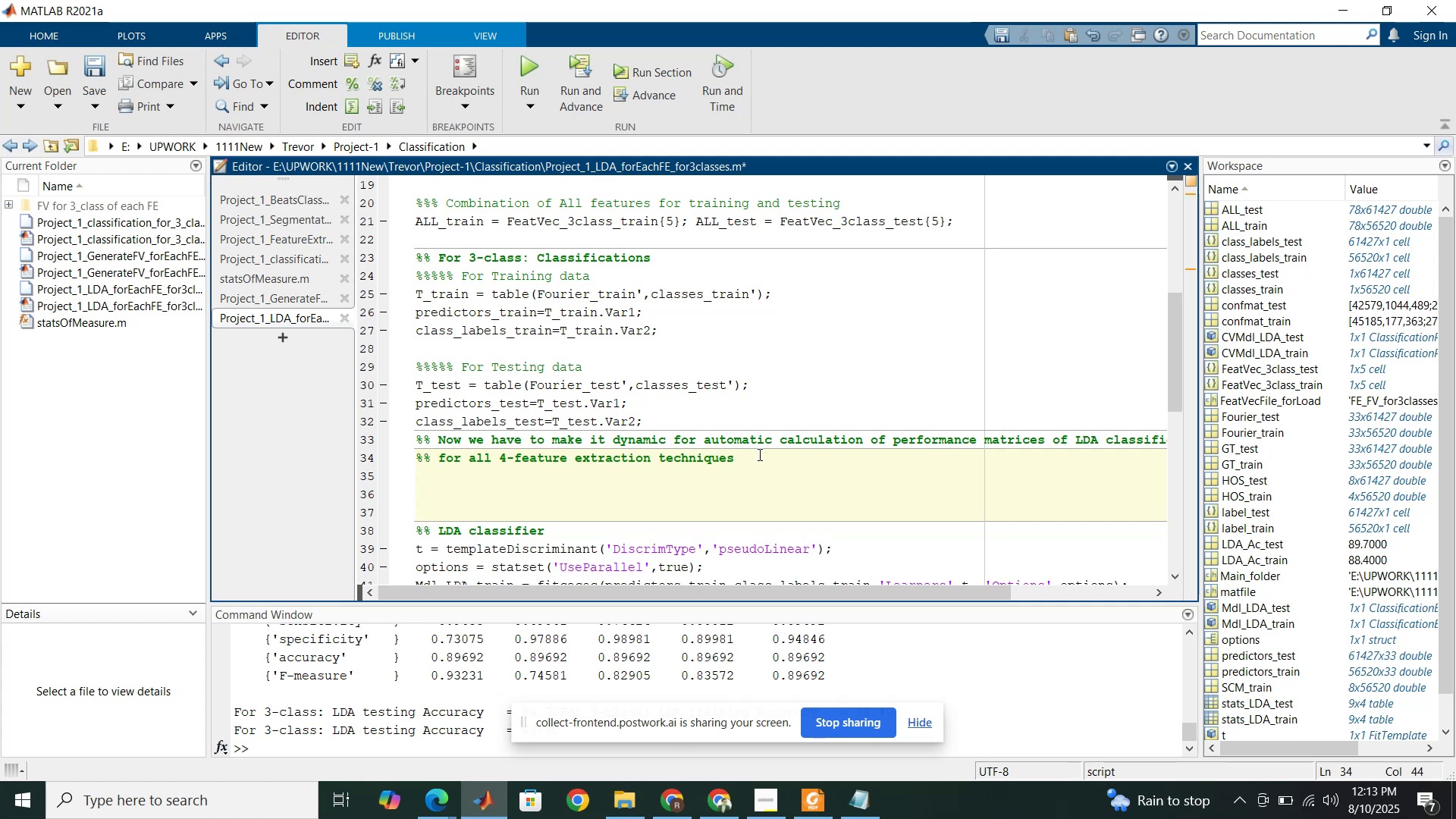 
type(for both Training and testing data.)
 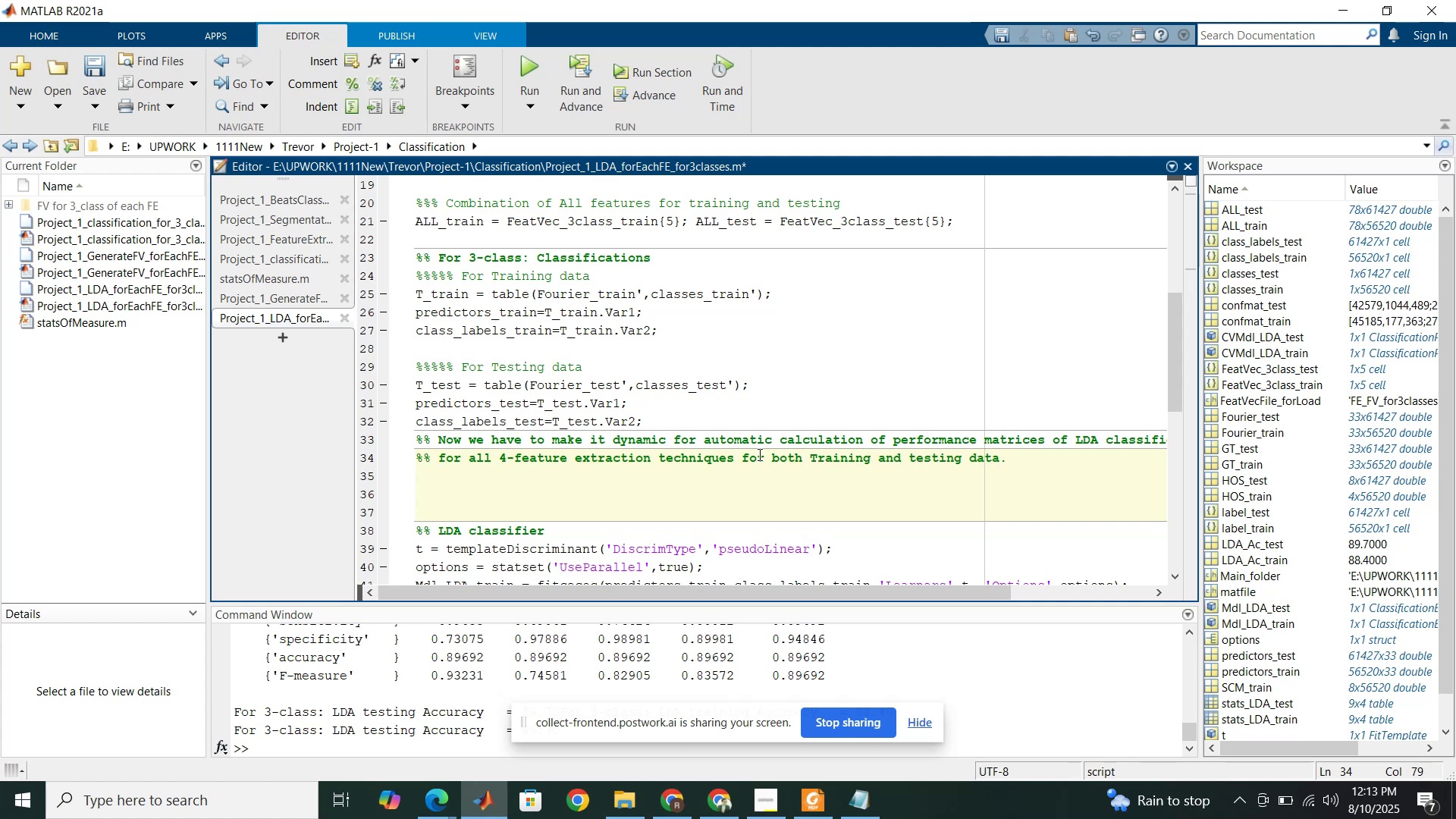 
key(Enter)
 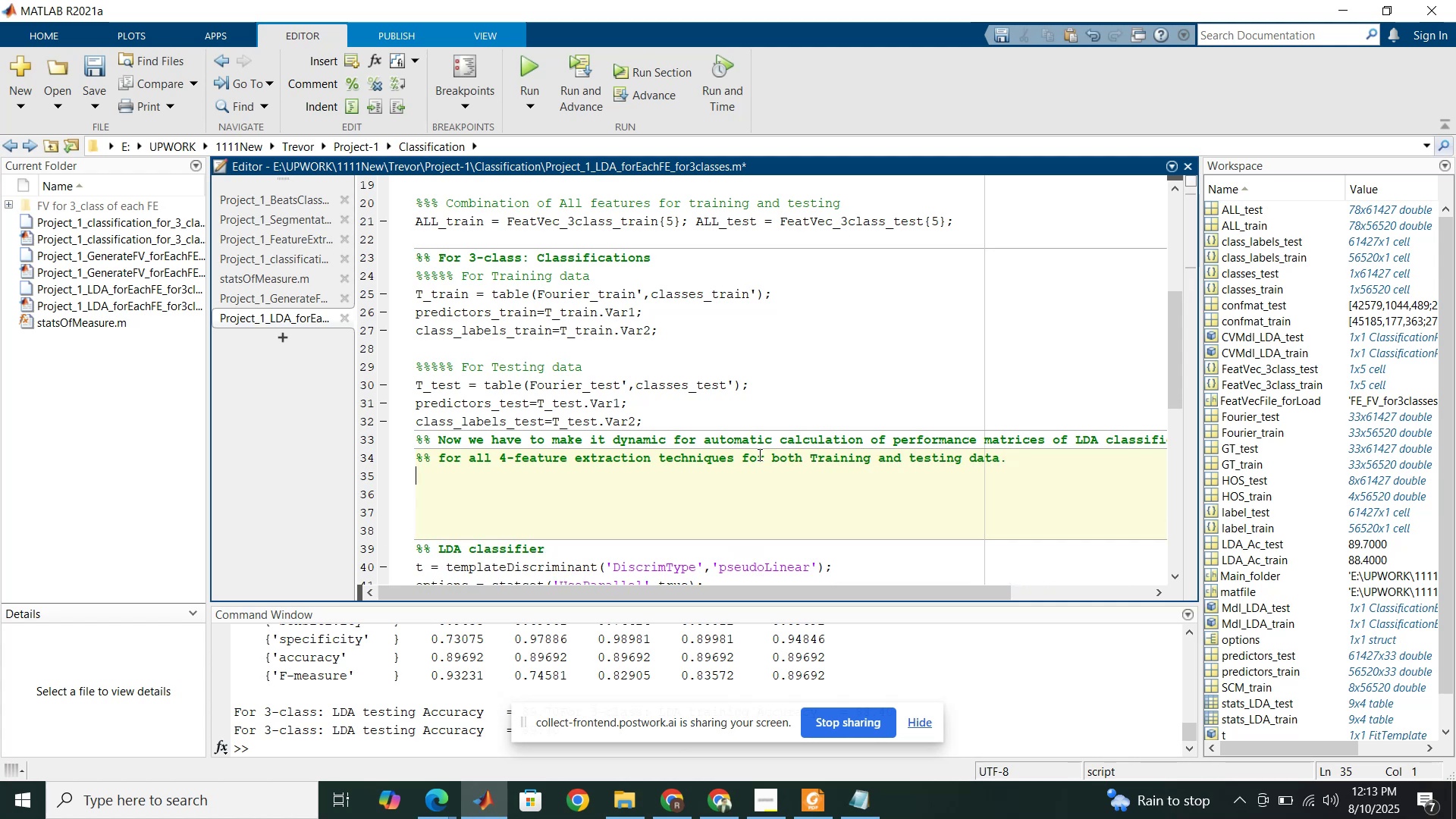 
key(Enter)
 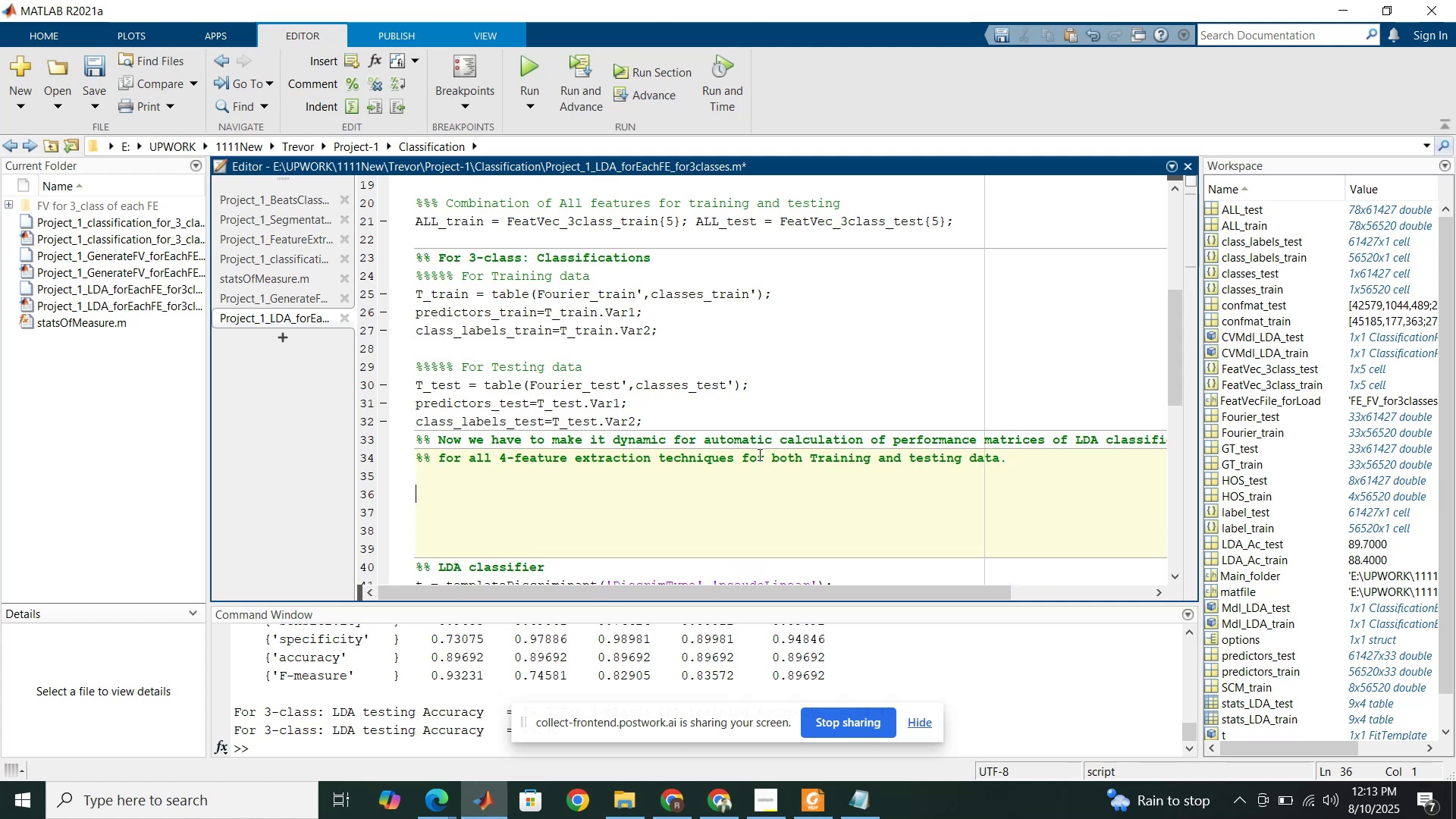 
type(%%)
 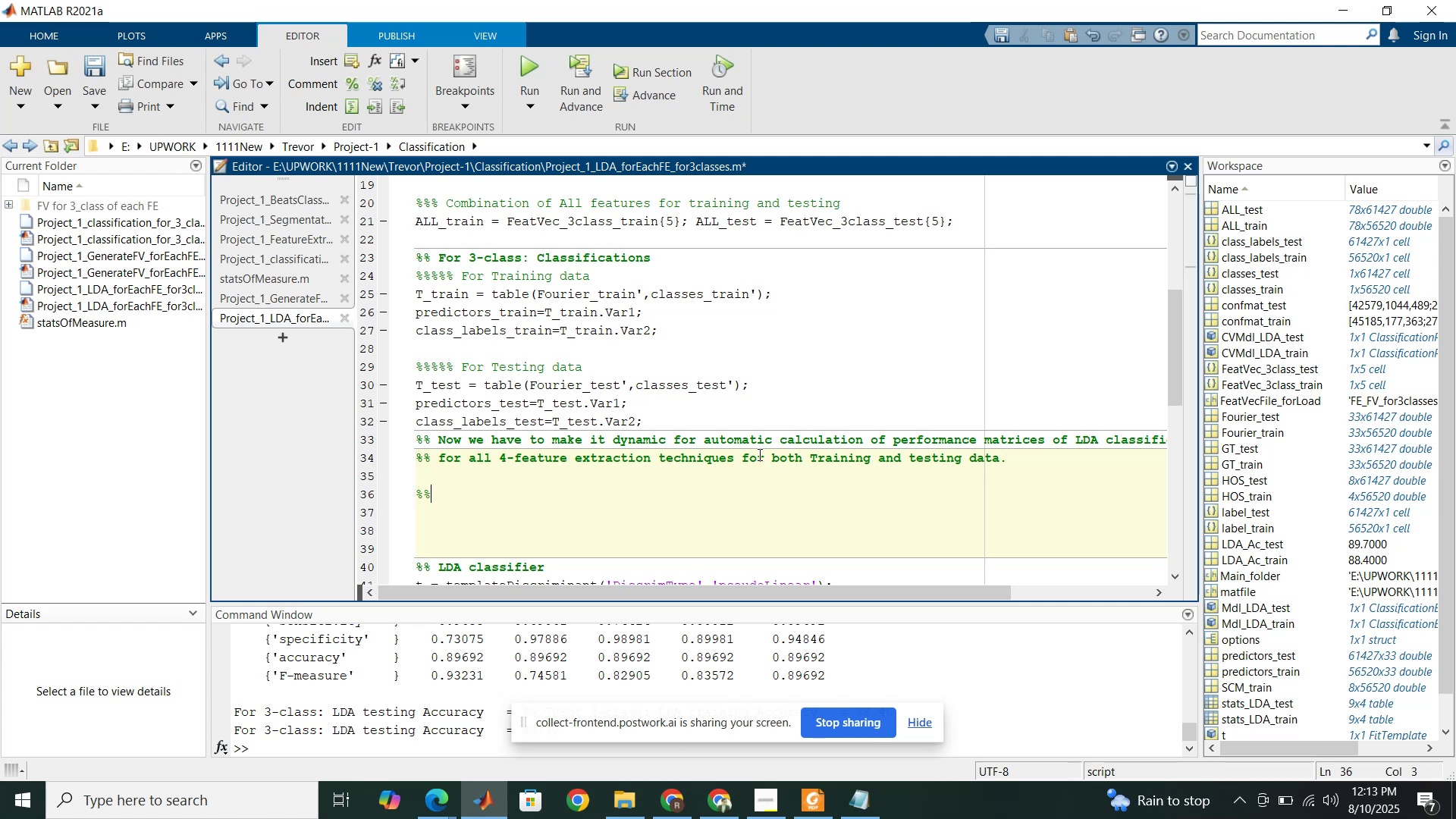 
key(Enter)
 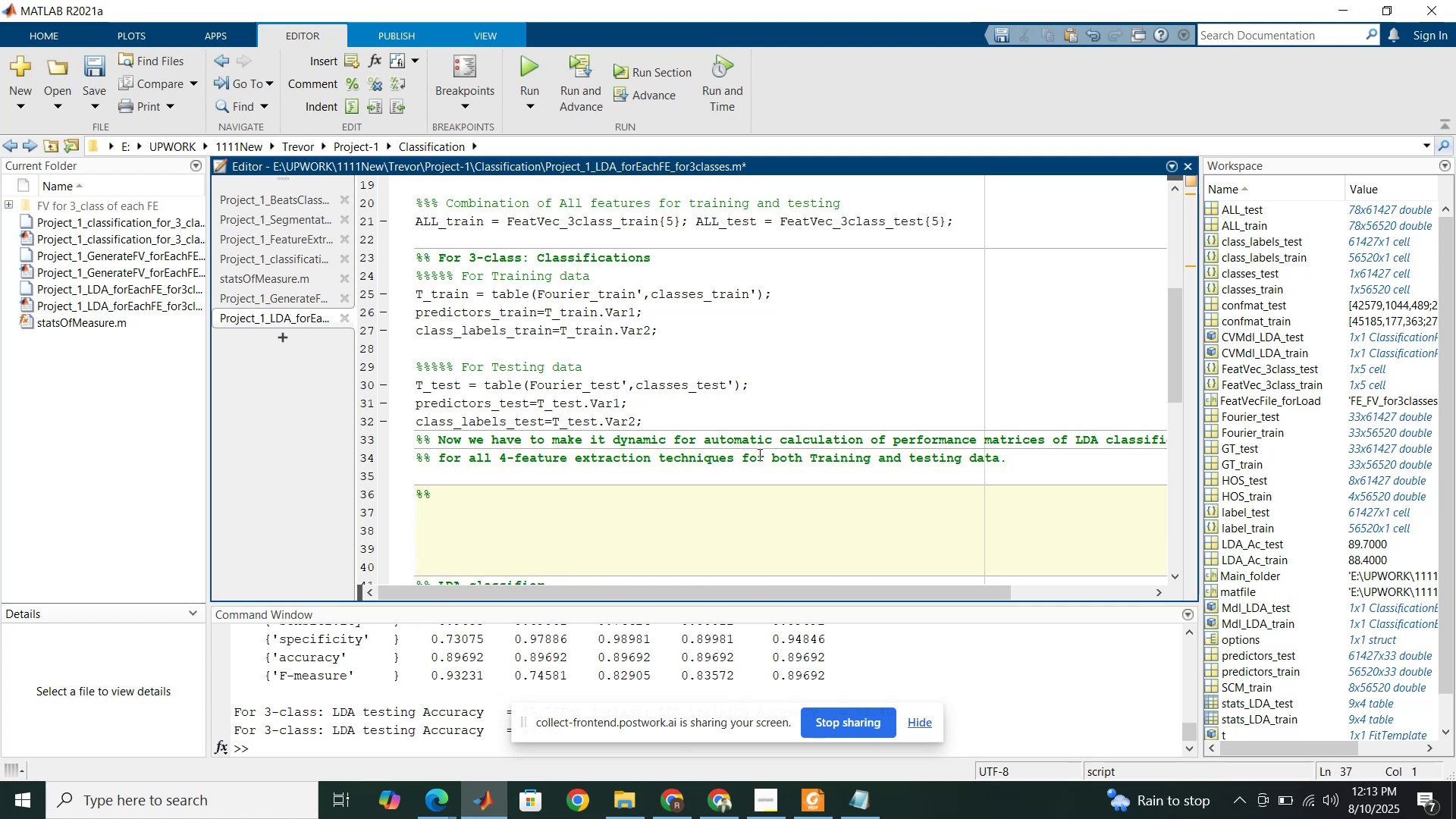 
wait(8.07)
 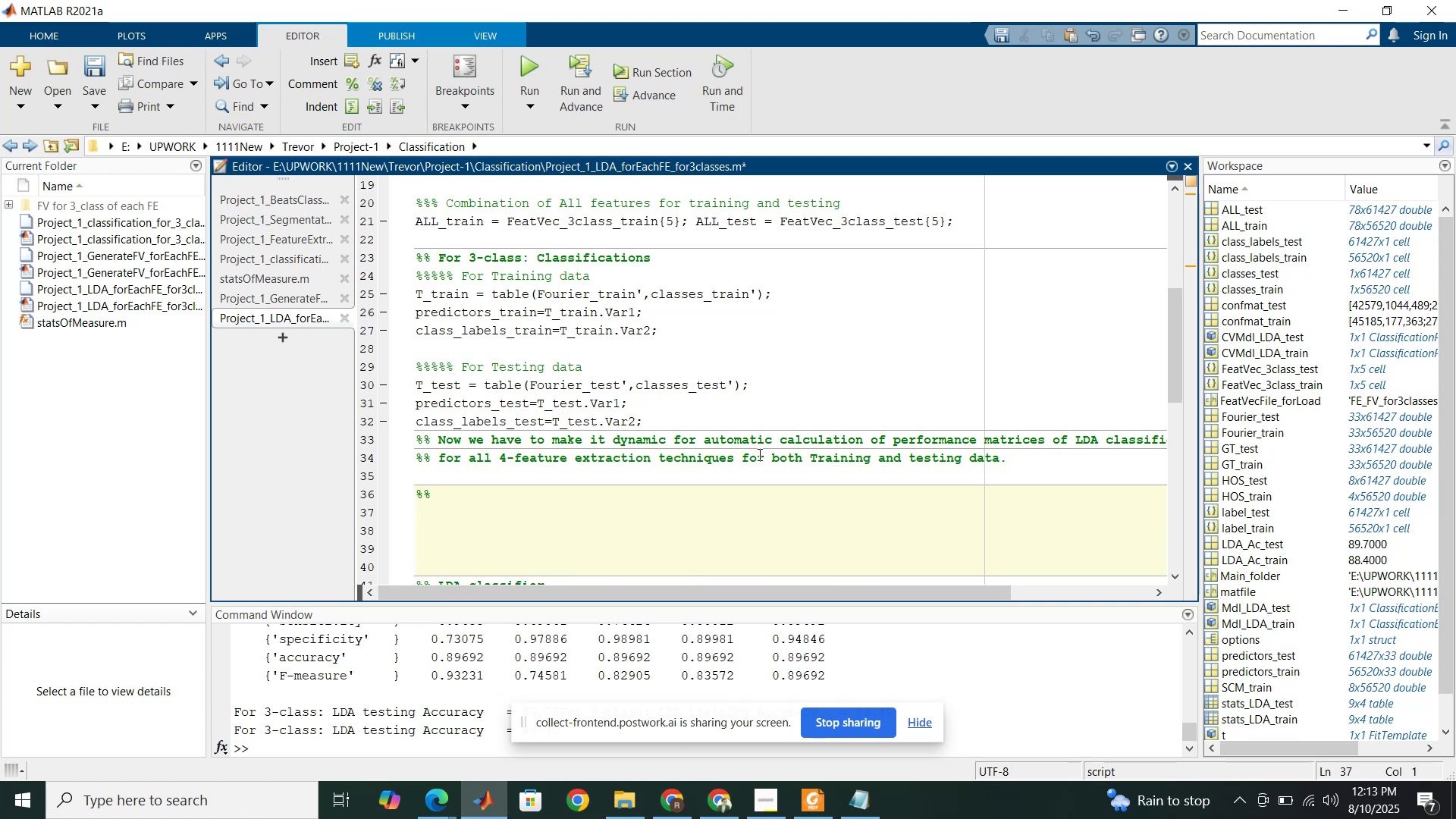 
left_click([532, 526])
 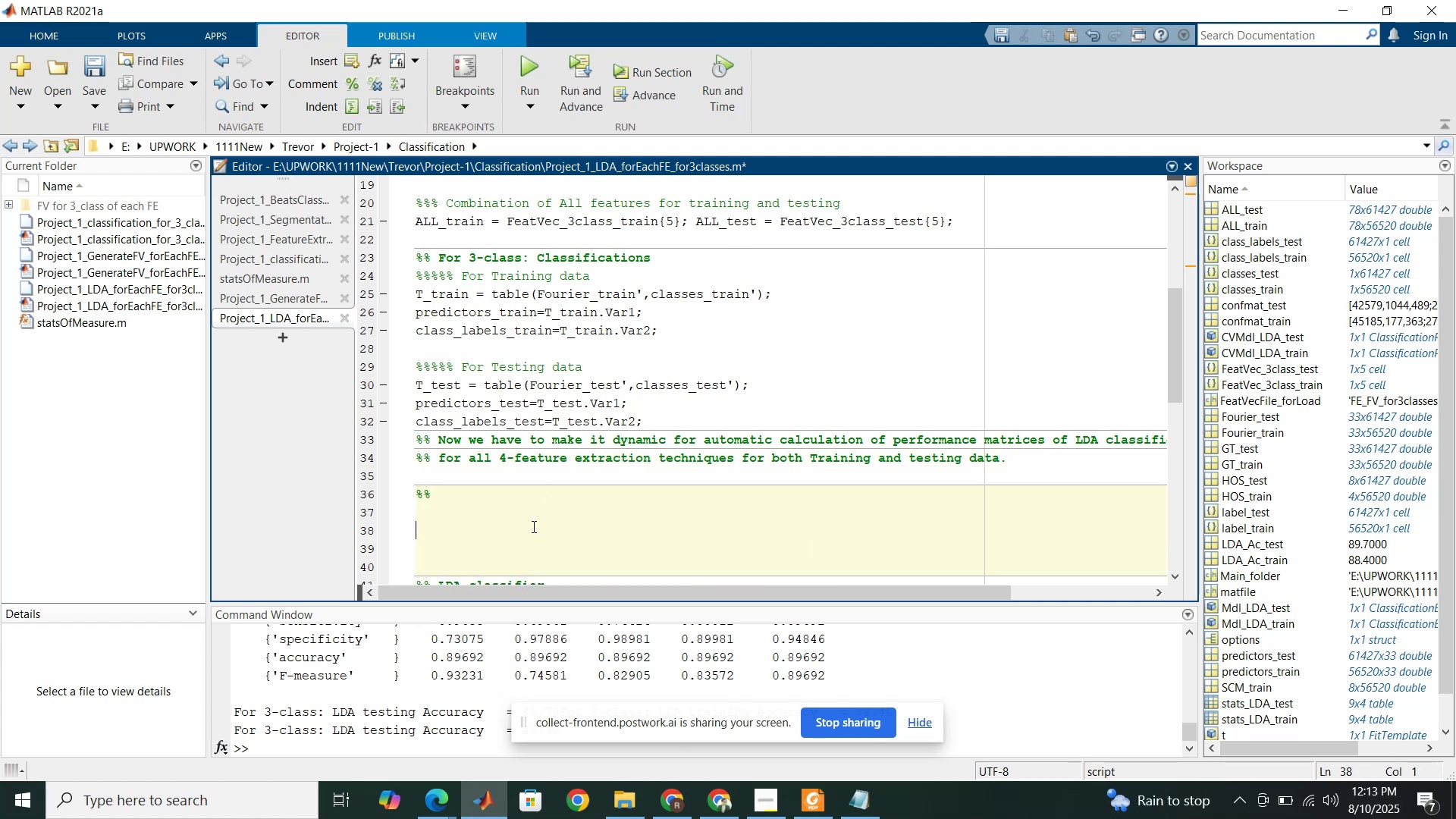 
scroll: coordinate [532, 526], scroll_direction: up, amount: 4.0
 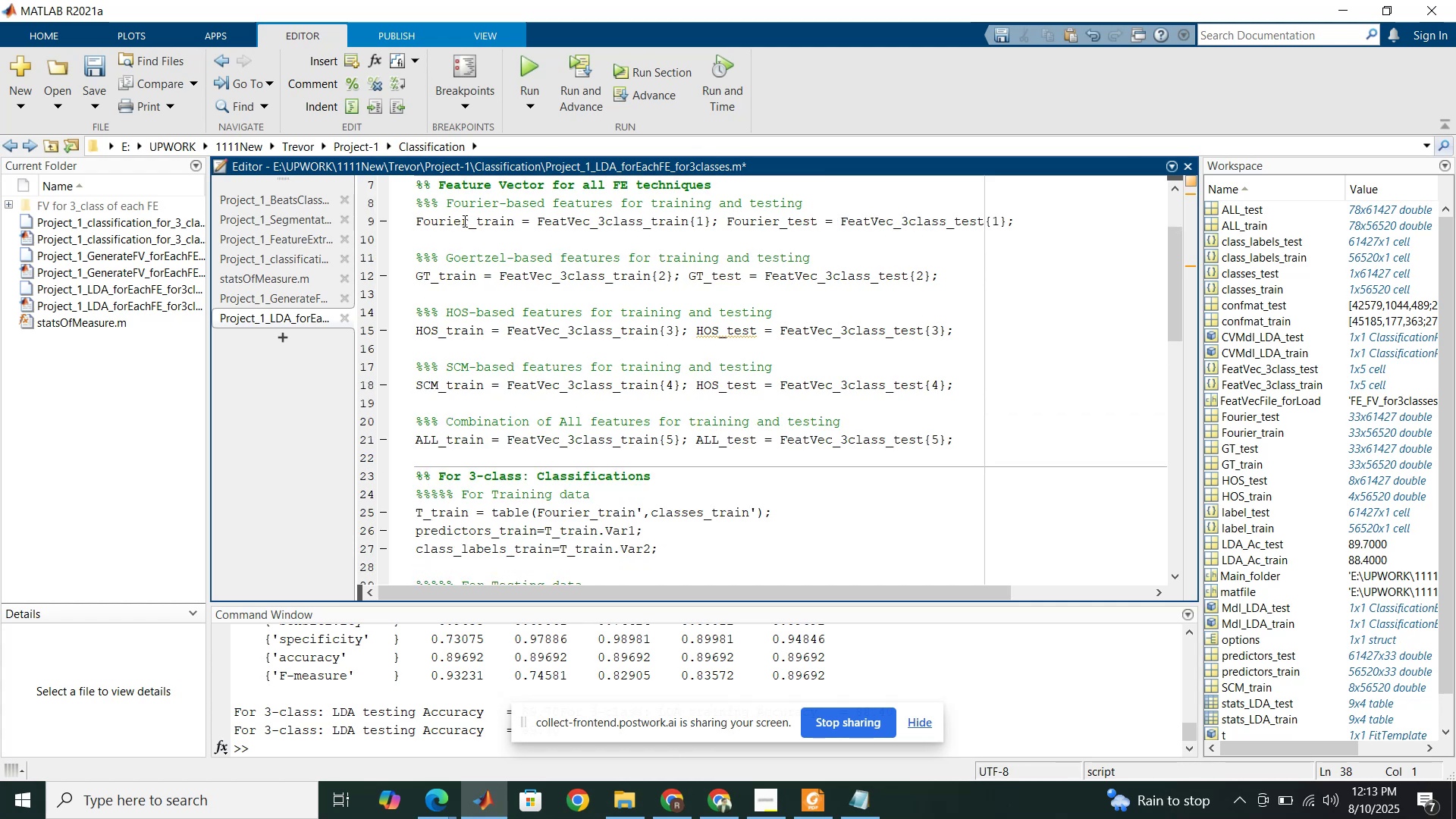 
left_click_drag(start_coordinate=[468, 222], to_coordinate=[427, 218])
 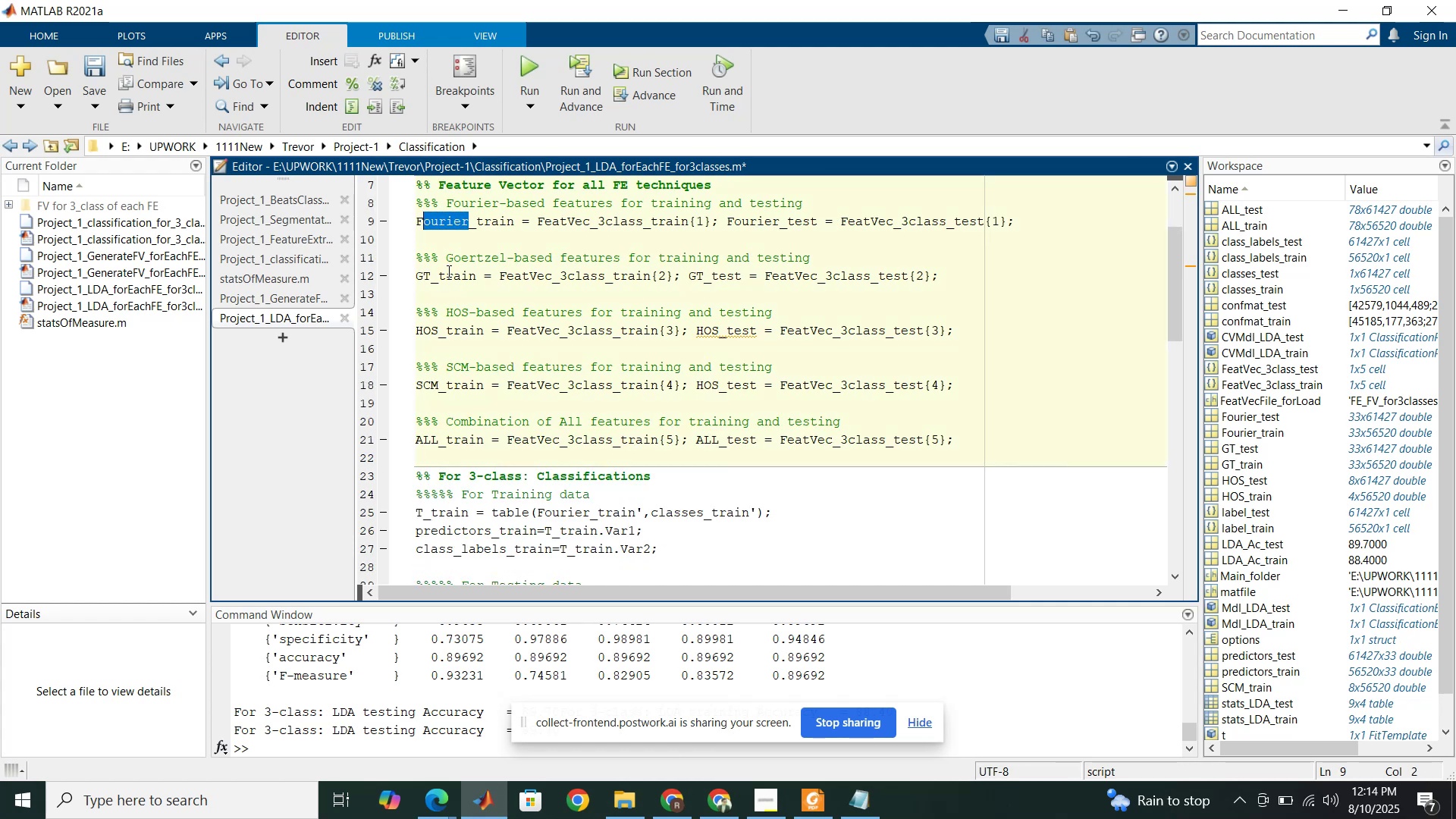 
scroll: coordinate [463, 331], scroll_direction: up, amount: 1.0
 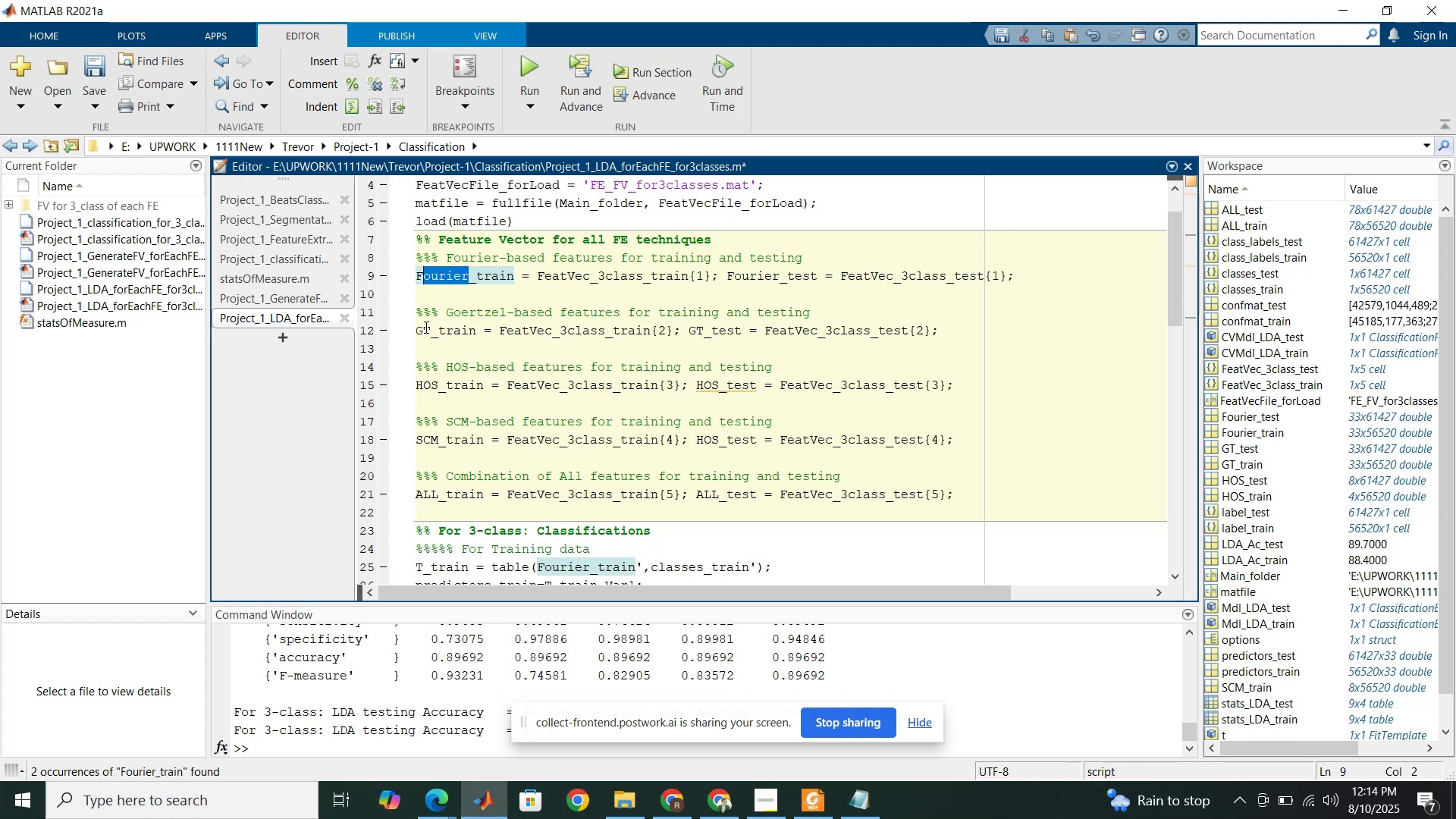 
wait(6.8)
 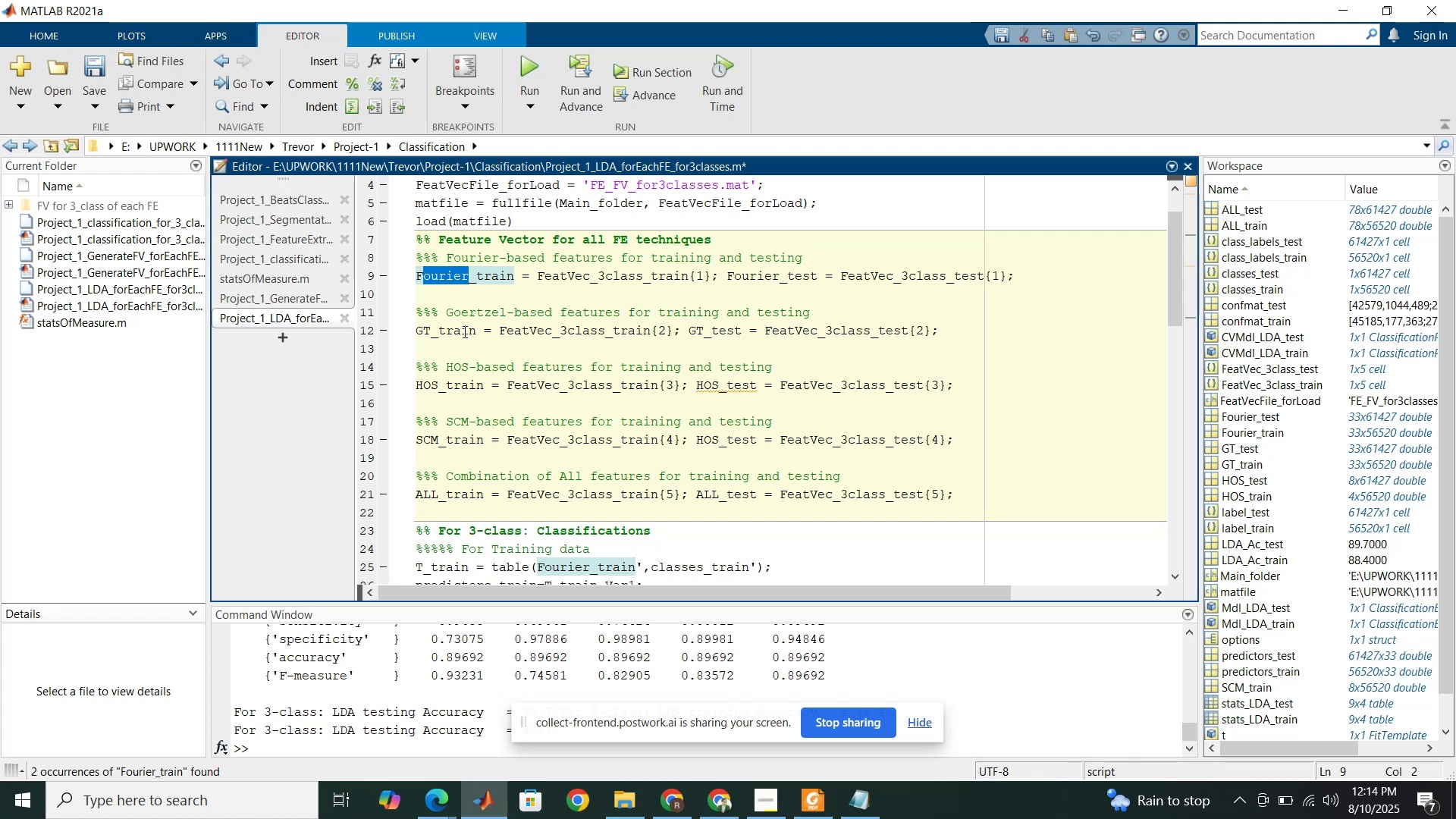 
left_click([282, 337])
 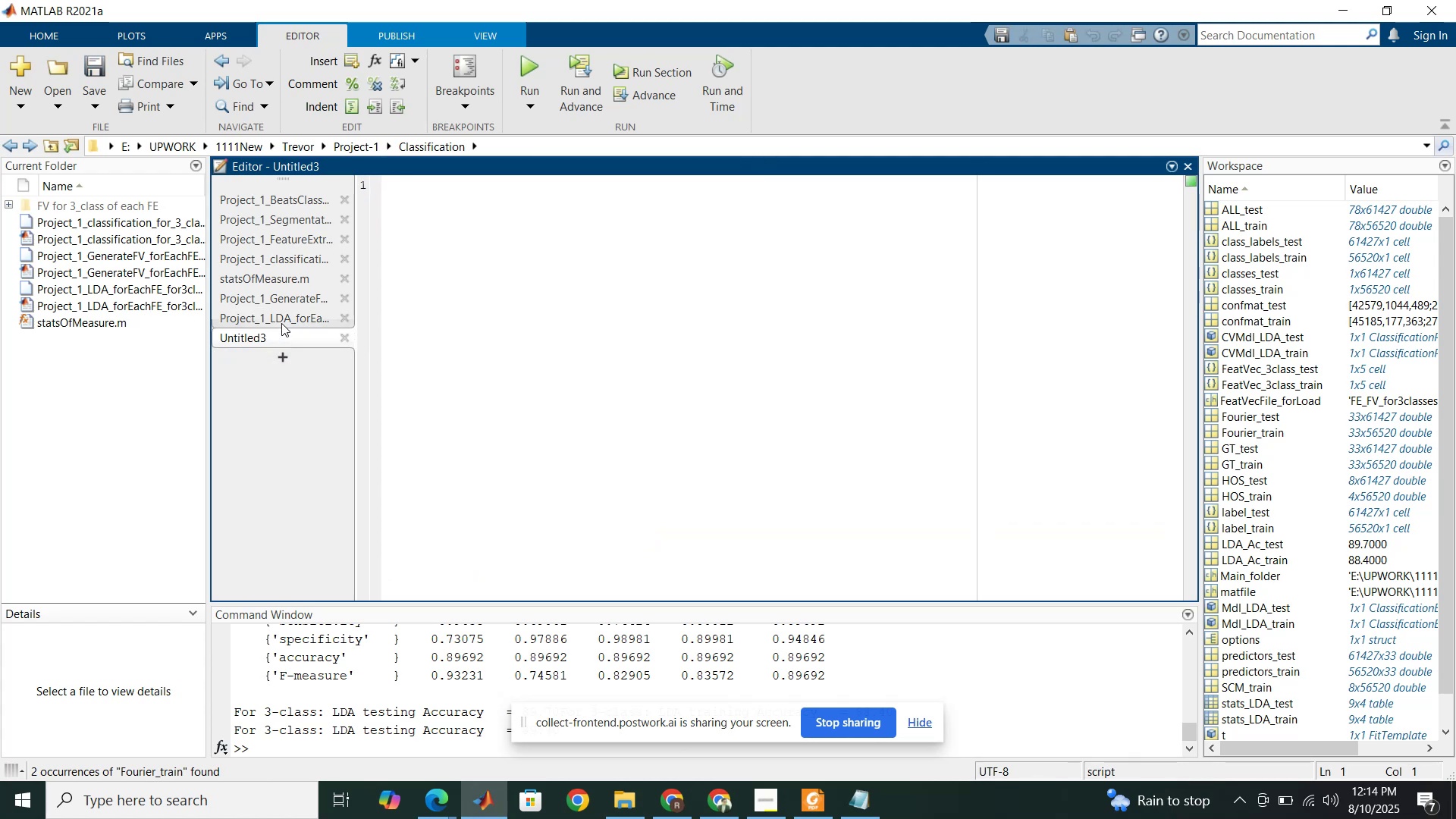 
left_click([281, 322])
 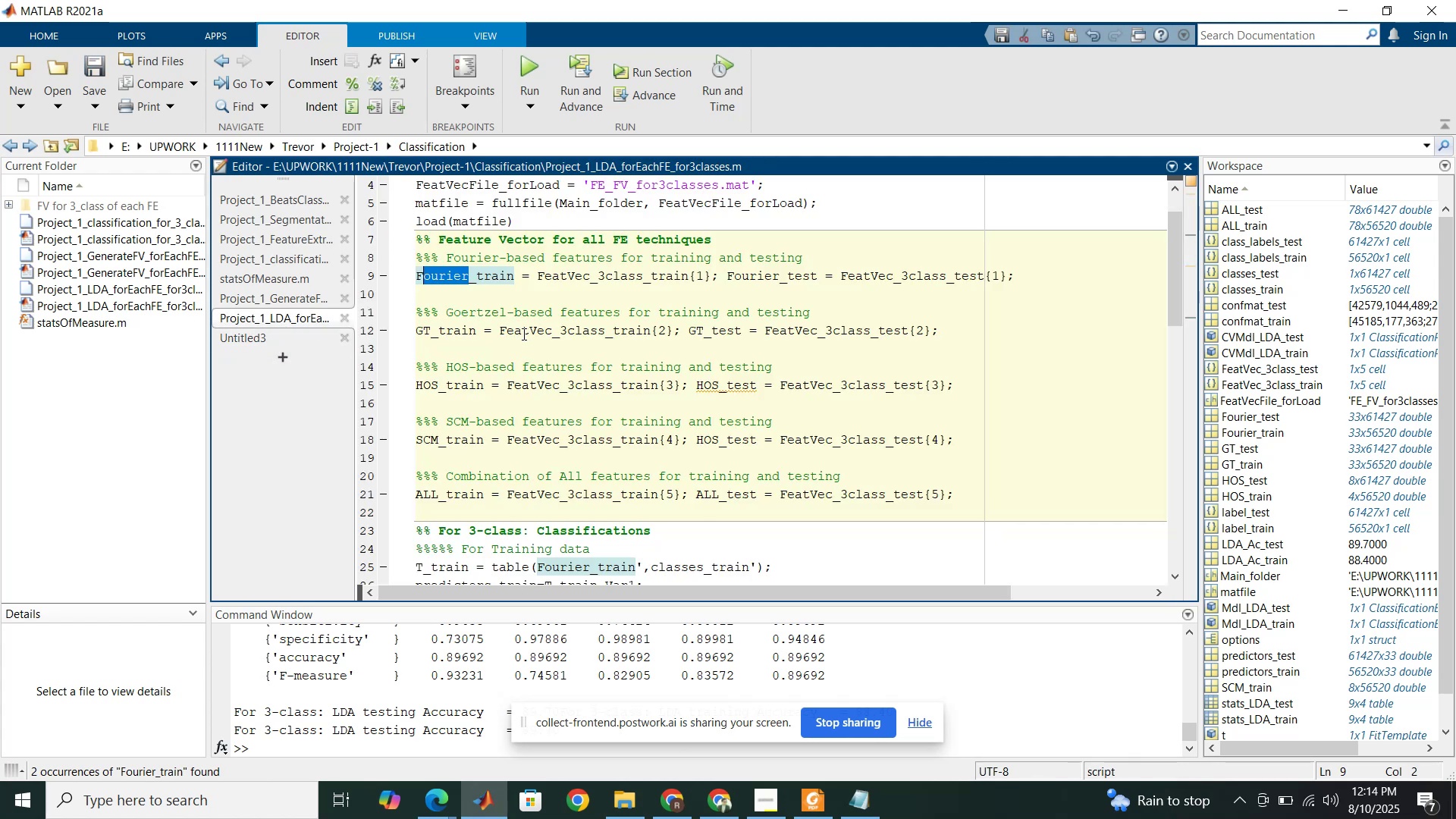 
key(Control+S)
 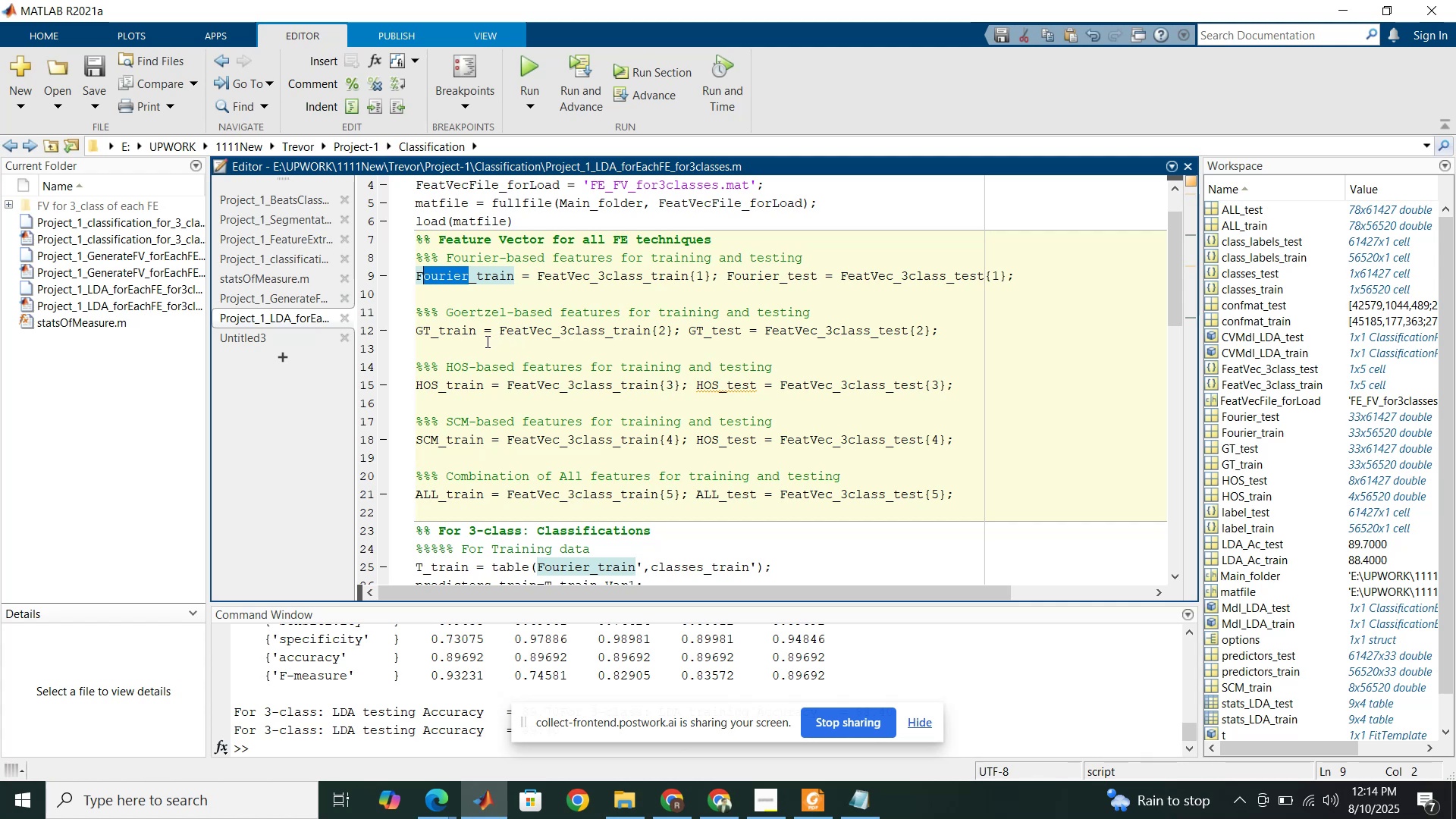 
left_click([302, 335])
 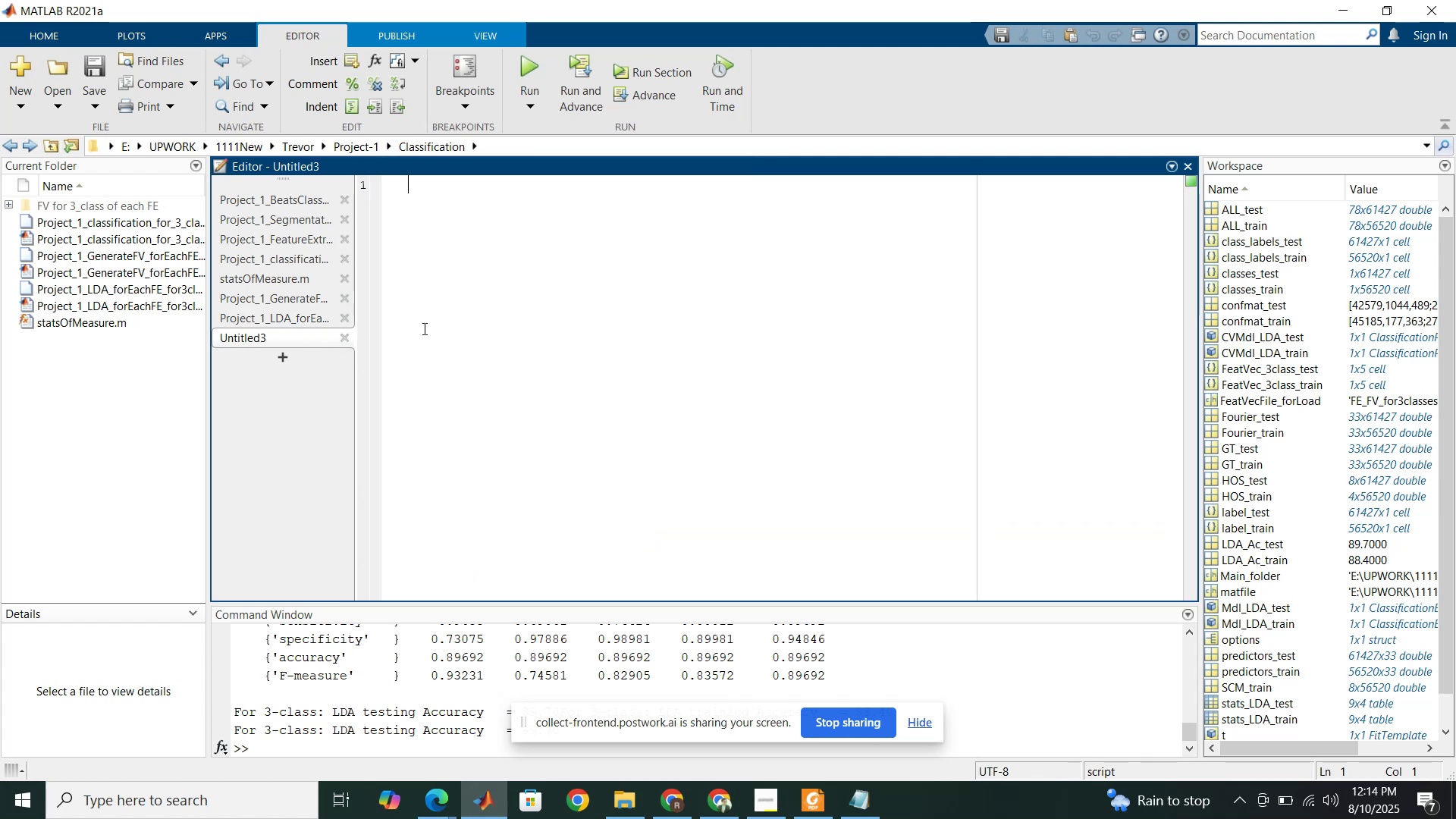 
key(Control+S)
 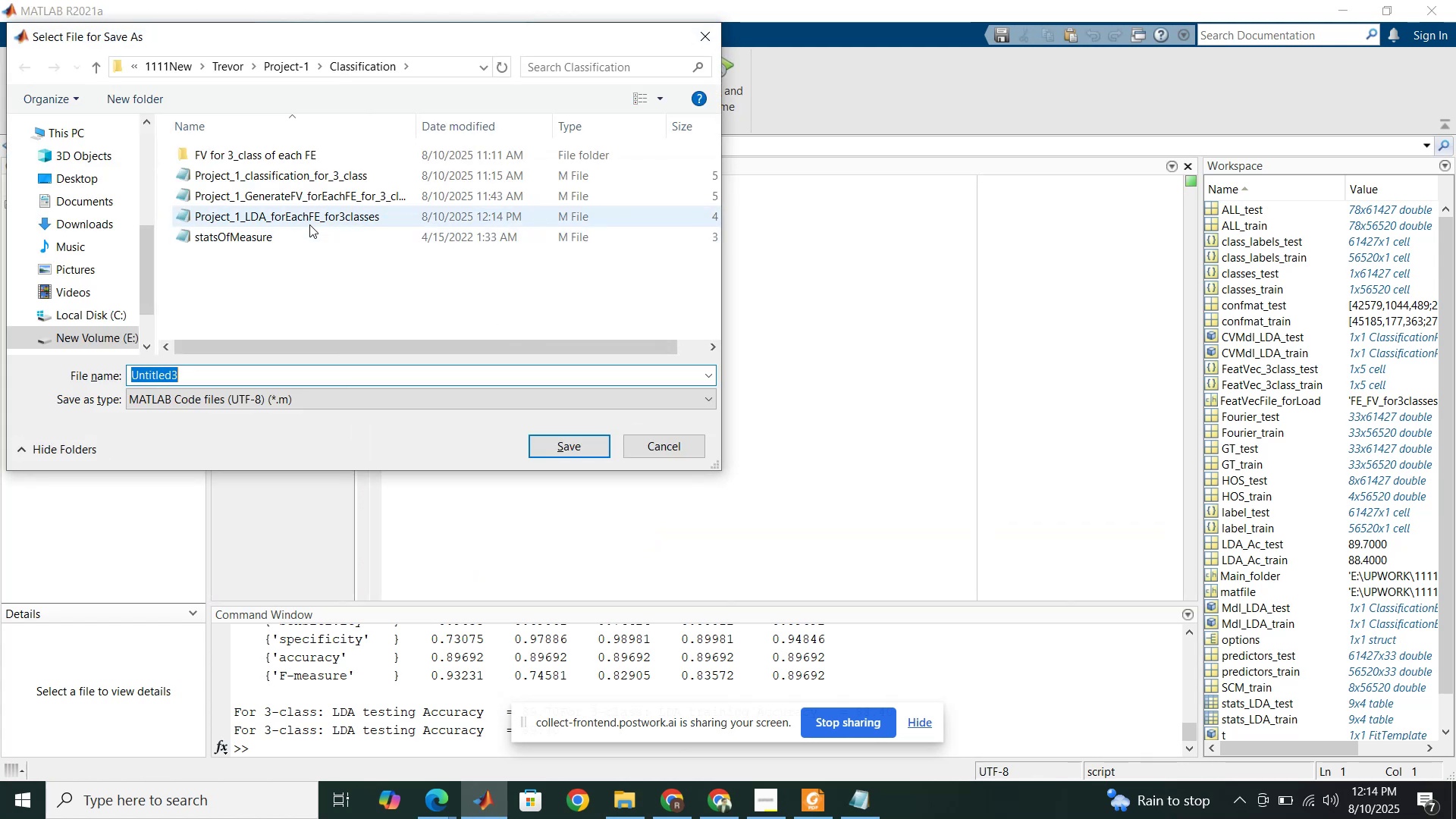 
left_click([308, 221])
 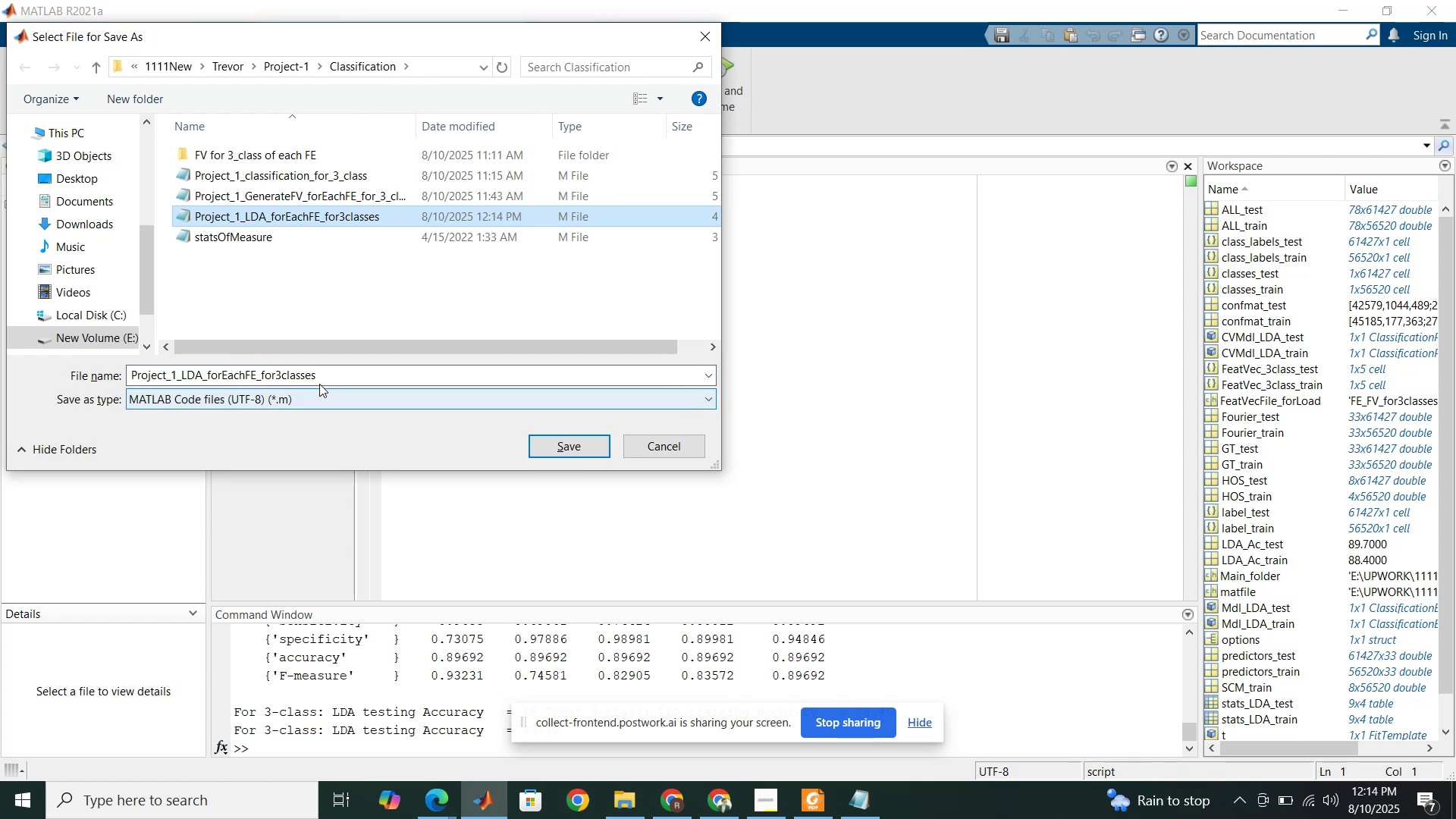 
left_click([322, 373])
 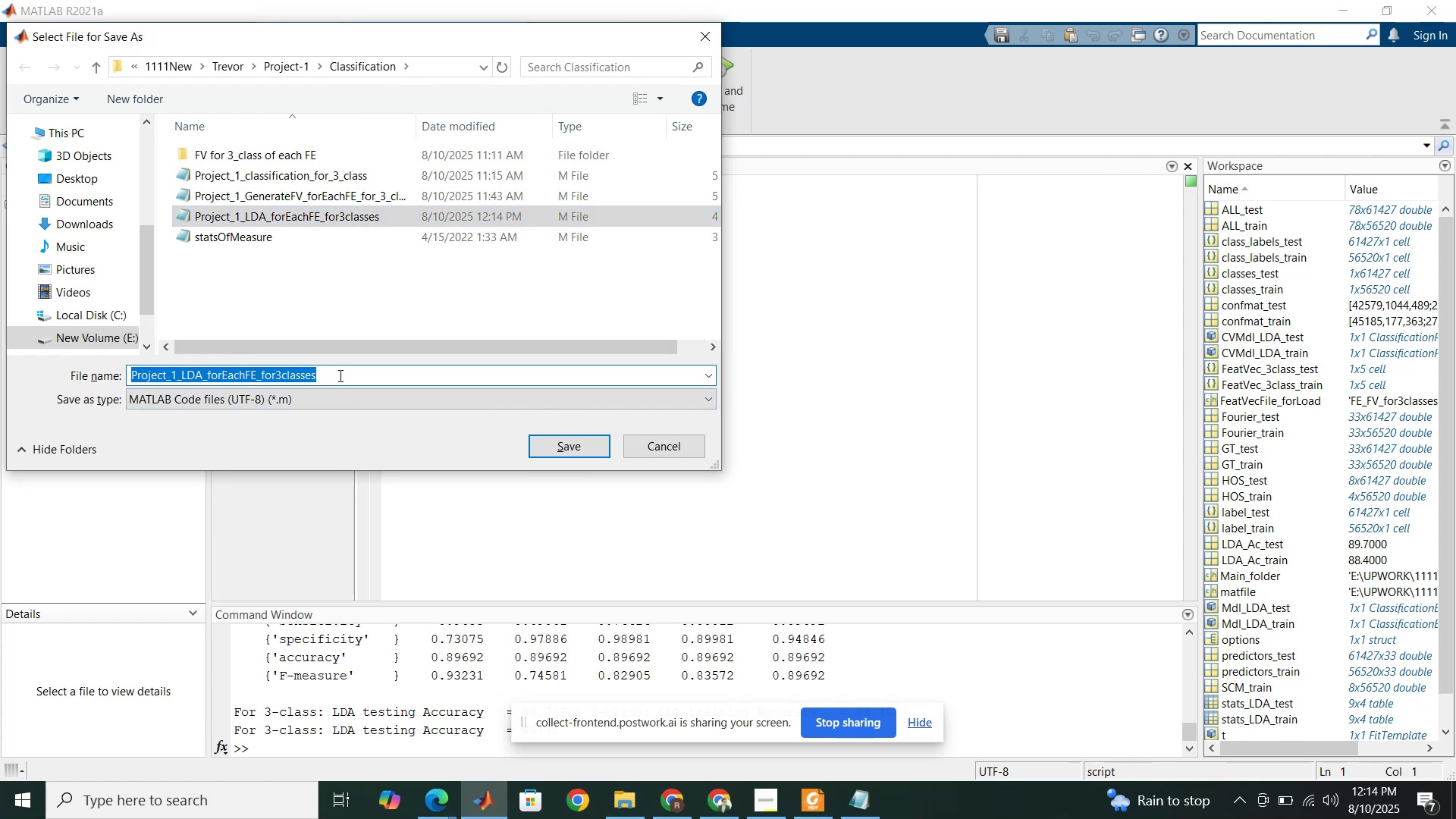 
left_click([339, 375])
 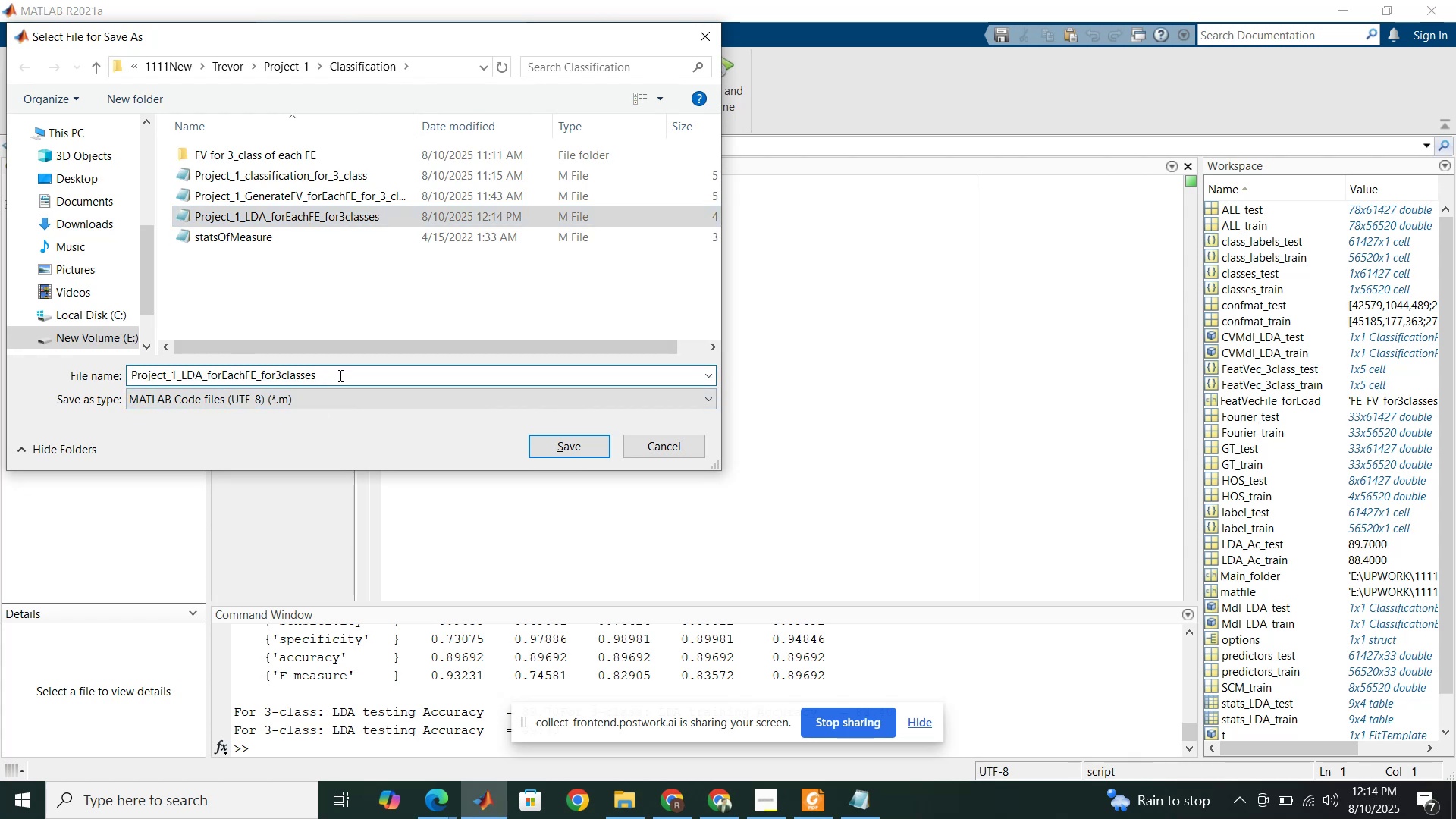 
type(_Dynamic)
 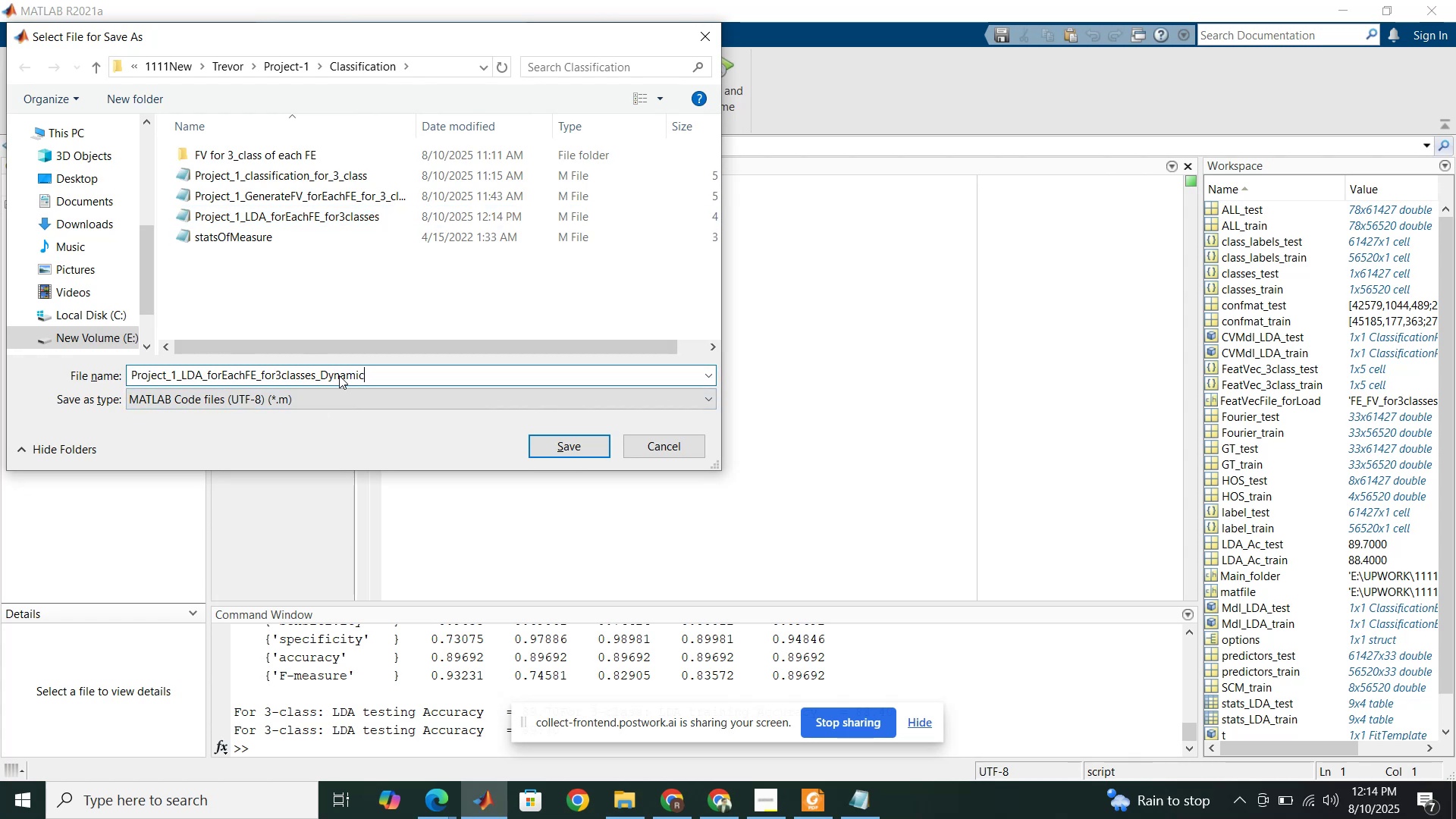 
left_click([558, 444])
 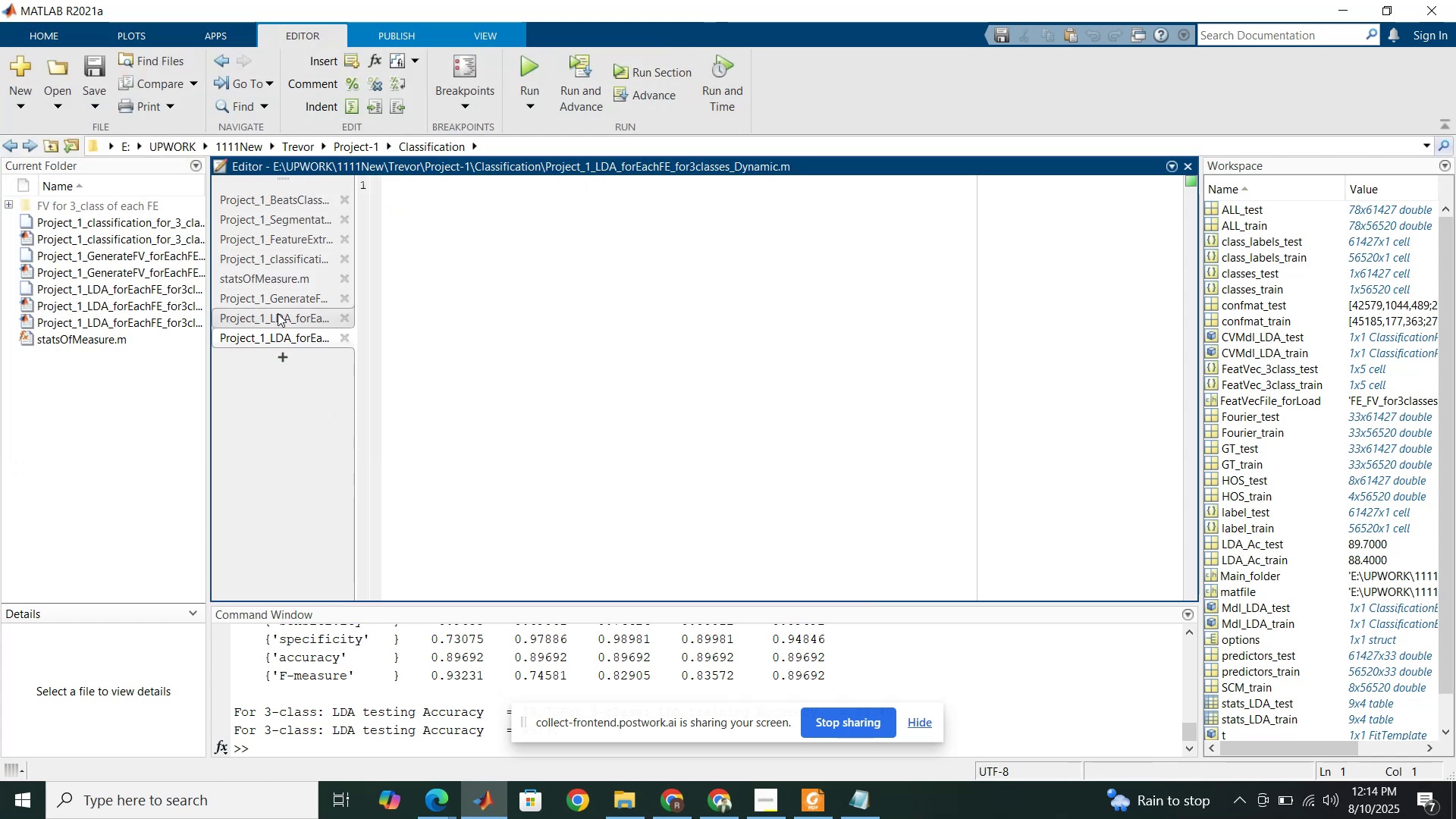 
left_click([278, 316])
 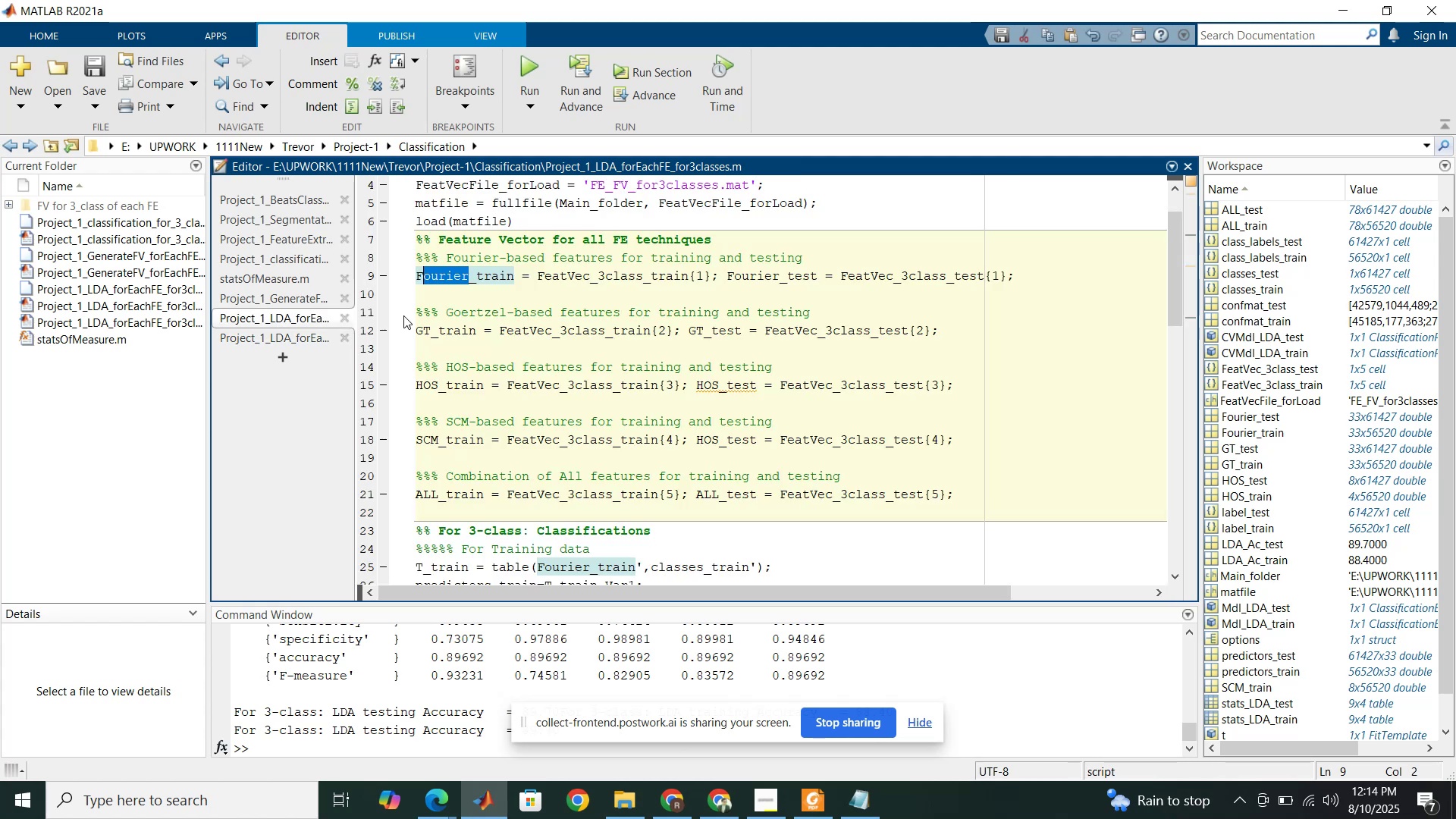 
scroll: coordinate [453, 295], scroll_direction: up, amount: 11.0
 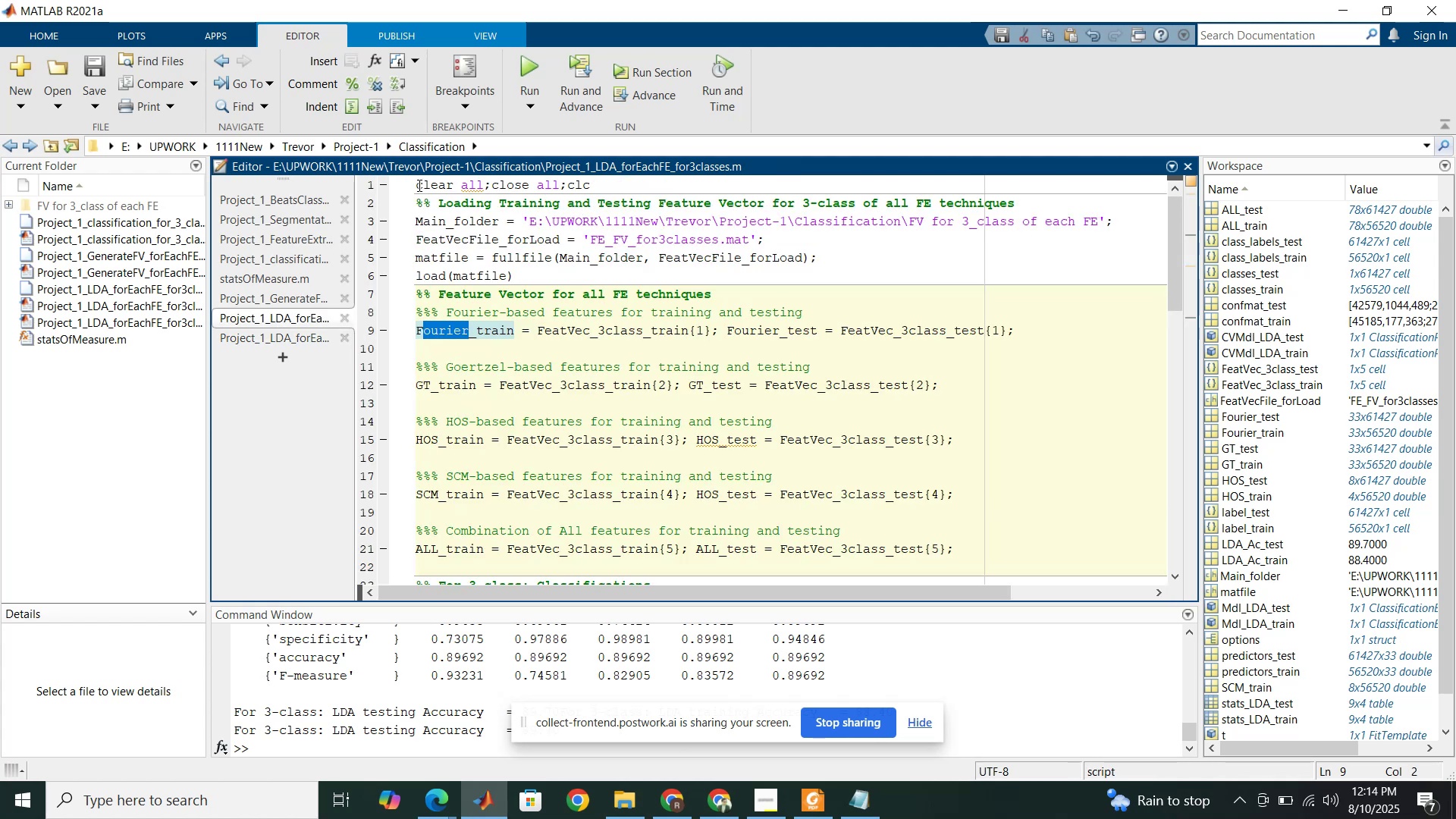 
left_click_drag(start_coordinate=[416, 184], to_coordinate=[675, 571])
 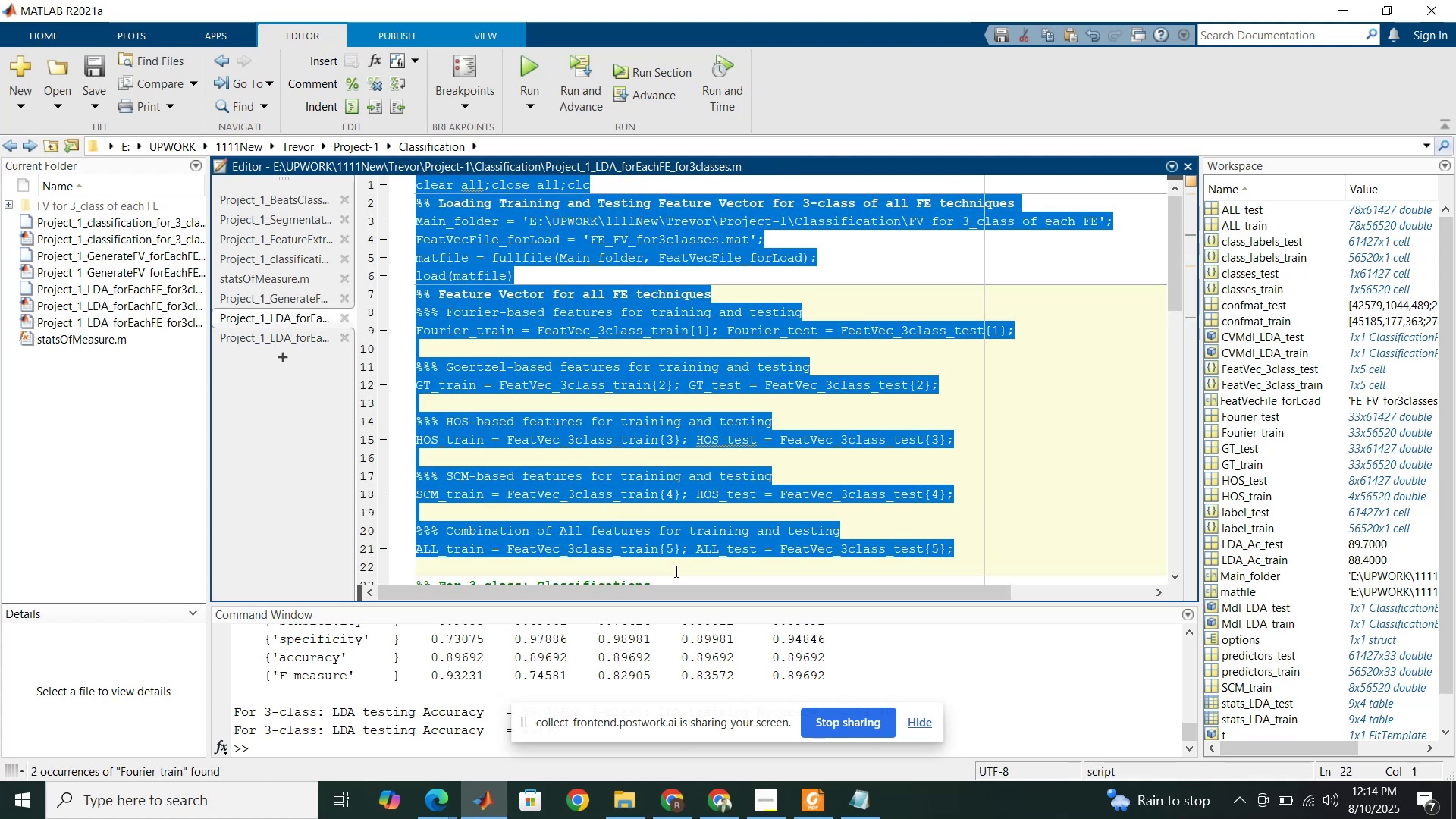 
key(Control+C)
 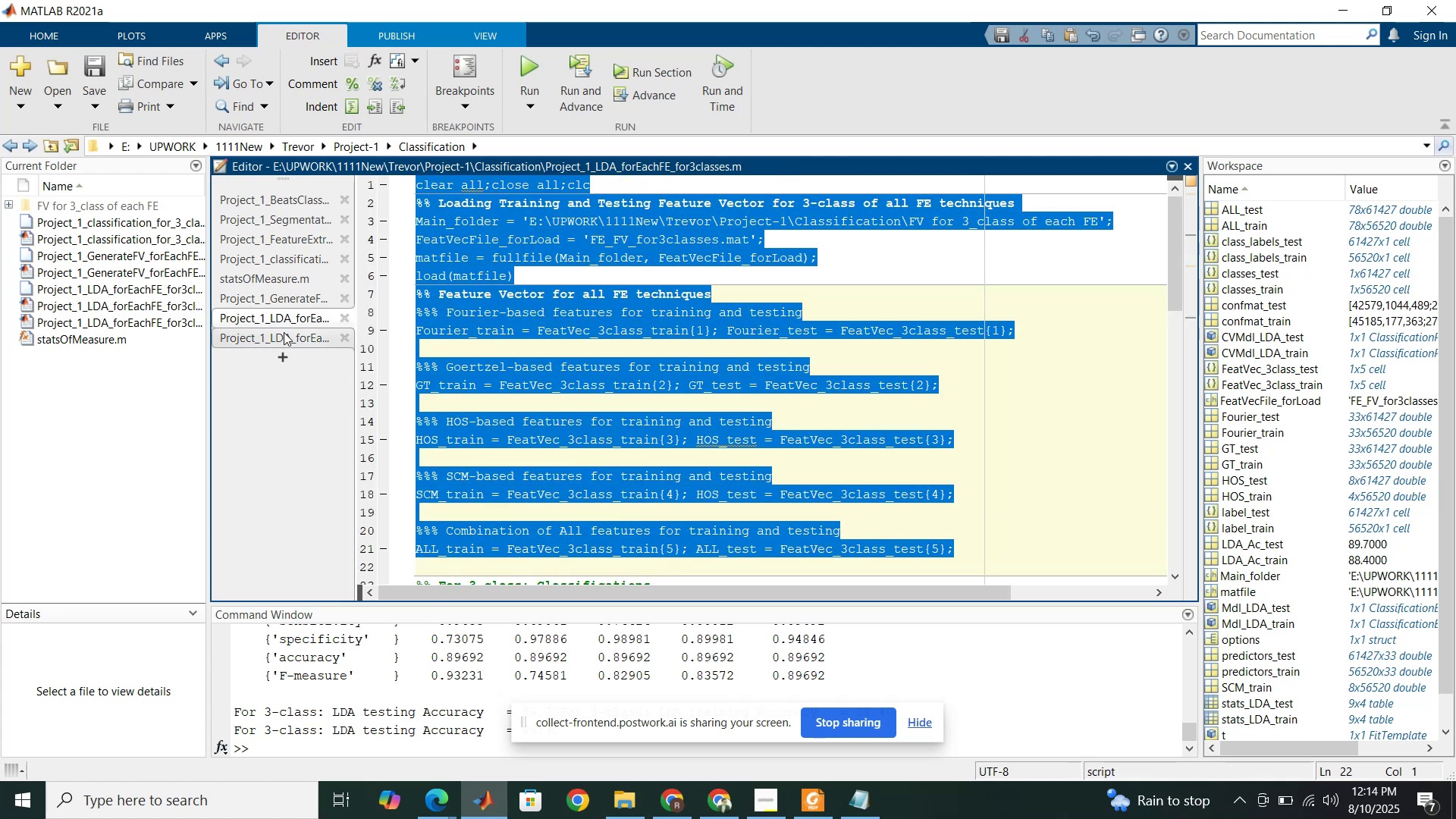 
left_click([284, 332])
 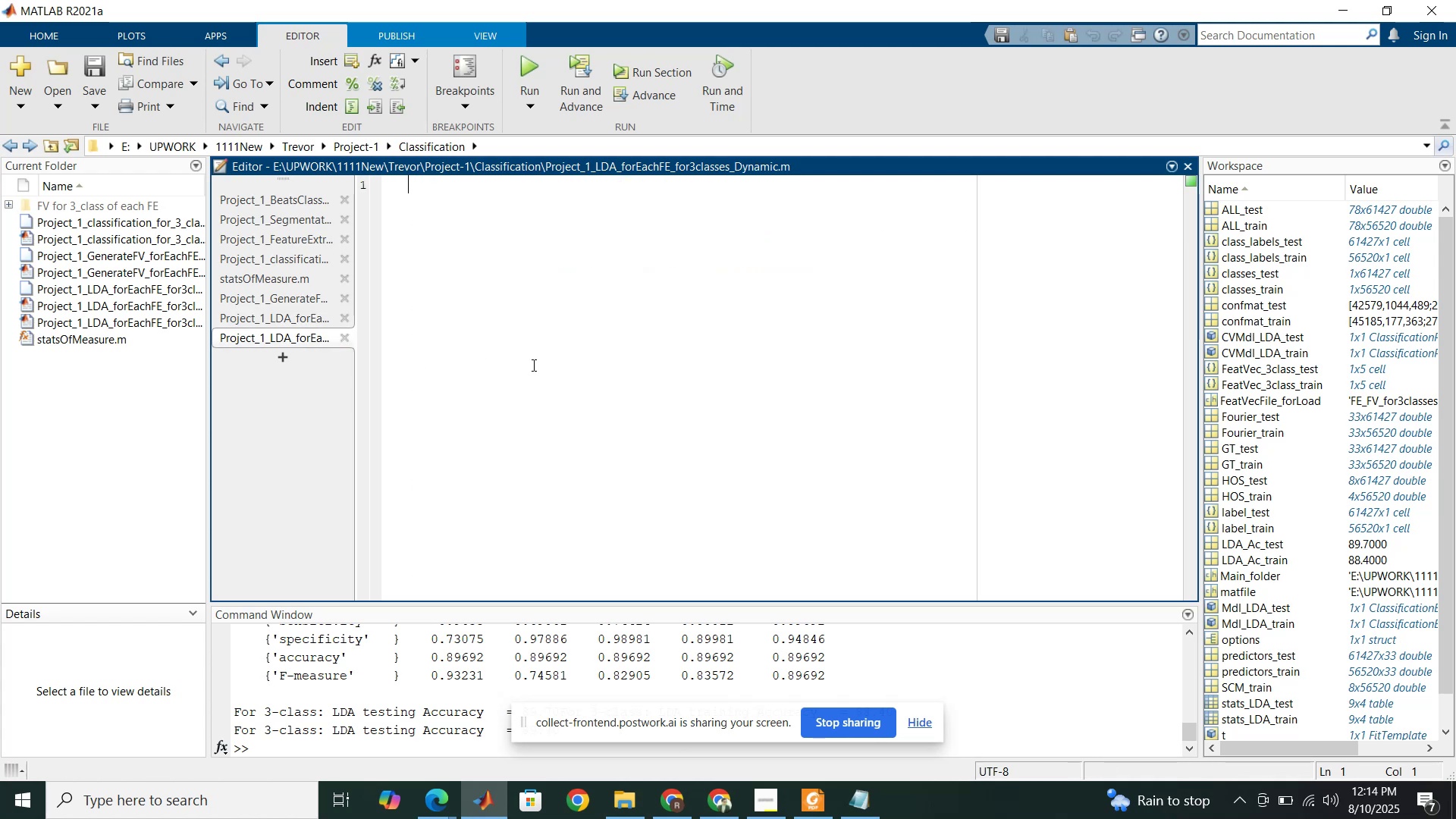 
left_click([534, 365])
 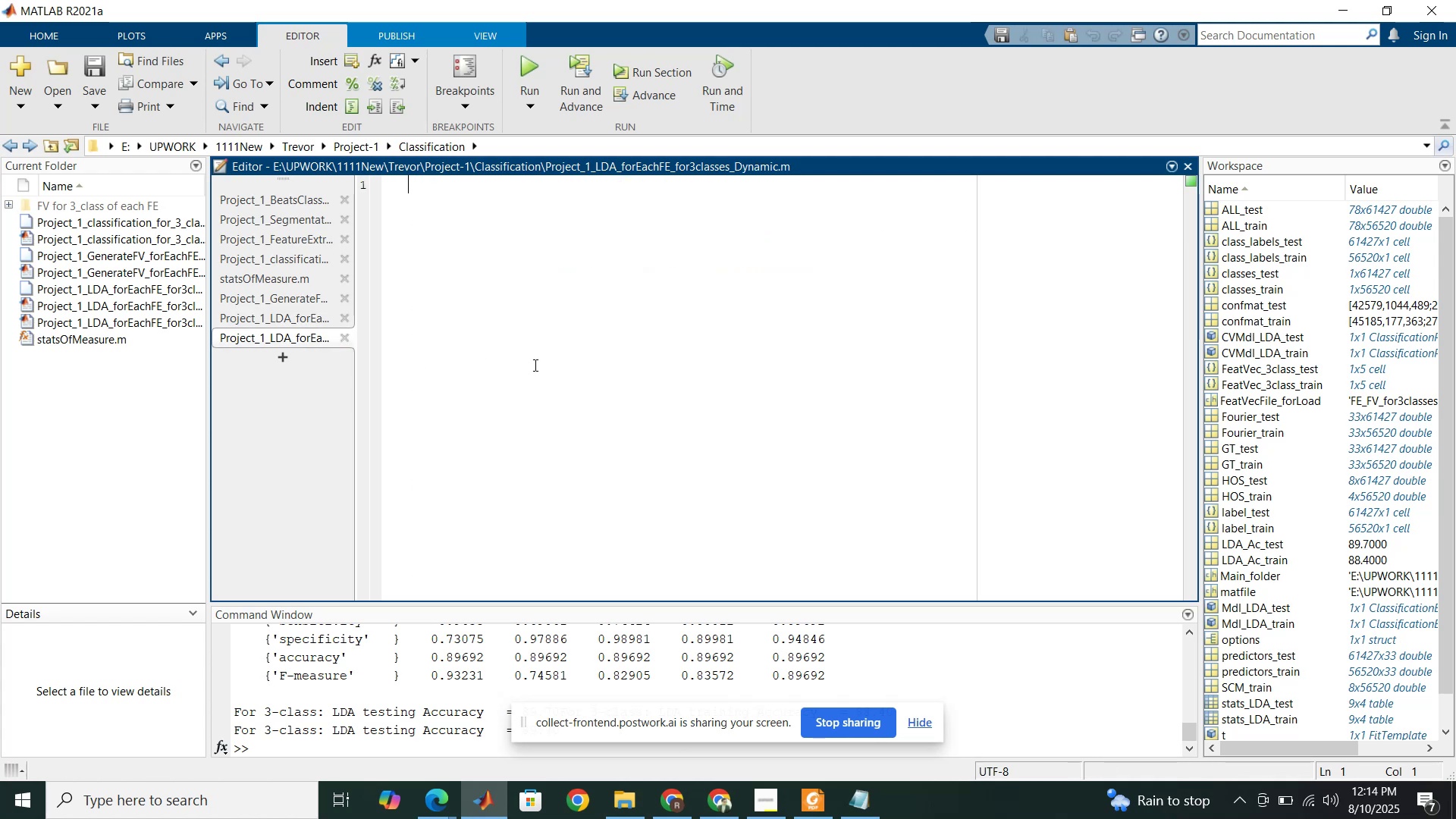 
key(Control+V)
 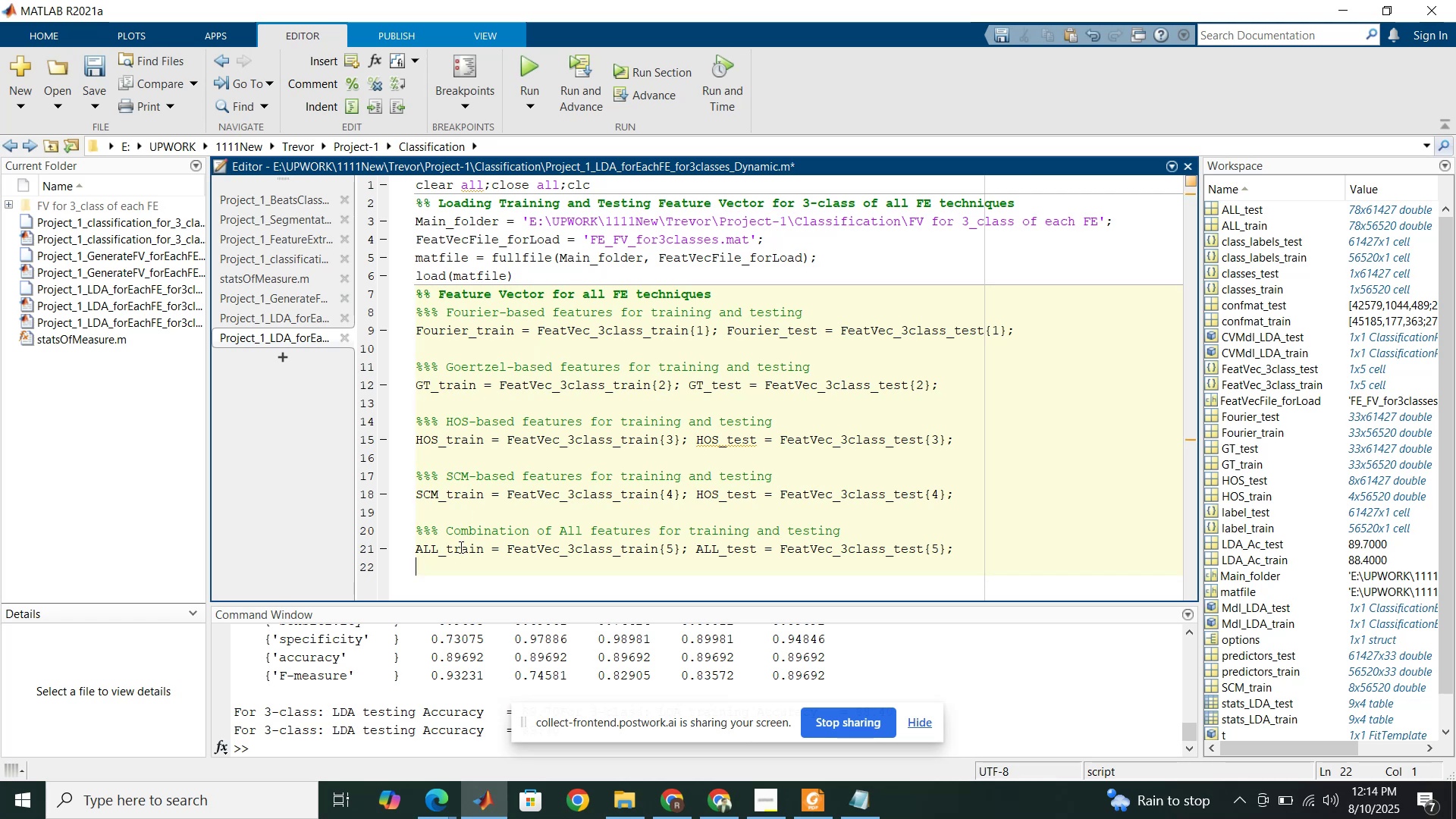 
left_click([460, 547])
 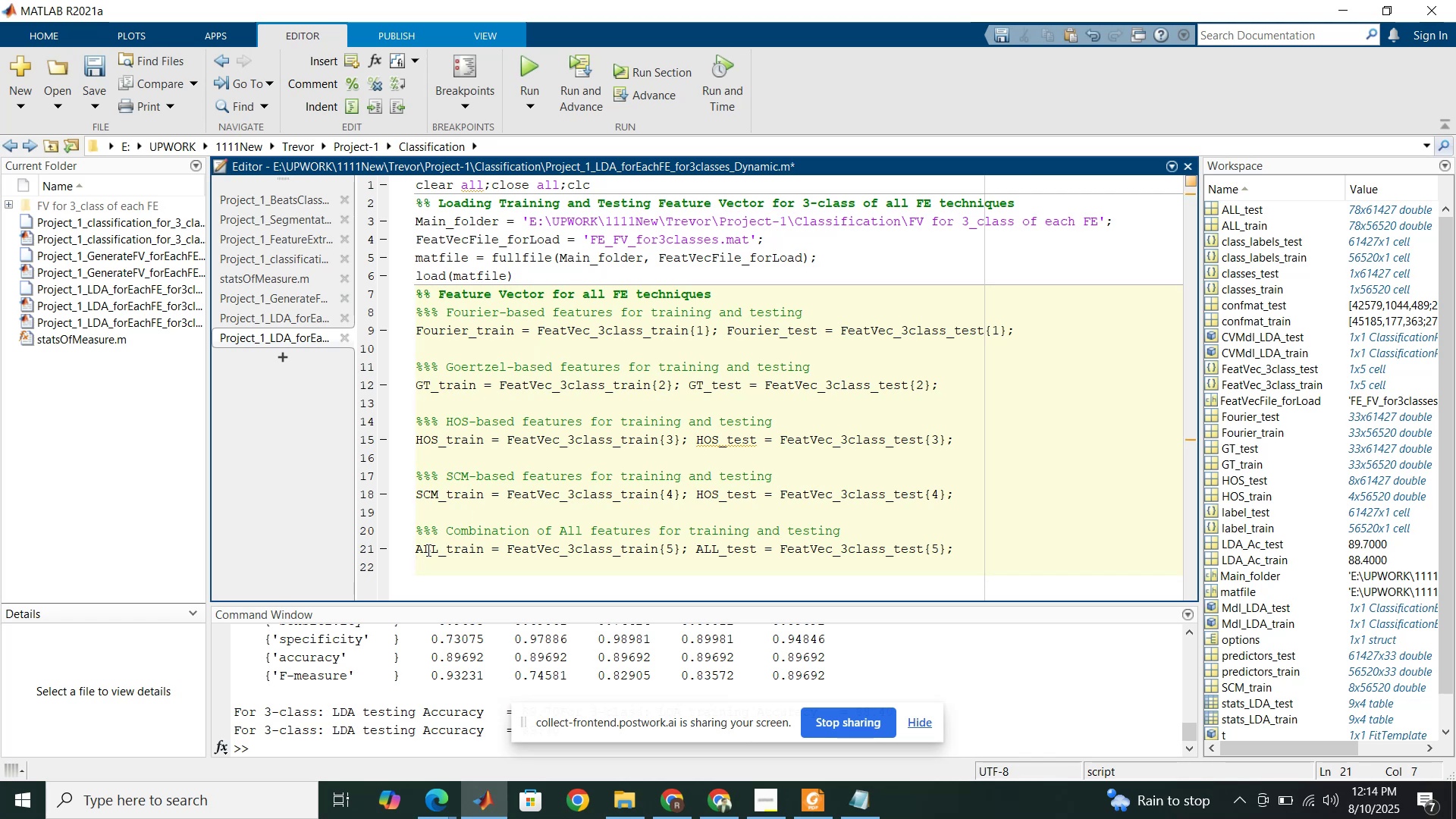 
left_click([427, 550])
 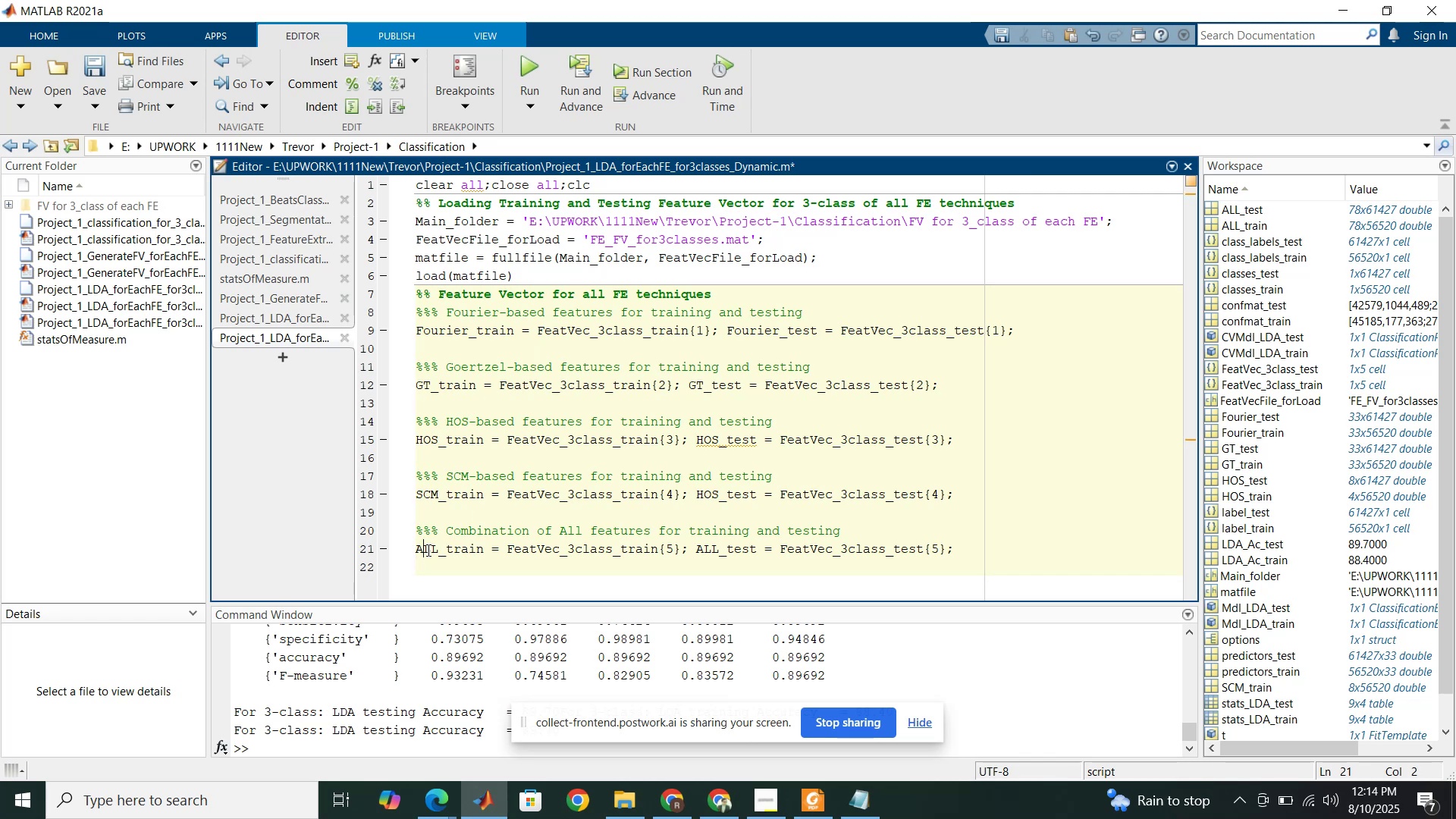 
key(Control+R)
 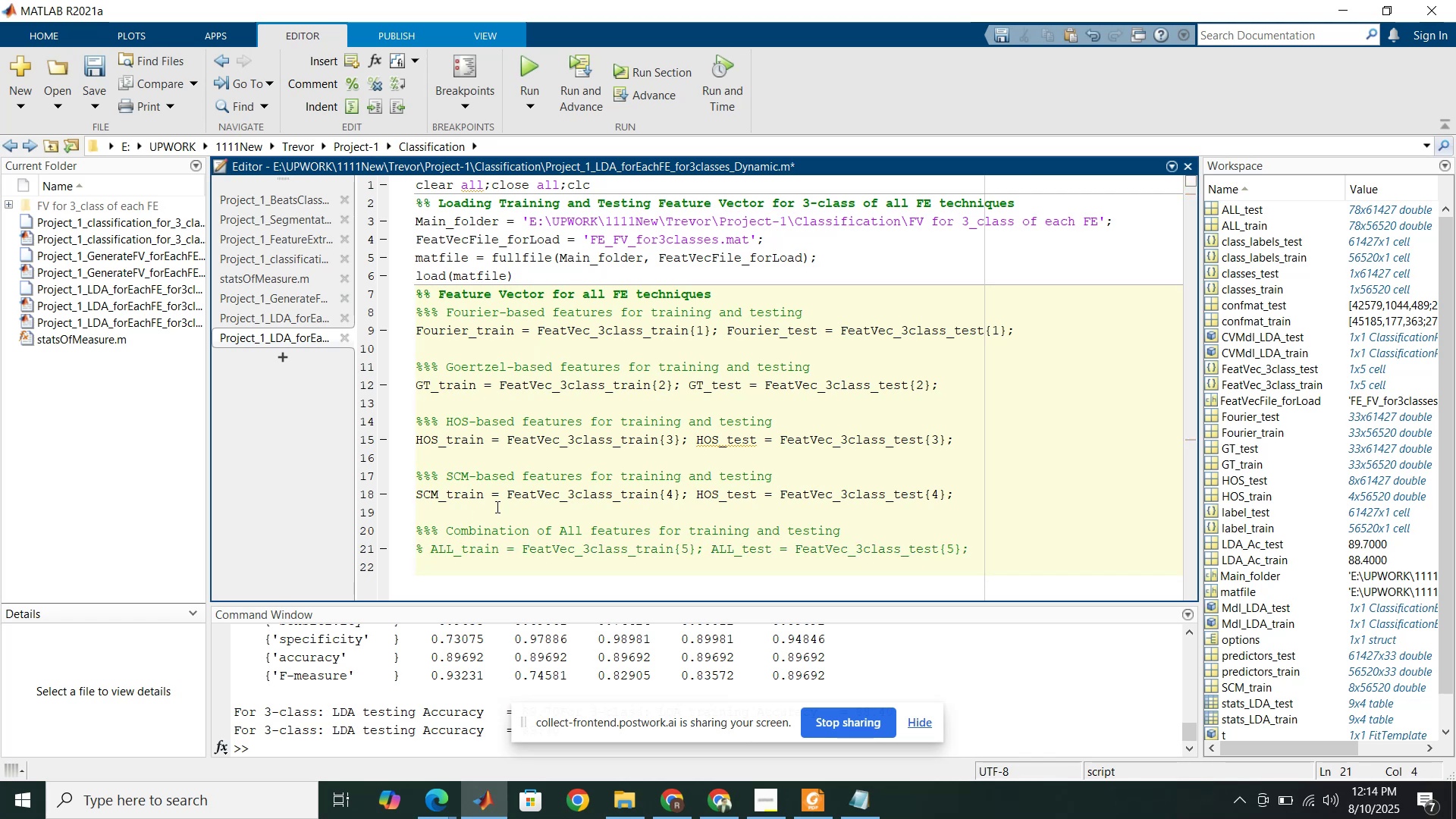 
scroll: coordinate [515, 402], scroll_direction: up, amount: 3.0
 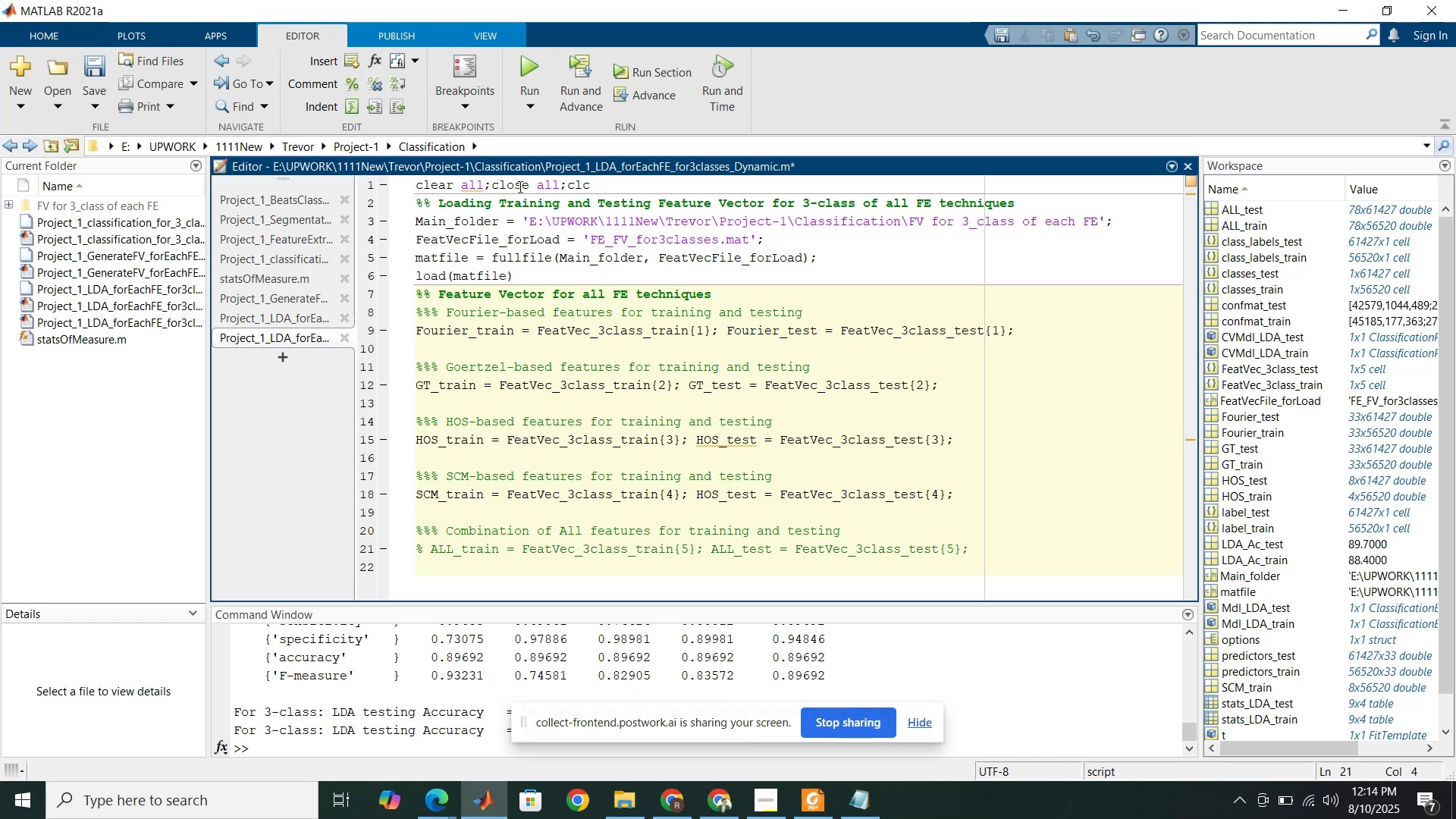 
left_click([519, 187])
 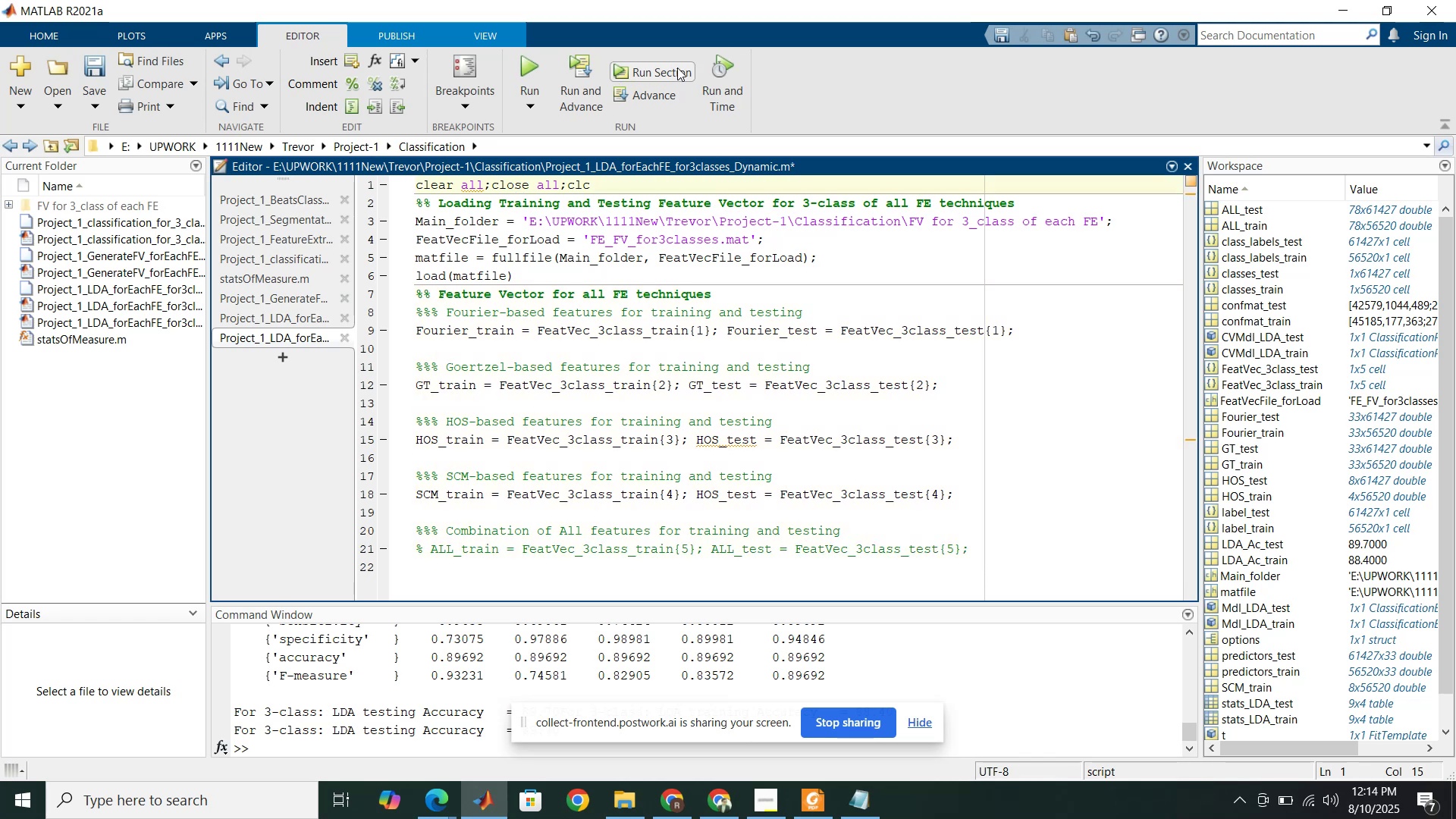 
left_click([678, 67])
 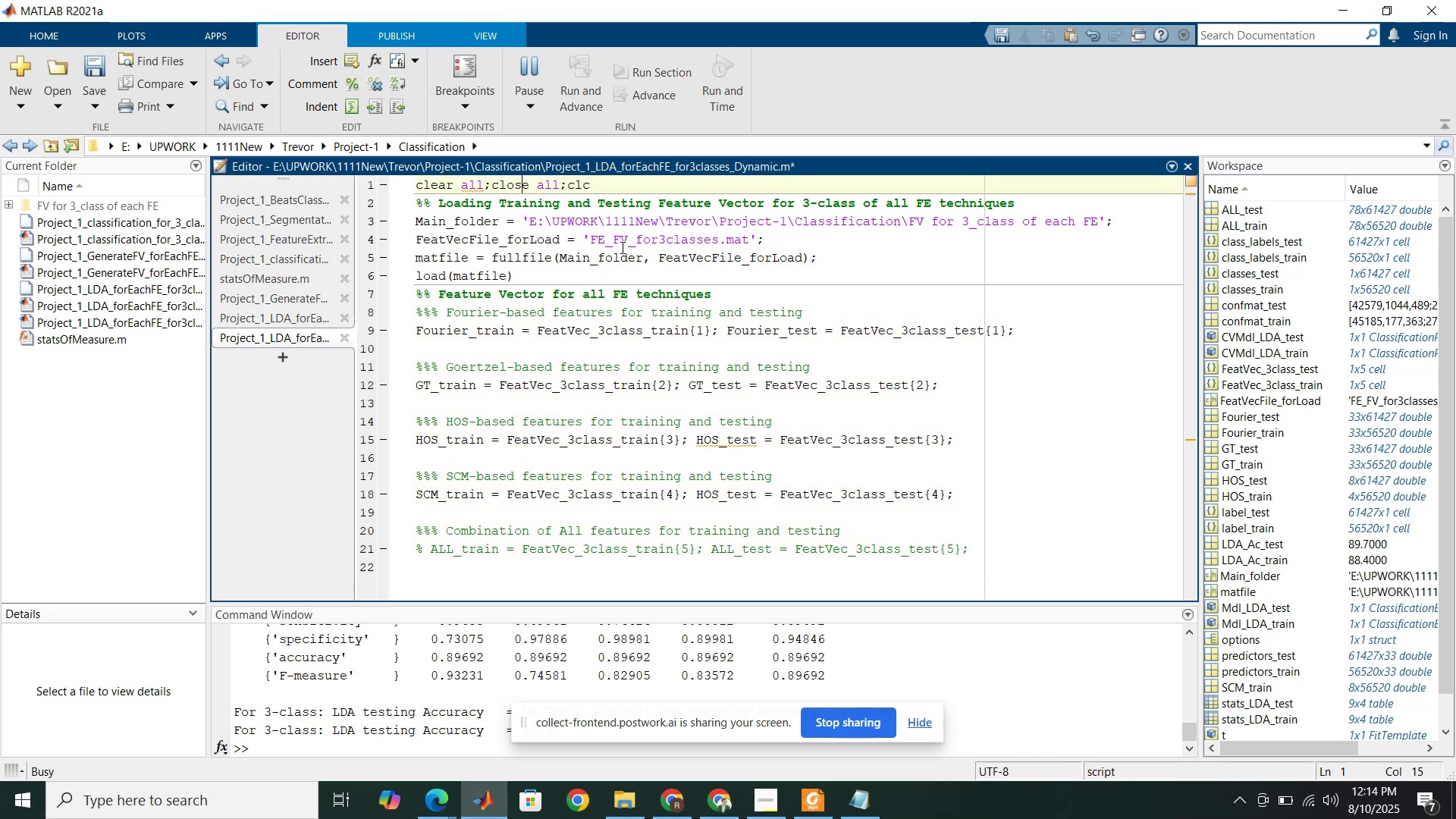 
left_click([621, 247])
 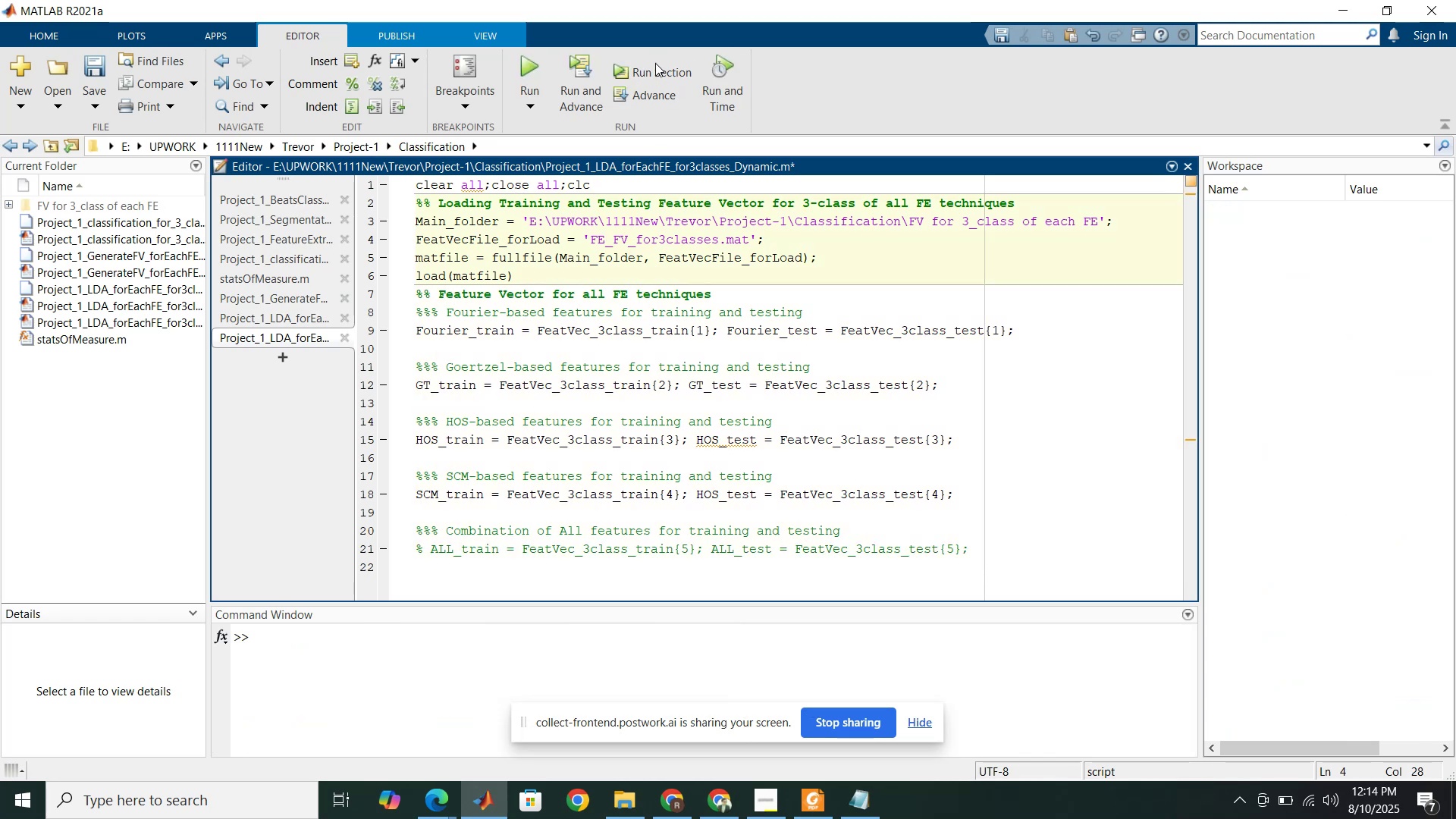 
left_click([659, 71])
 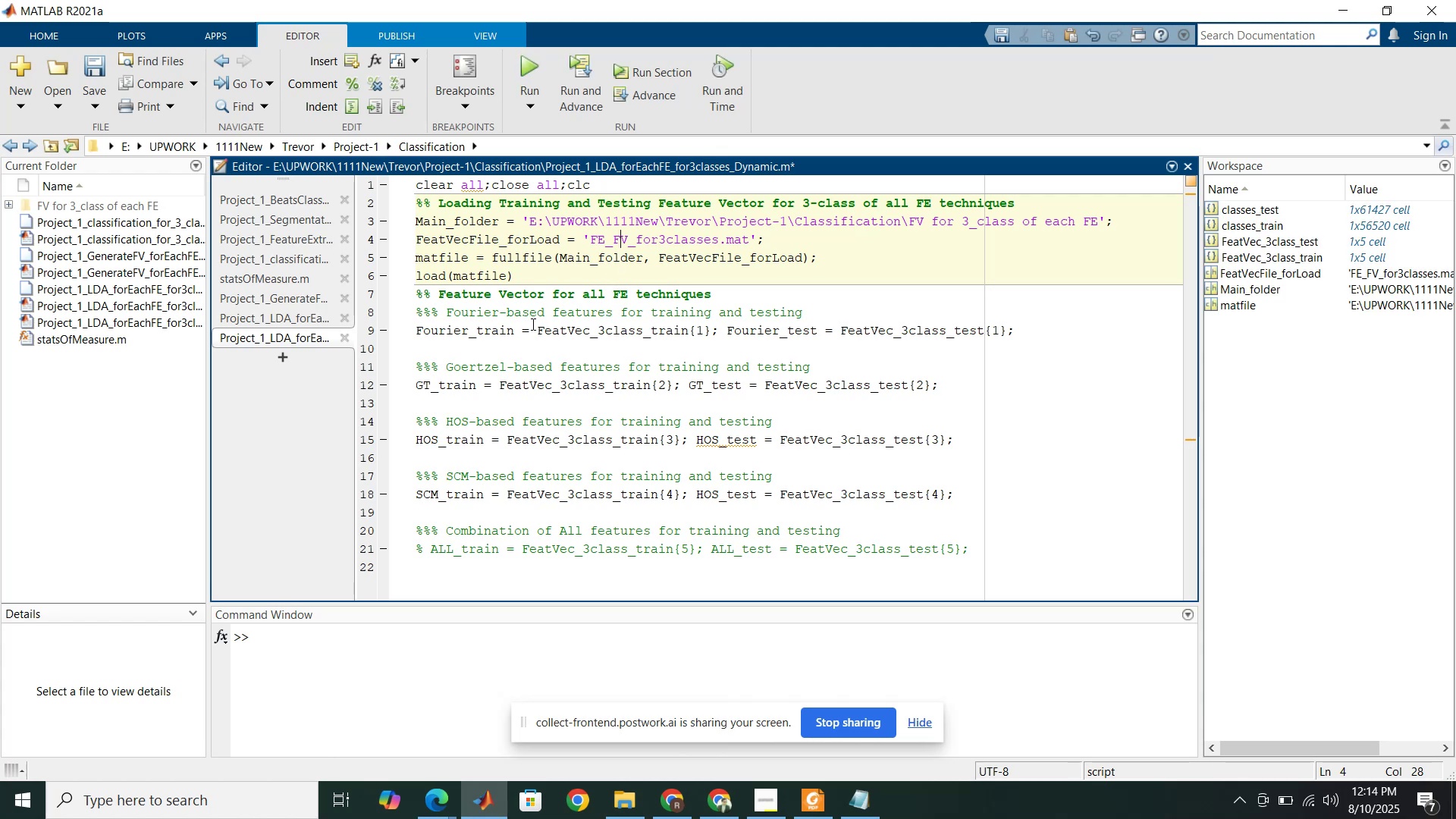 
left_click_drag(start_coordinate=[466, 331], to_coordinate=[425, 331])
 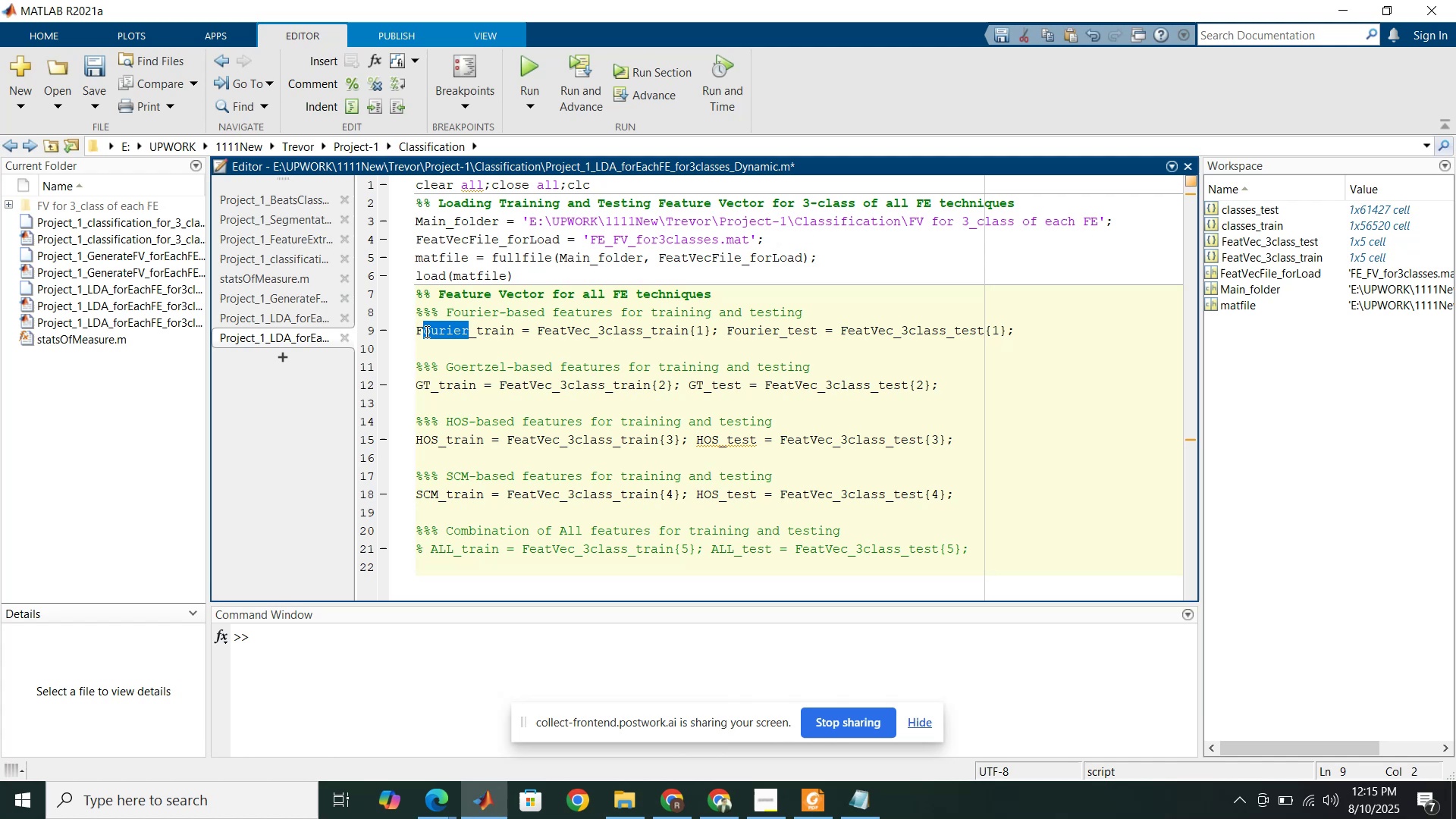 
wait(6.1)
 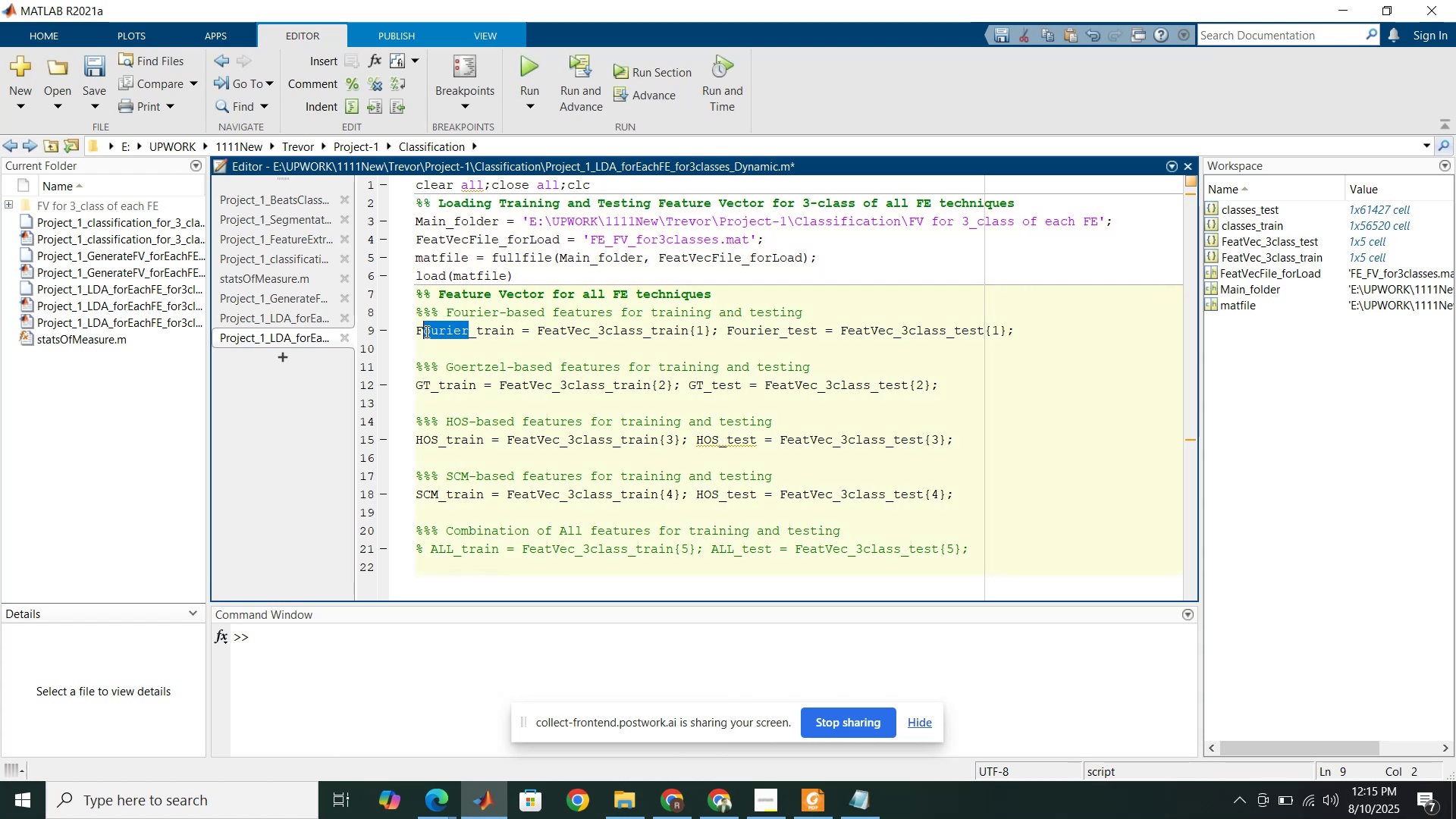 
key(Shift+E)
 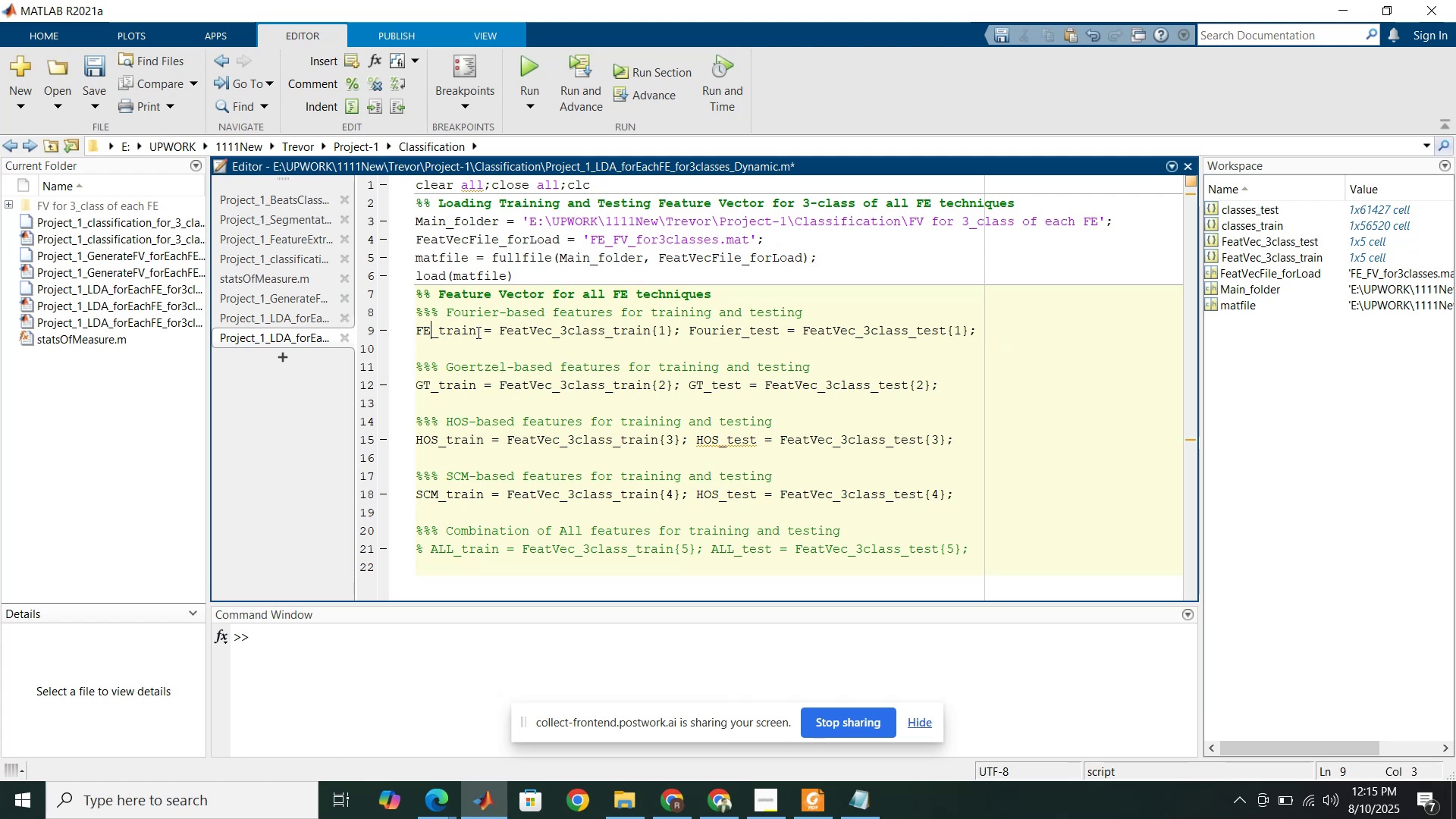 
left_click([477, 332])
 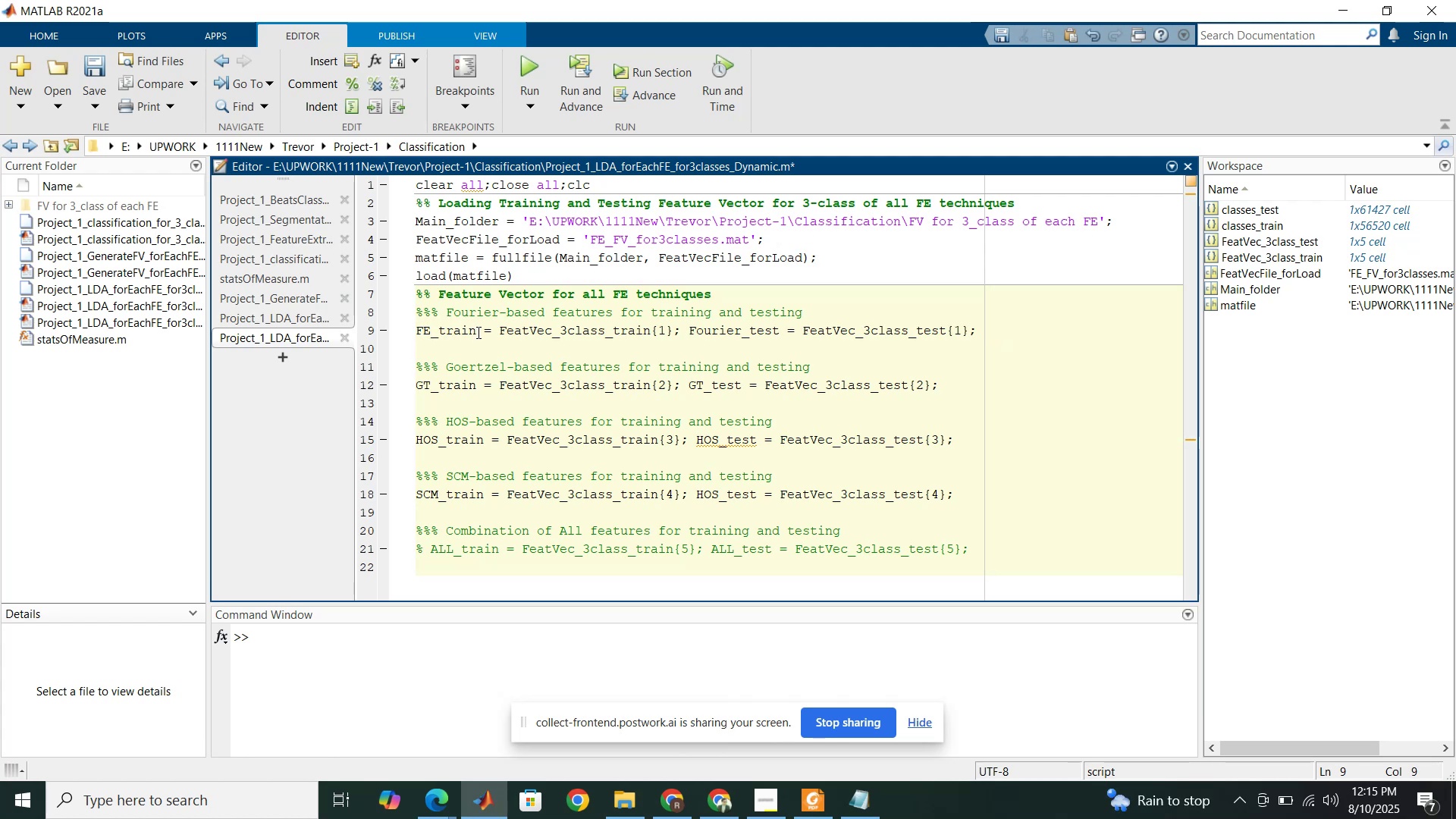 
key(Shift+BracketLeft)
 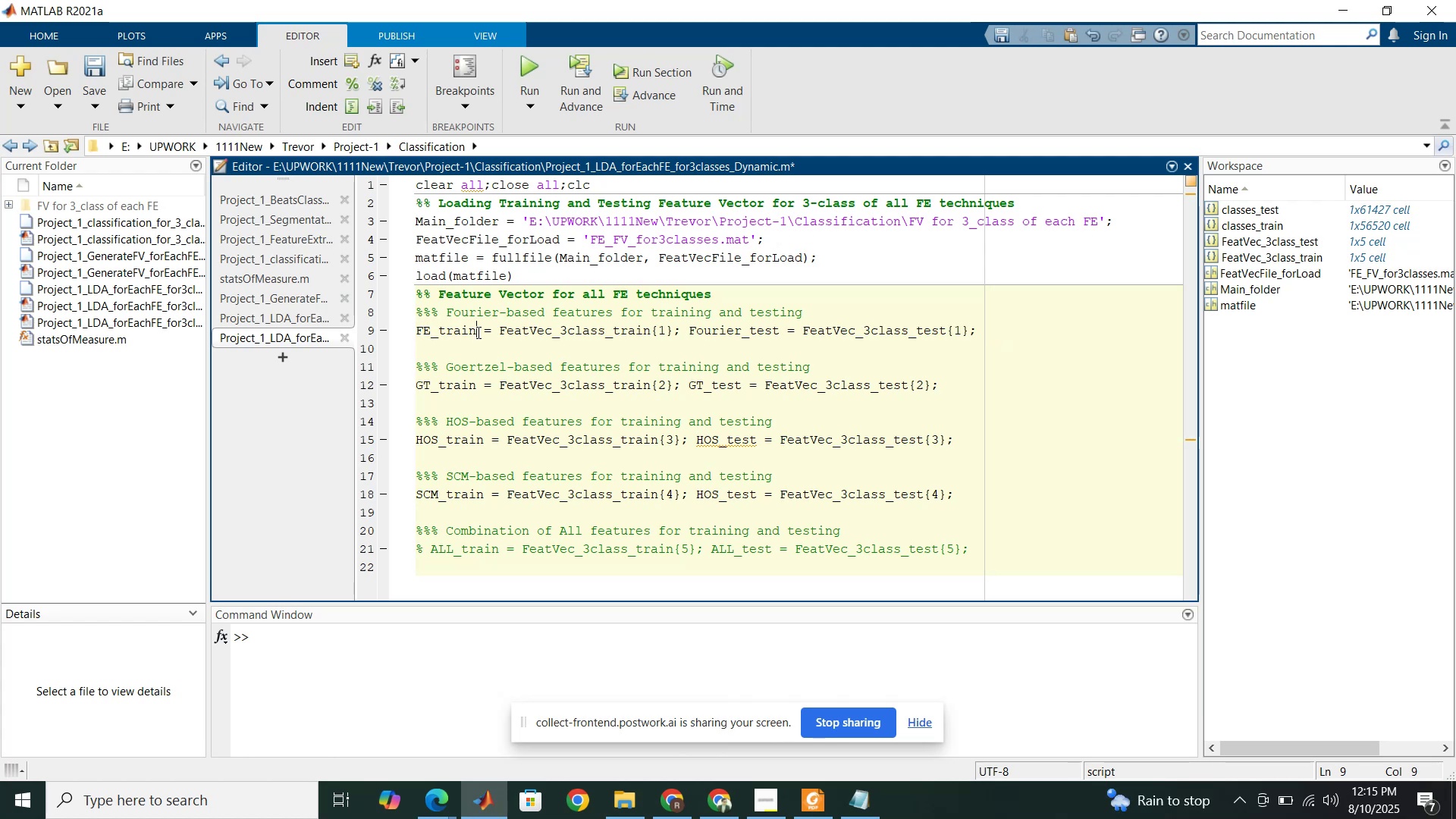 
key(Shift+BracketRight)
 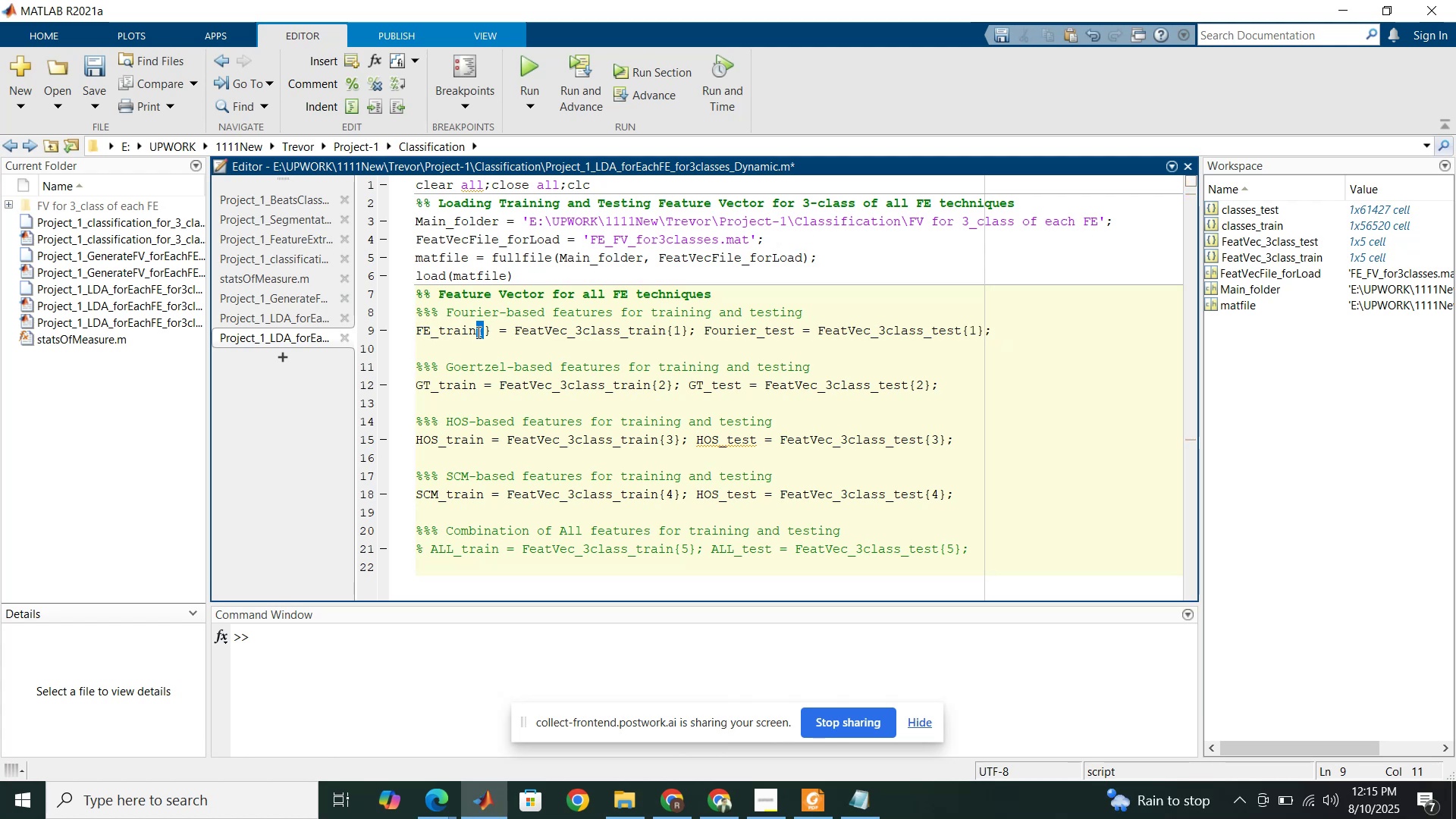 
key(ArrowLeft)
 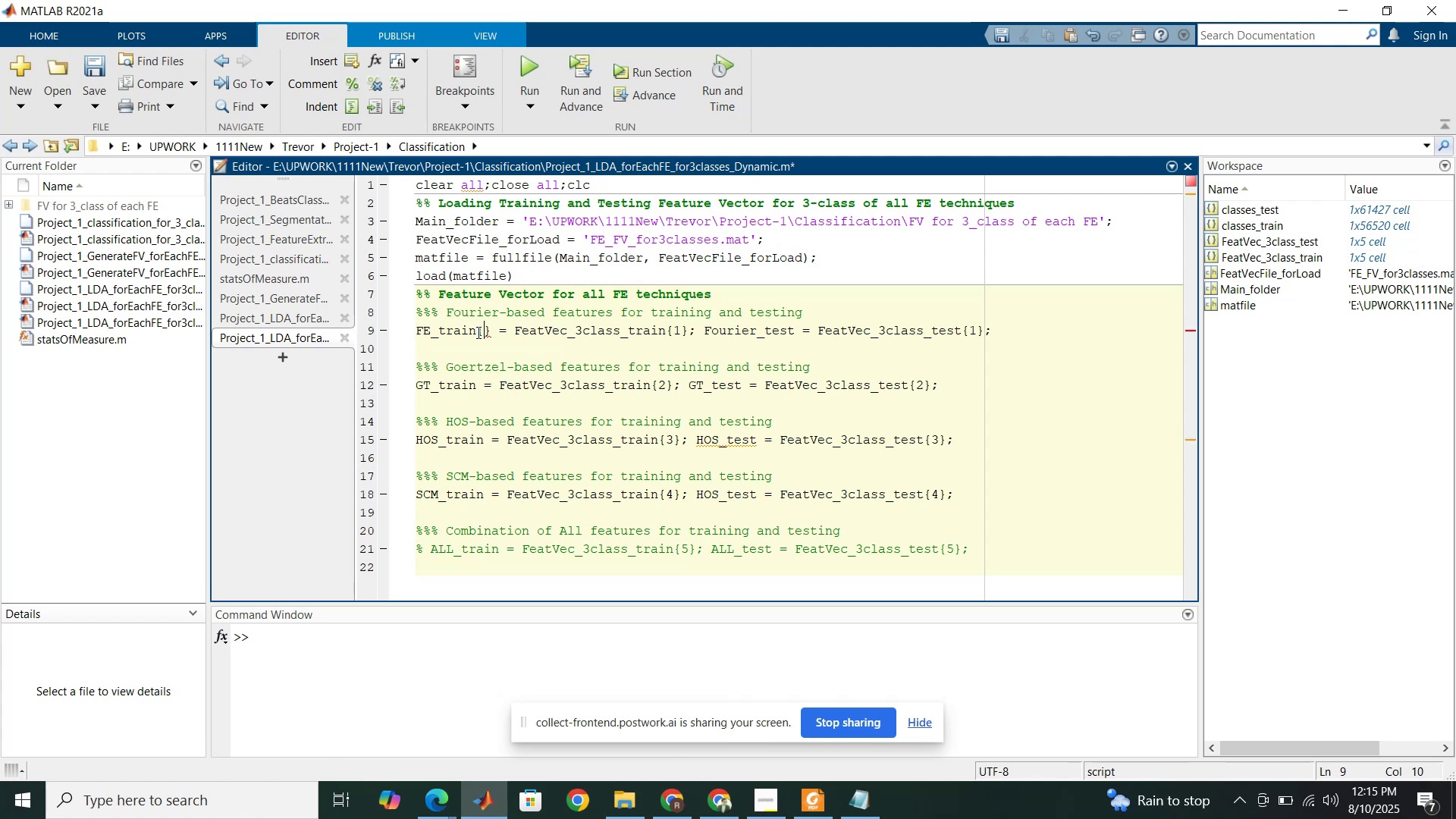 
key(1)
 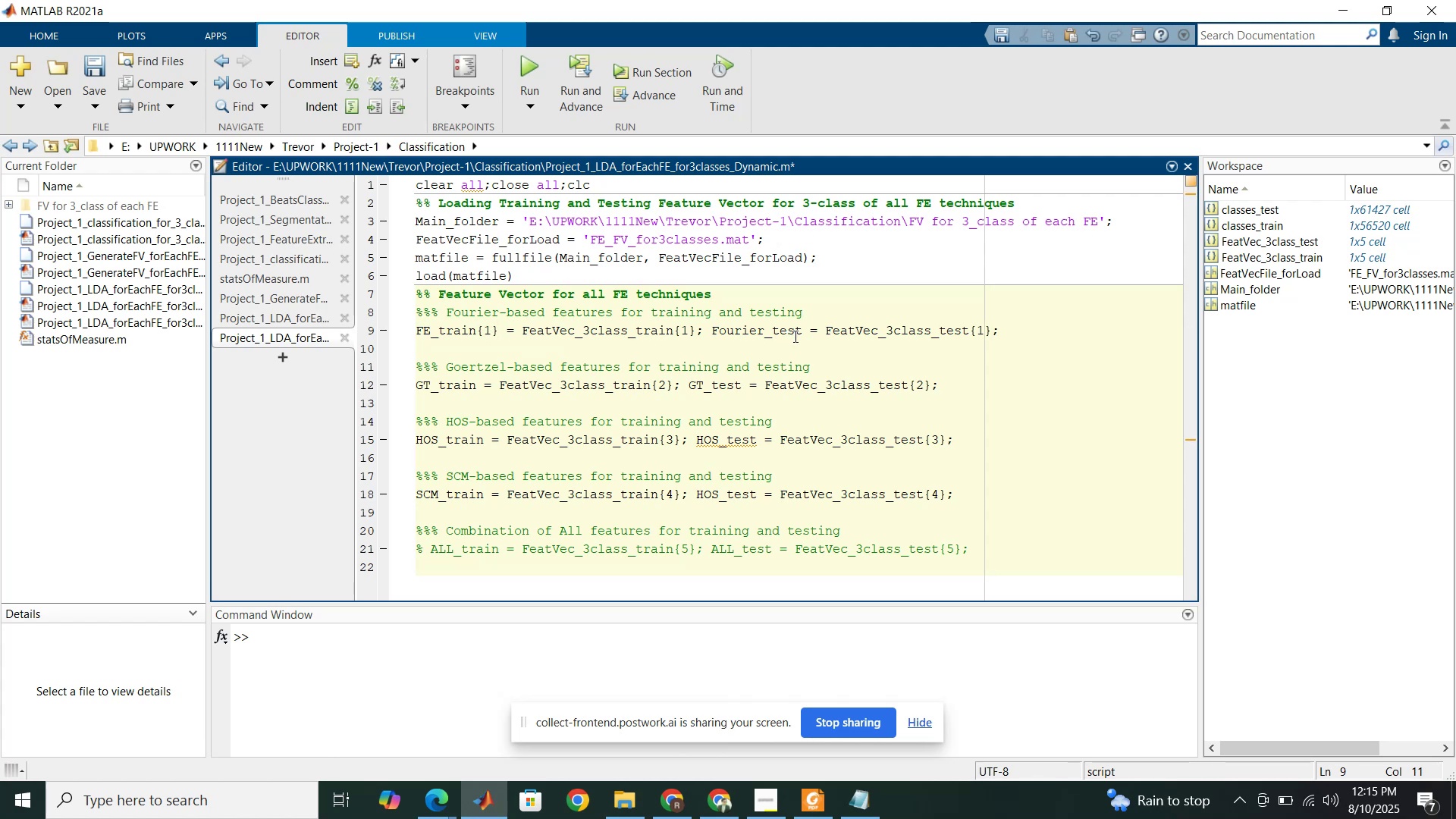 
left_click([803, 330])
 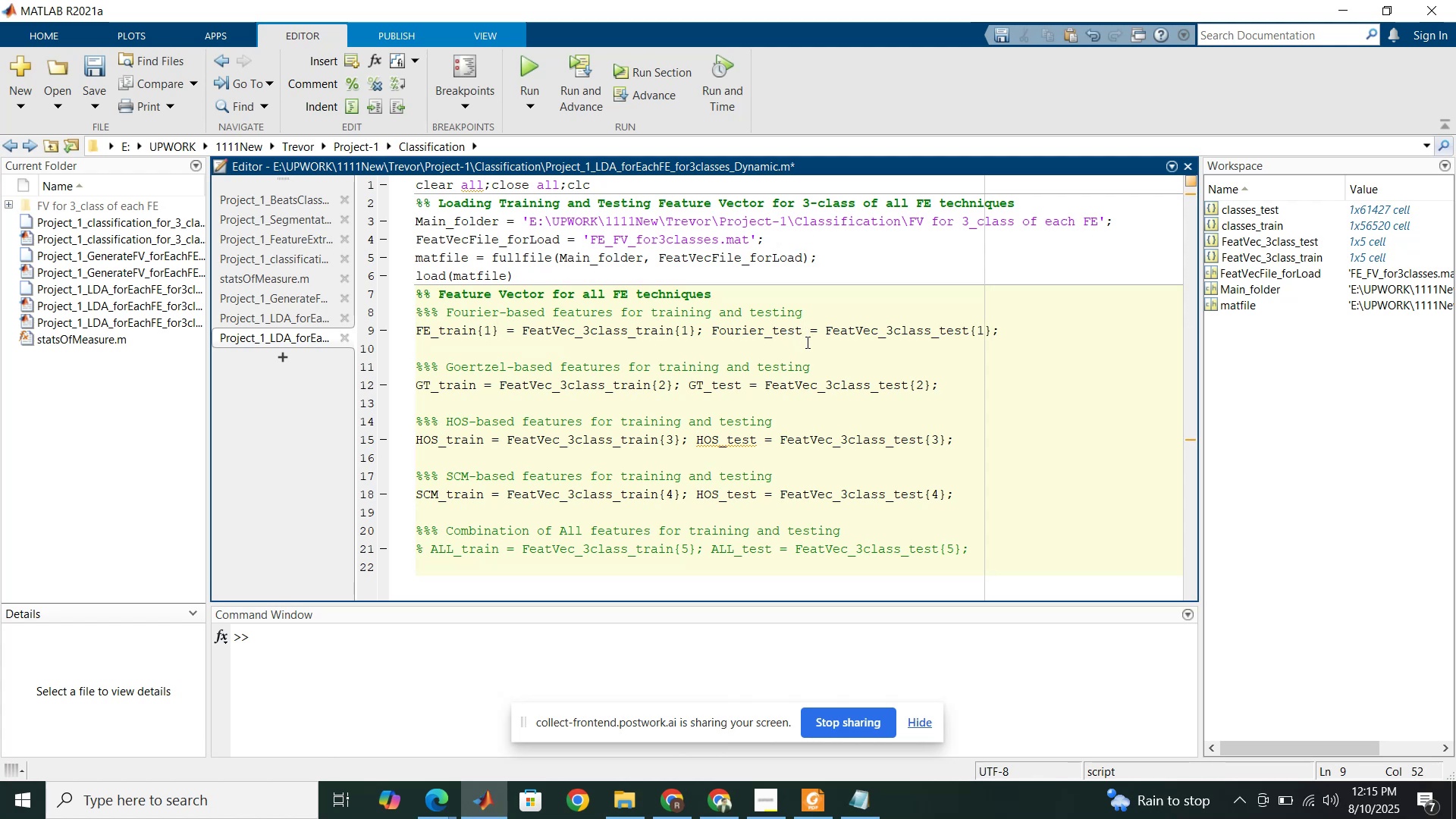 
hold_key(key=ShiftRight, duration=0.72)
 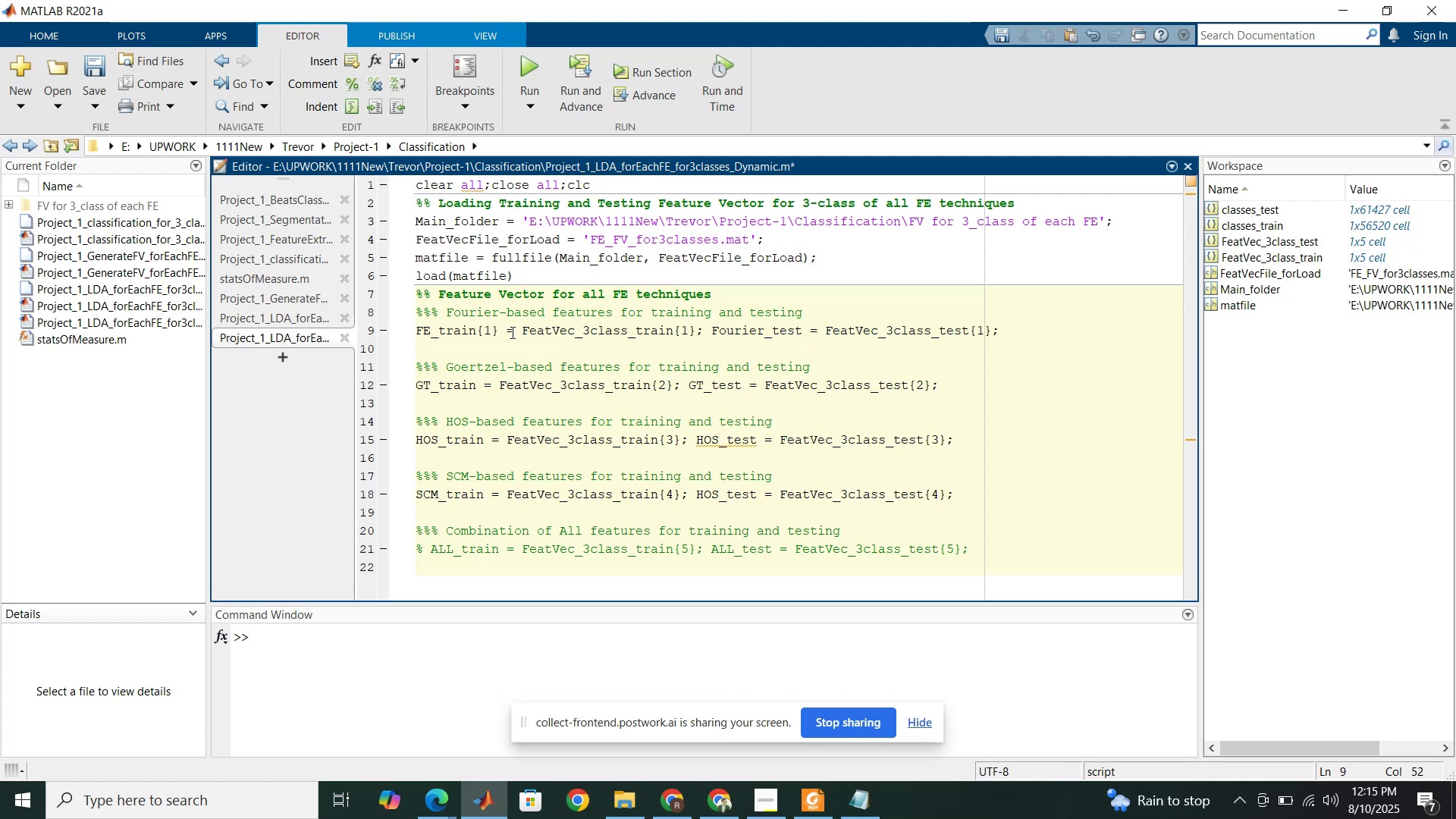 
left_click_drag(start_coordinate=[497, 332], to_coordinate=[418, 324])
 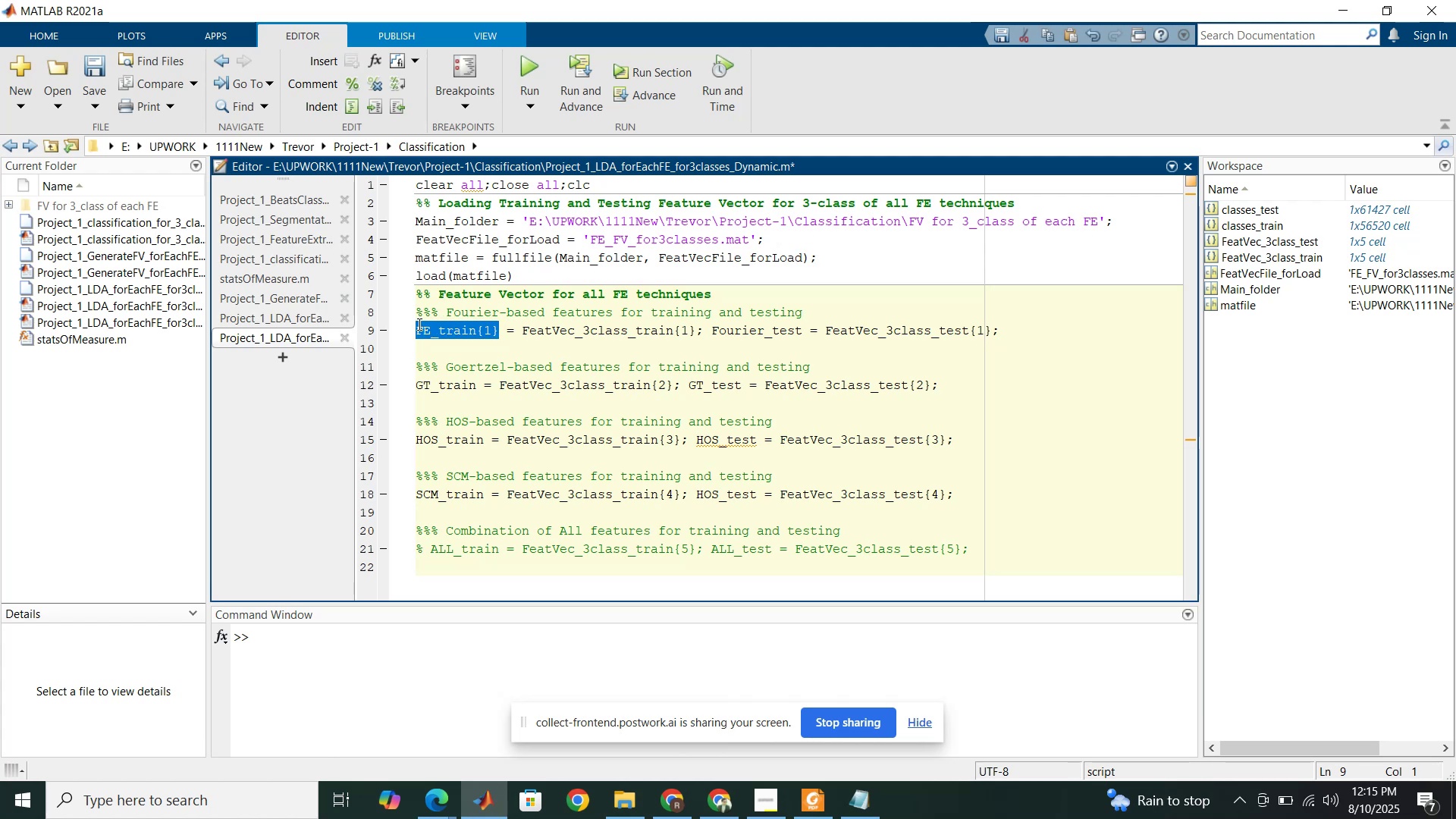 
hold_key(key=ControlLeft, duration=0.74)
 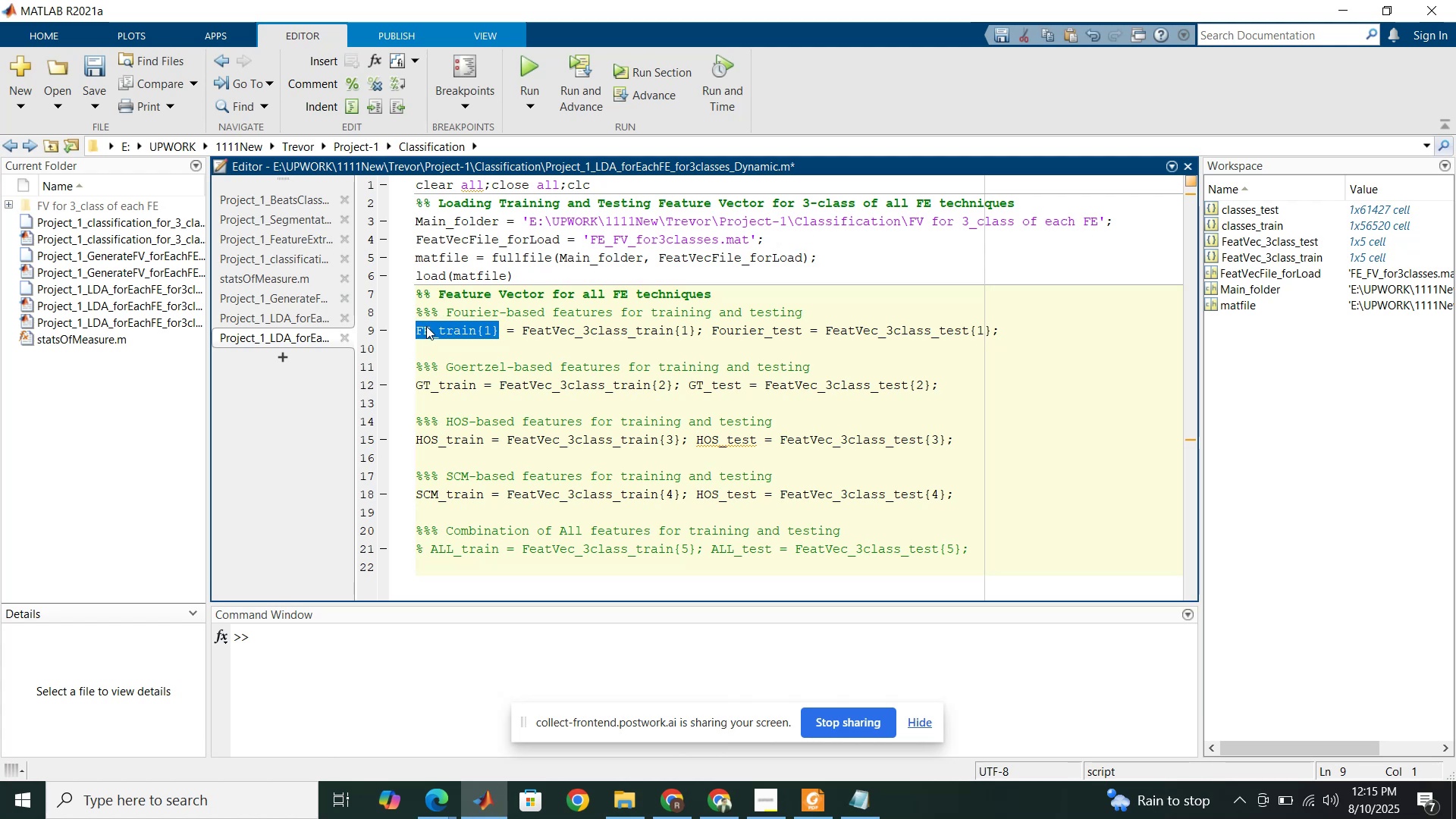 
key(Control+C)
 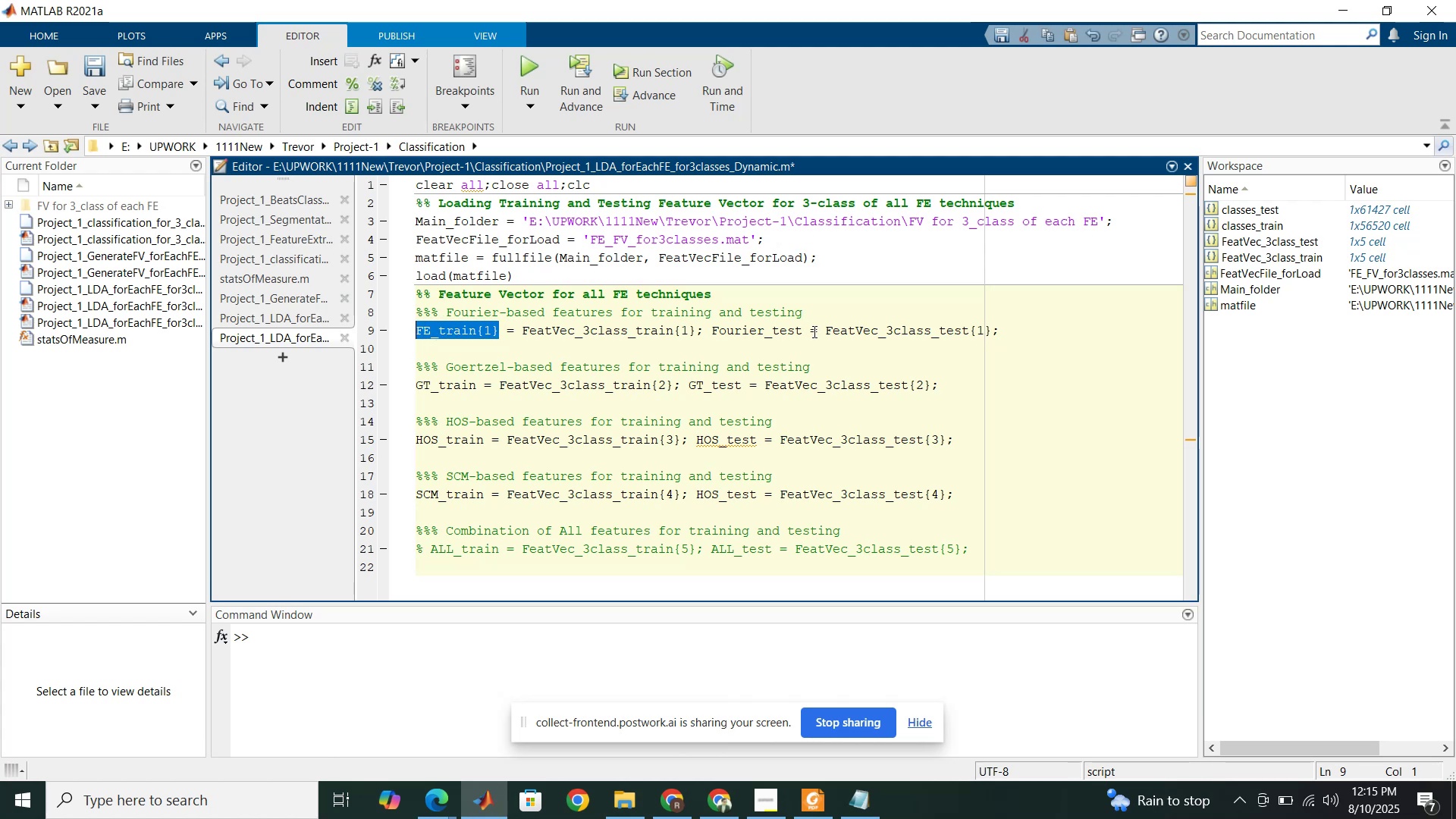 
left_click_drag(start_coordinate=[805, 331], to_coordinate=[714, 331])
 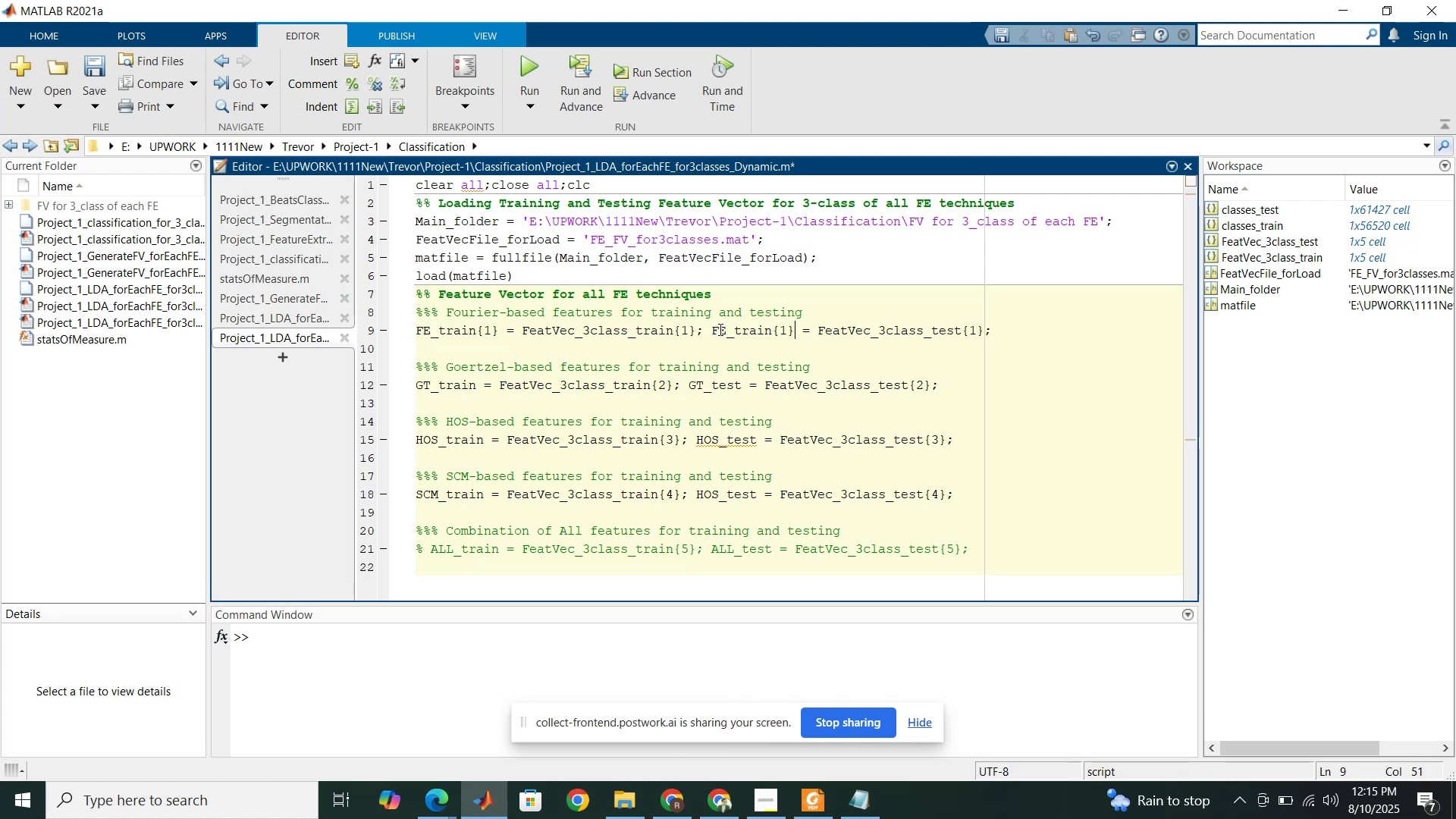 
key(Control+V)
 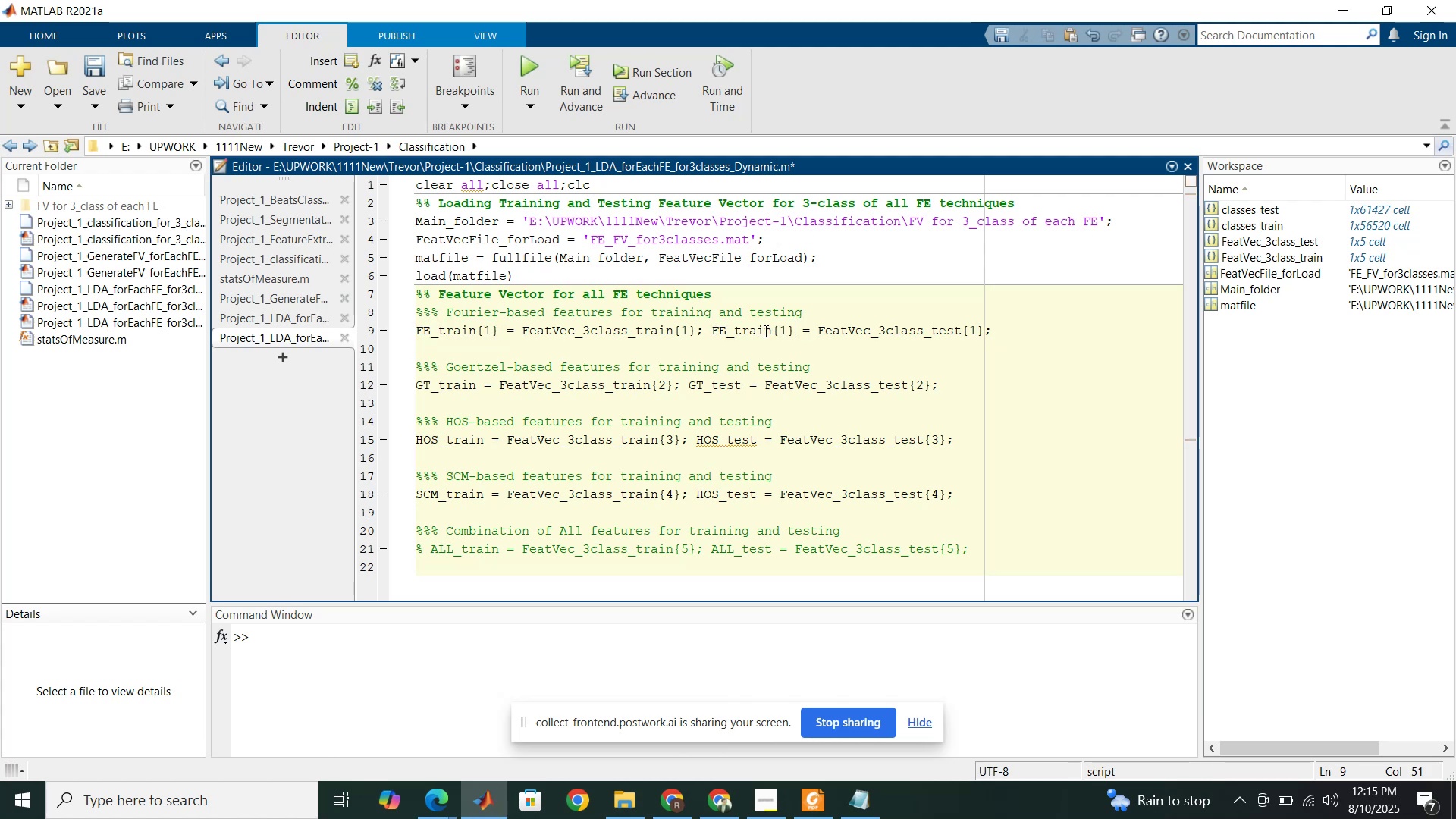 
left_click_drag(start_coordinate=[774, 331], to_coordinate=[743, 331])
 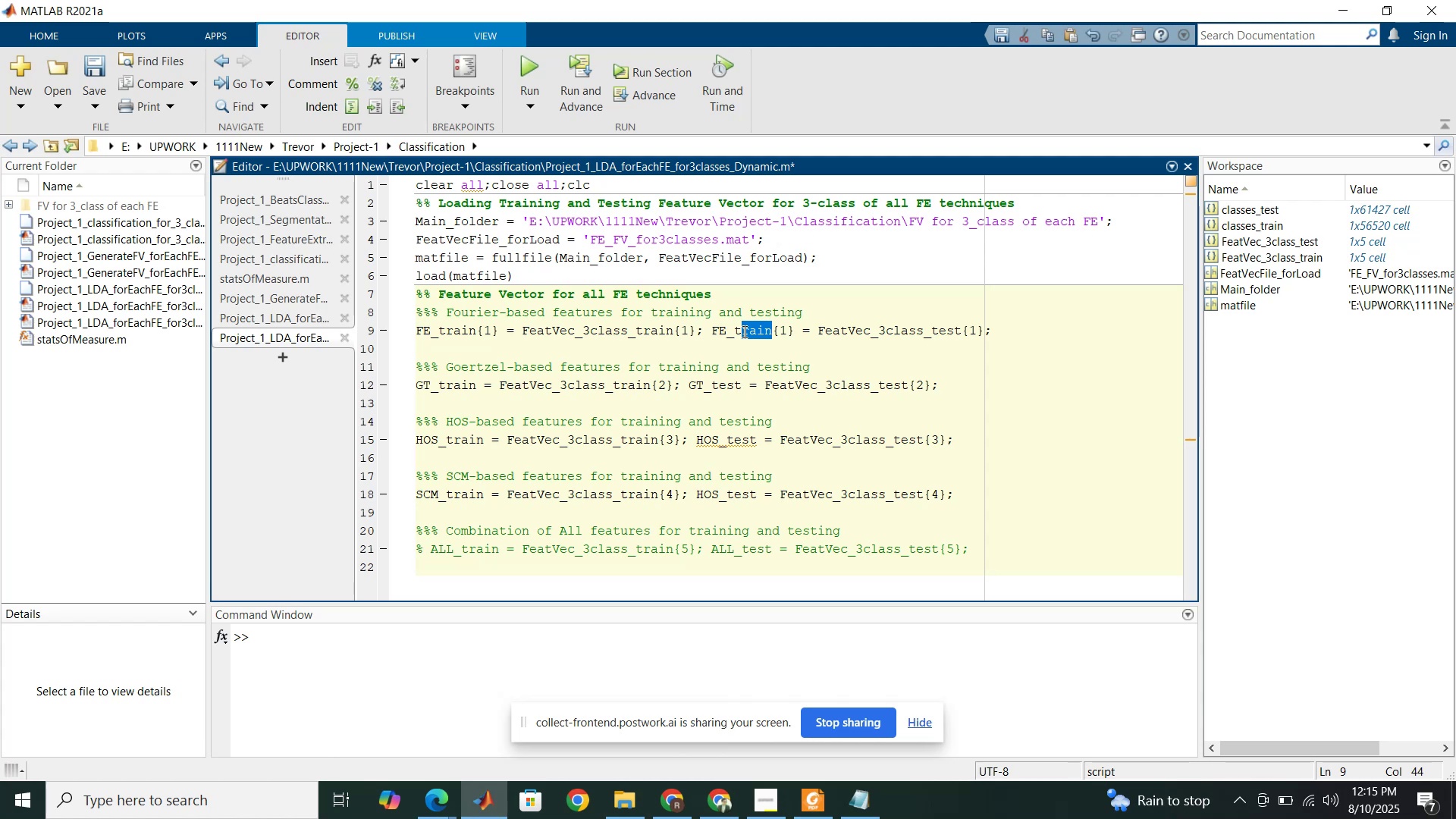 
type(est)
 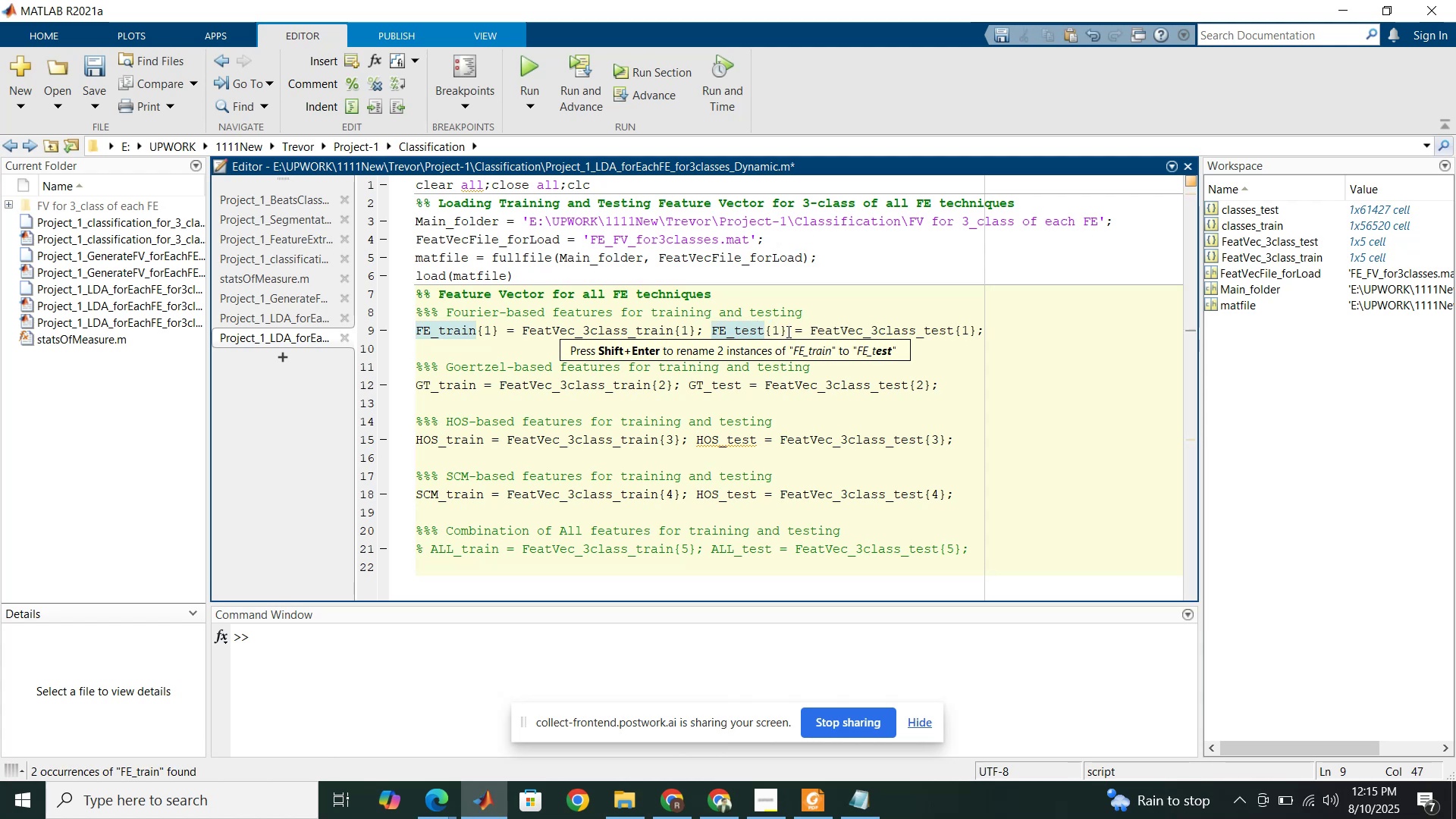 
left_click([787, 331])
 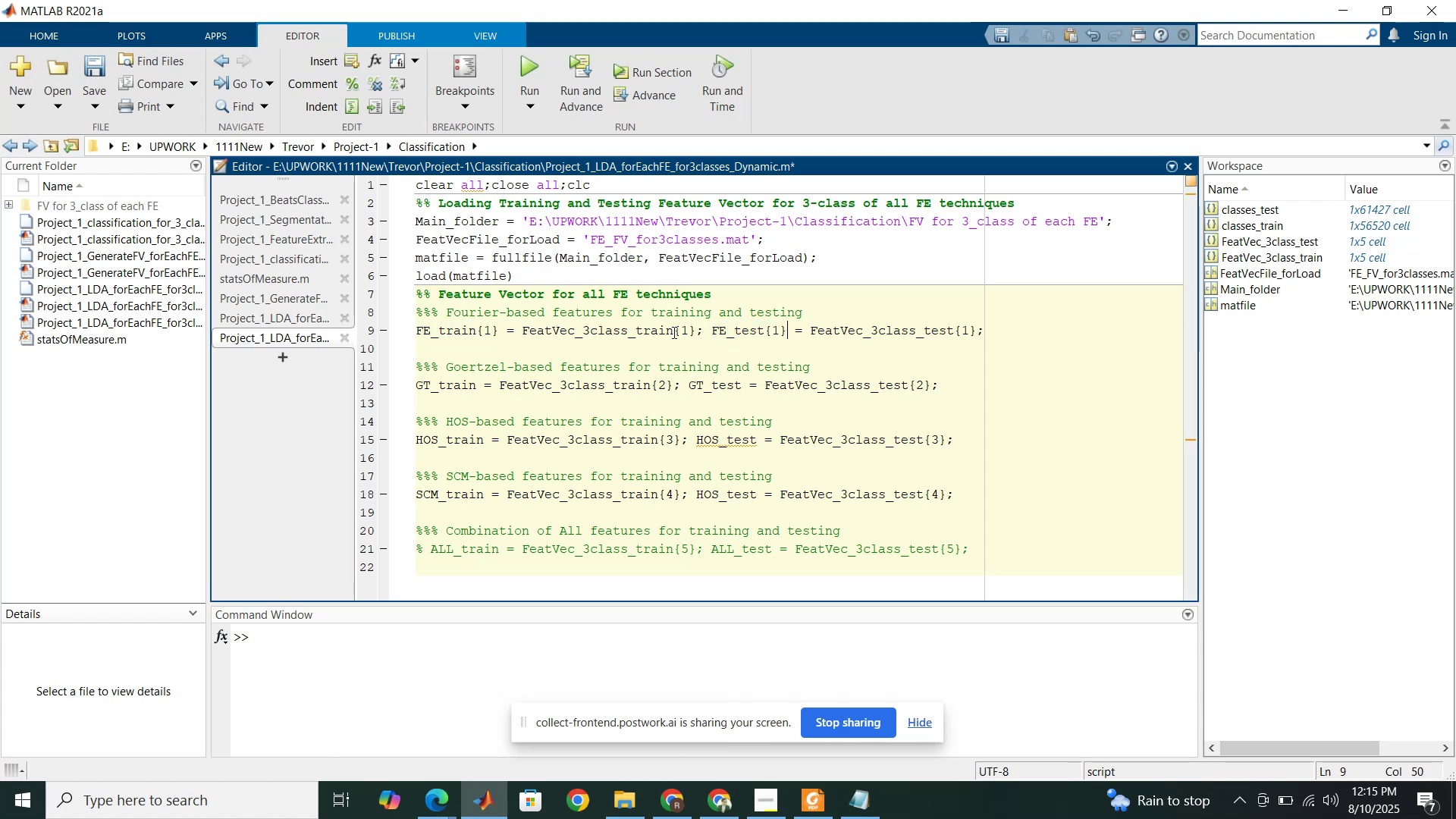 
double_click([673, 332])
 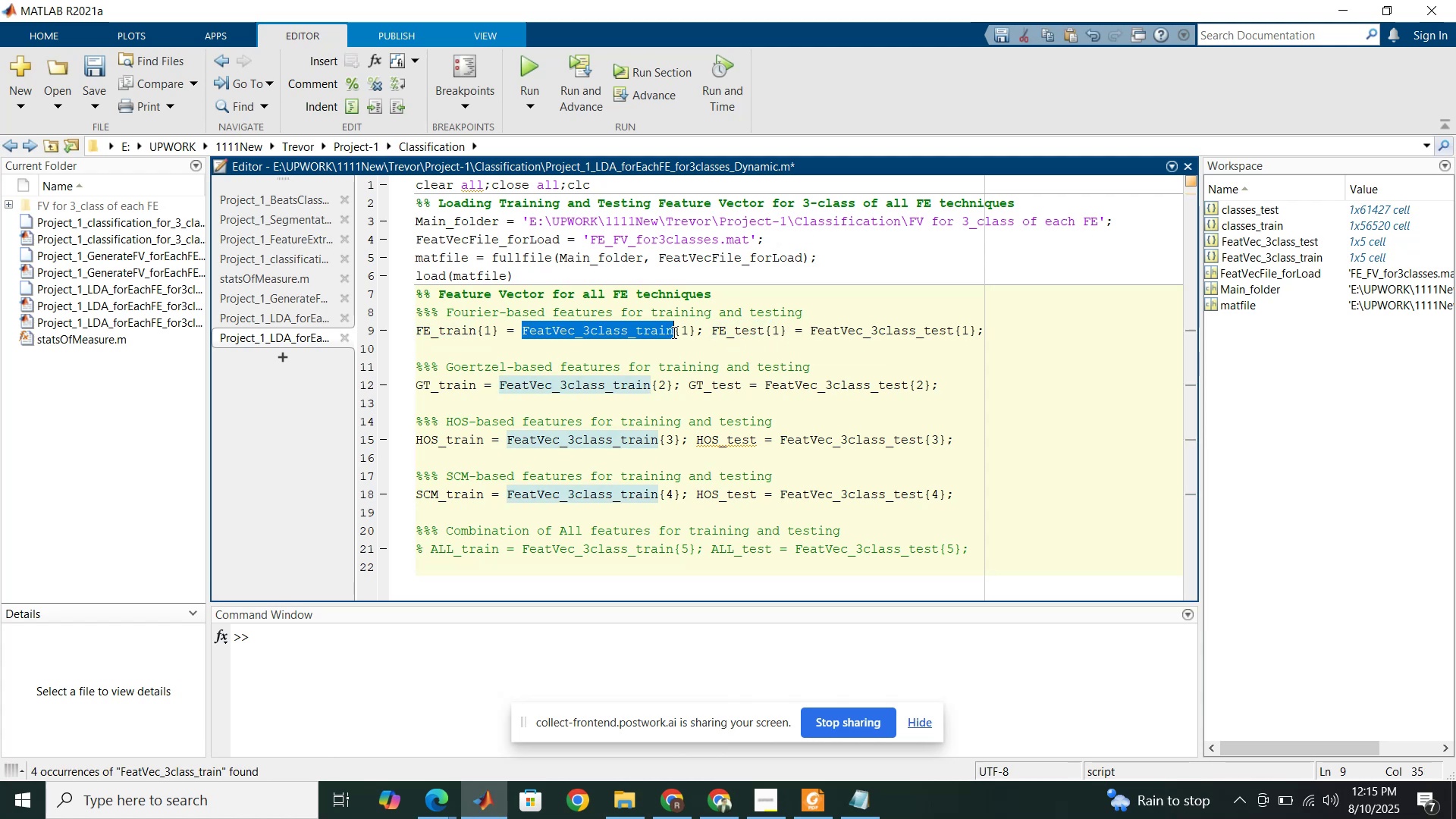 
triple_click([673, 332])
 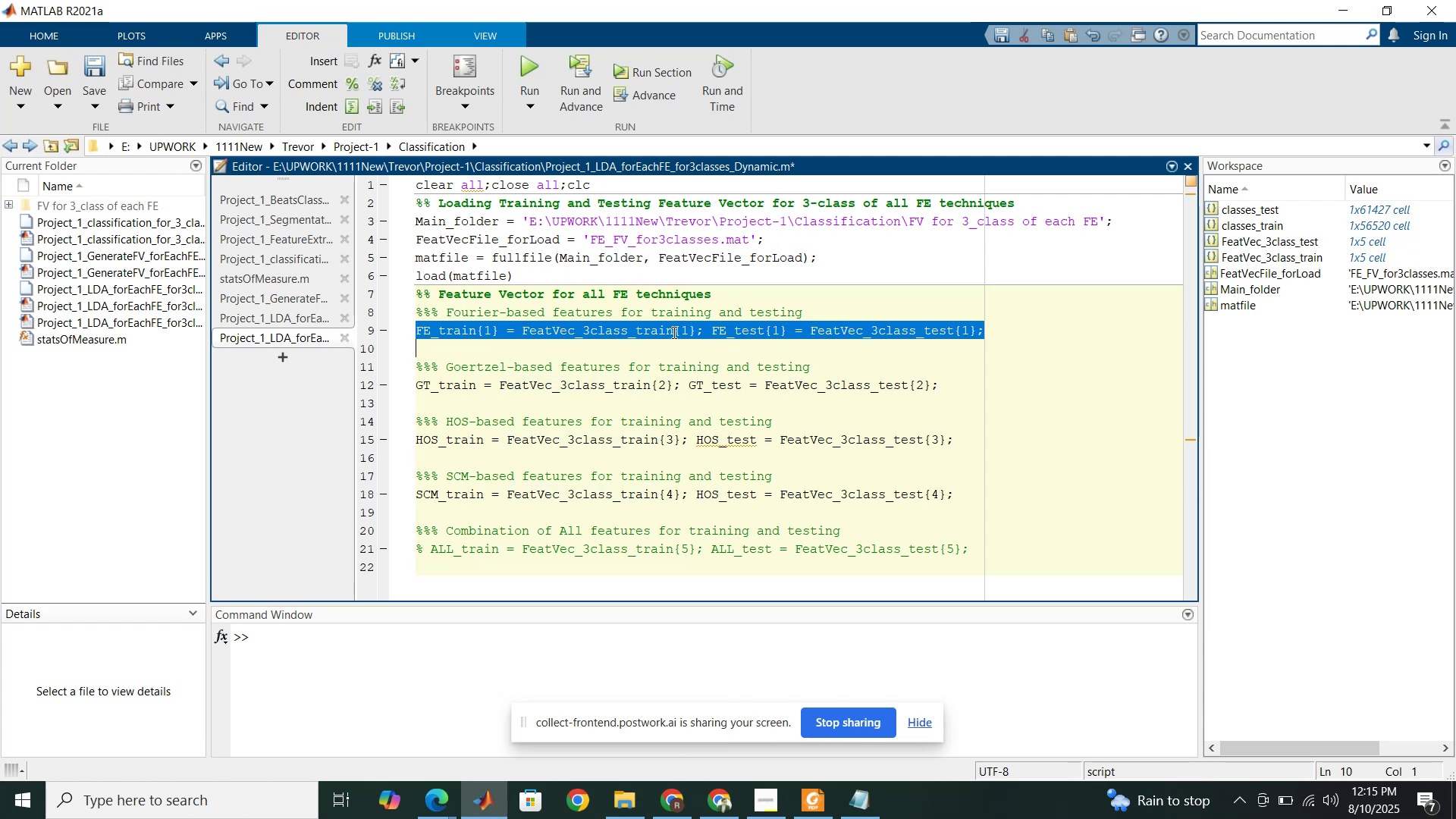 
key(Control+C)
 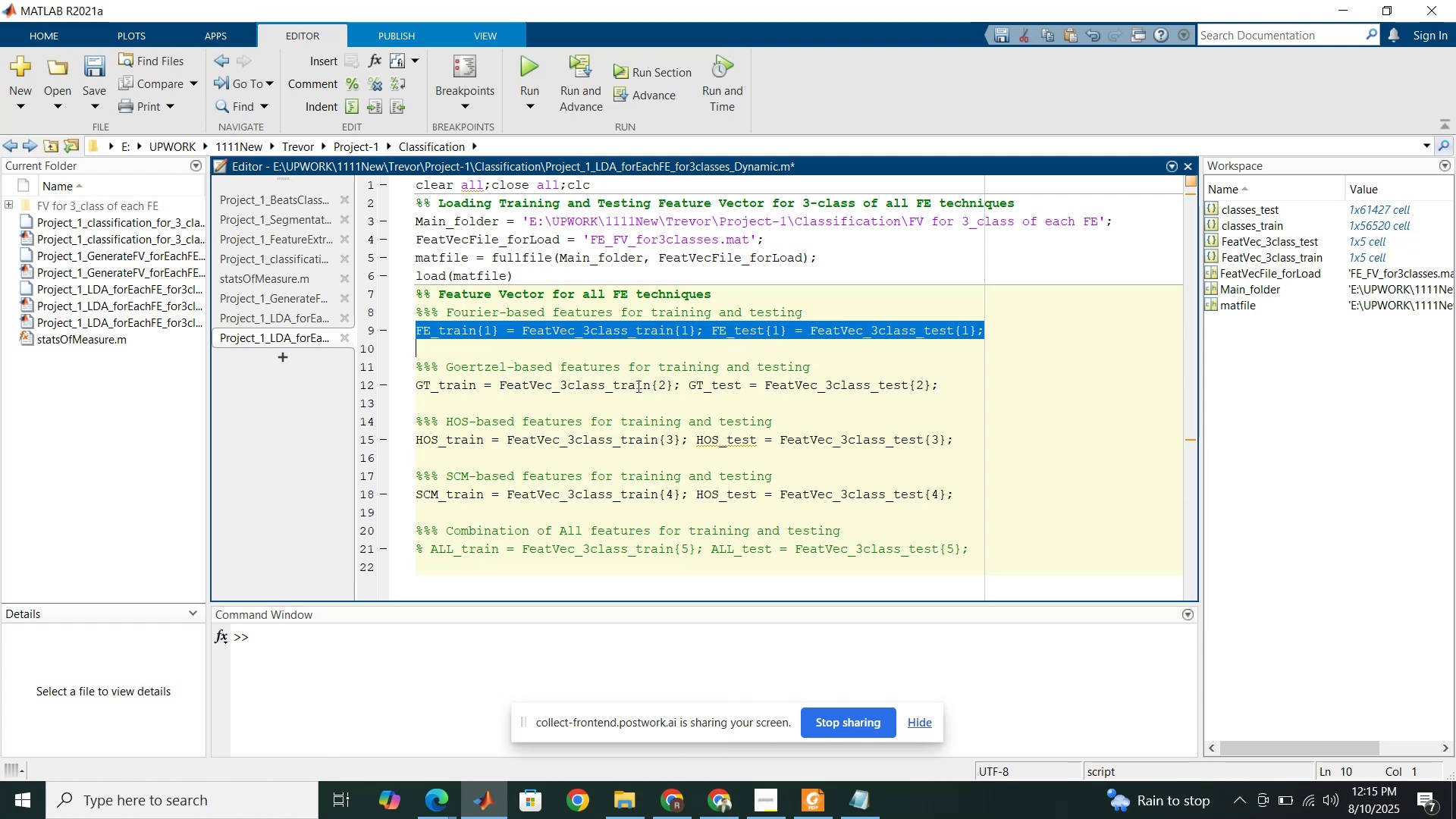 
double_click([637, 386])
 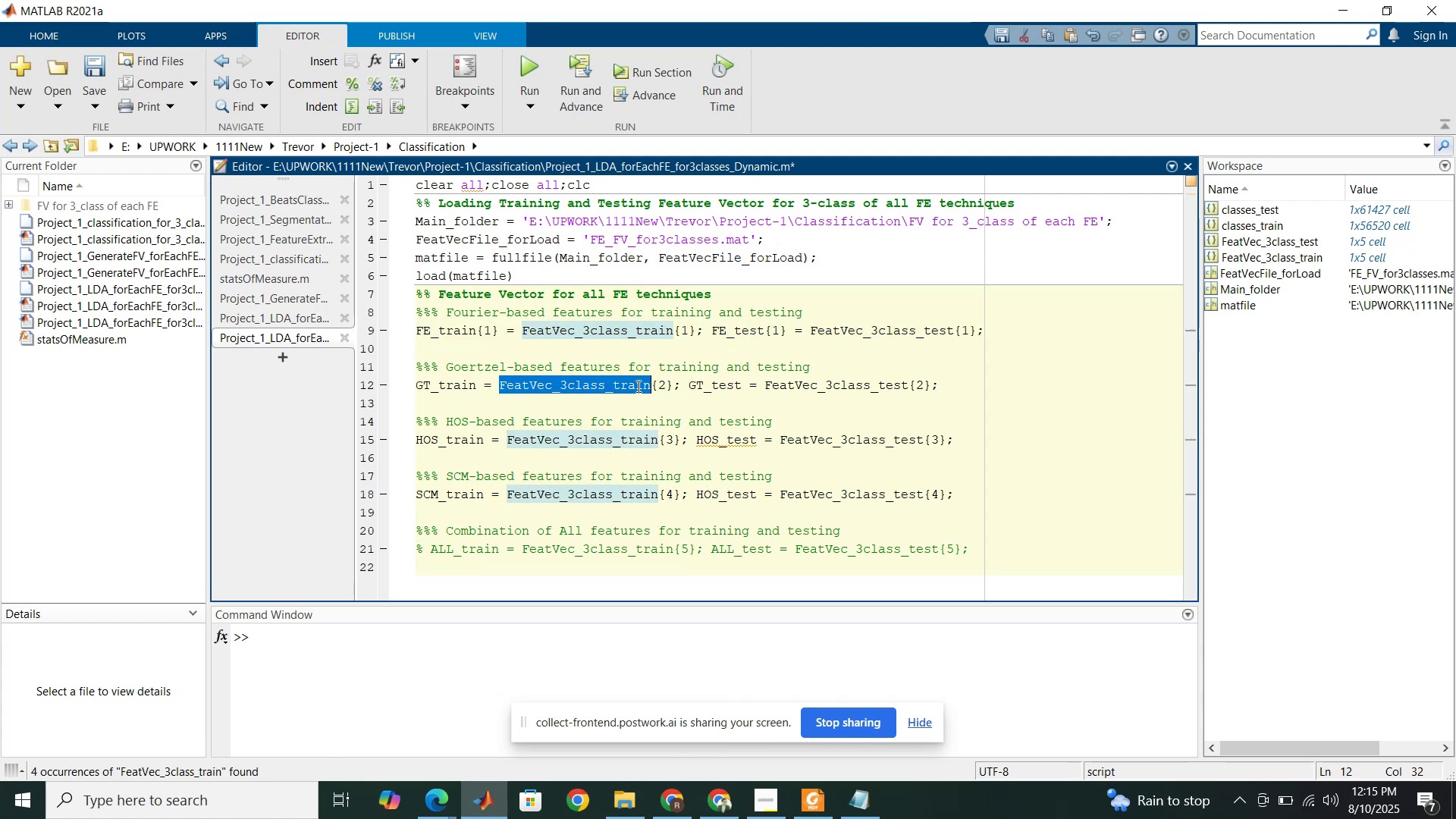 
triple_click([637, 386])
 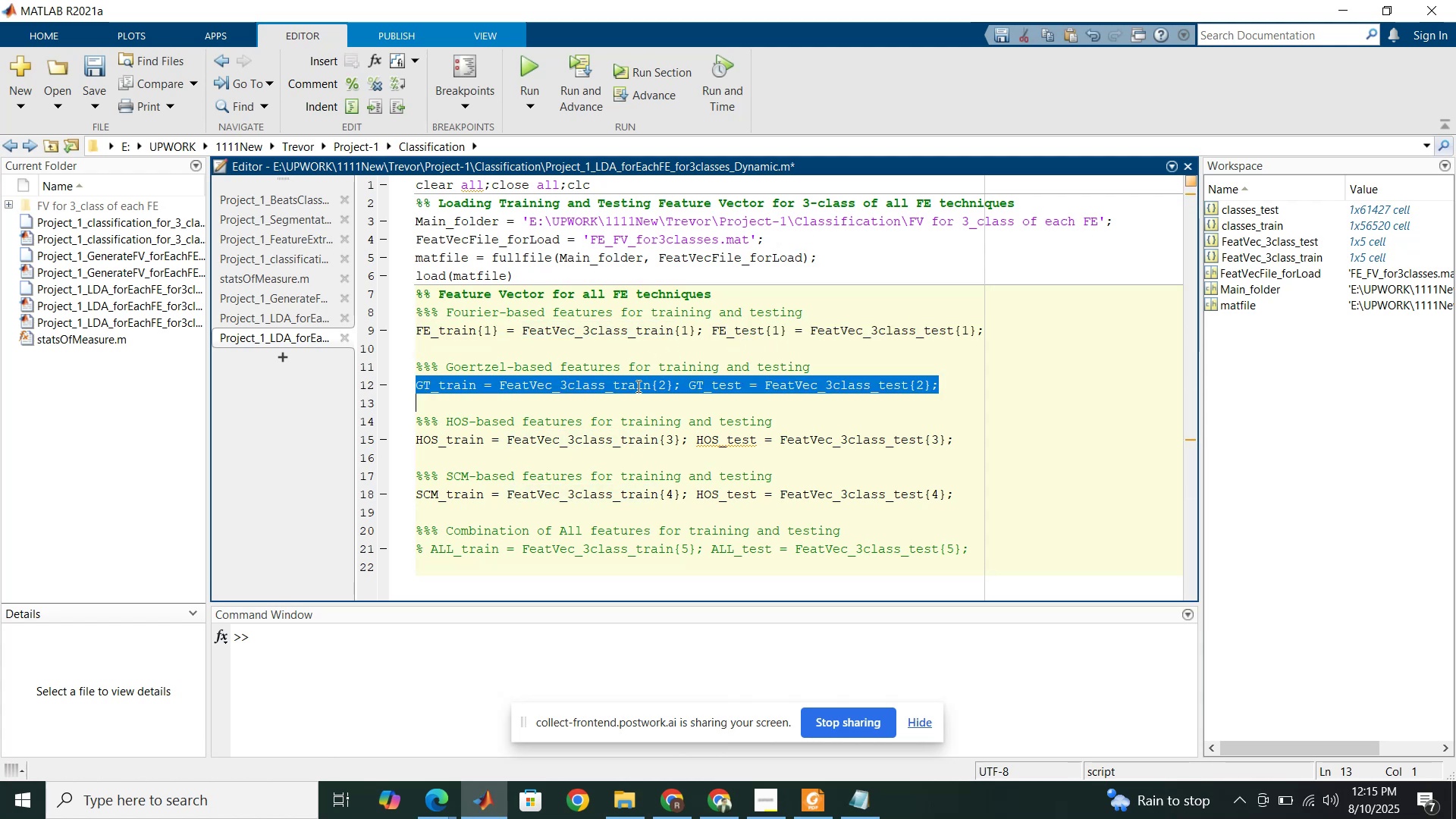 
key(Control+V)
 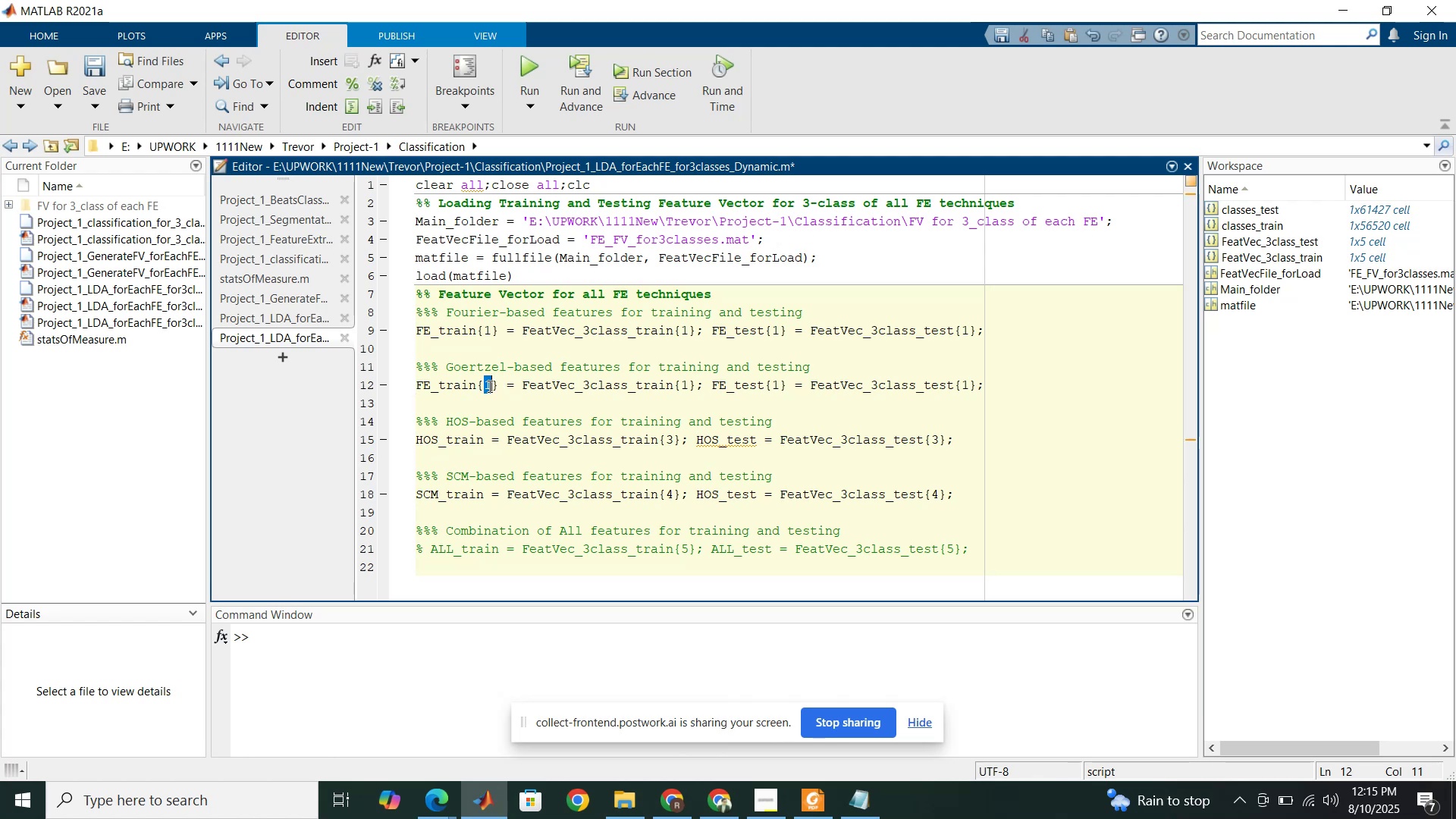 
type(22)
 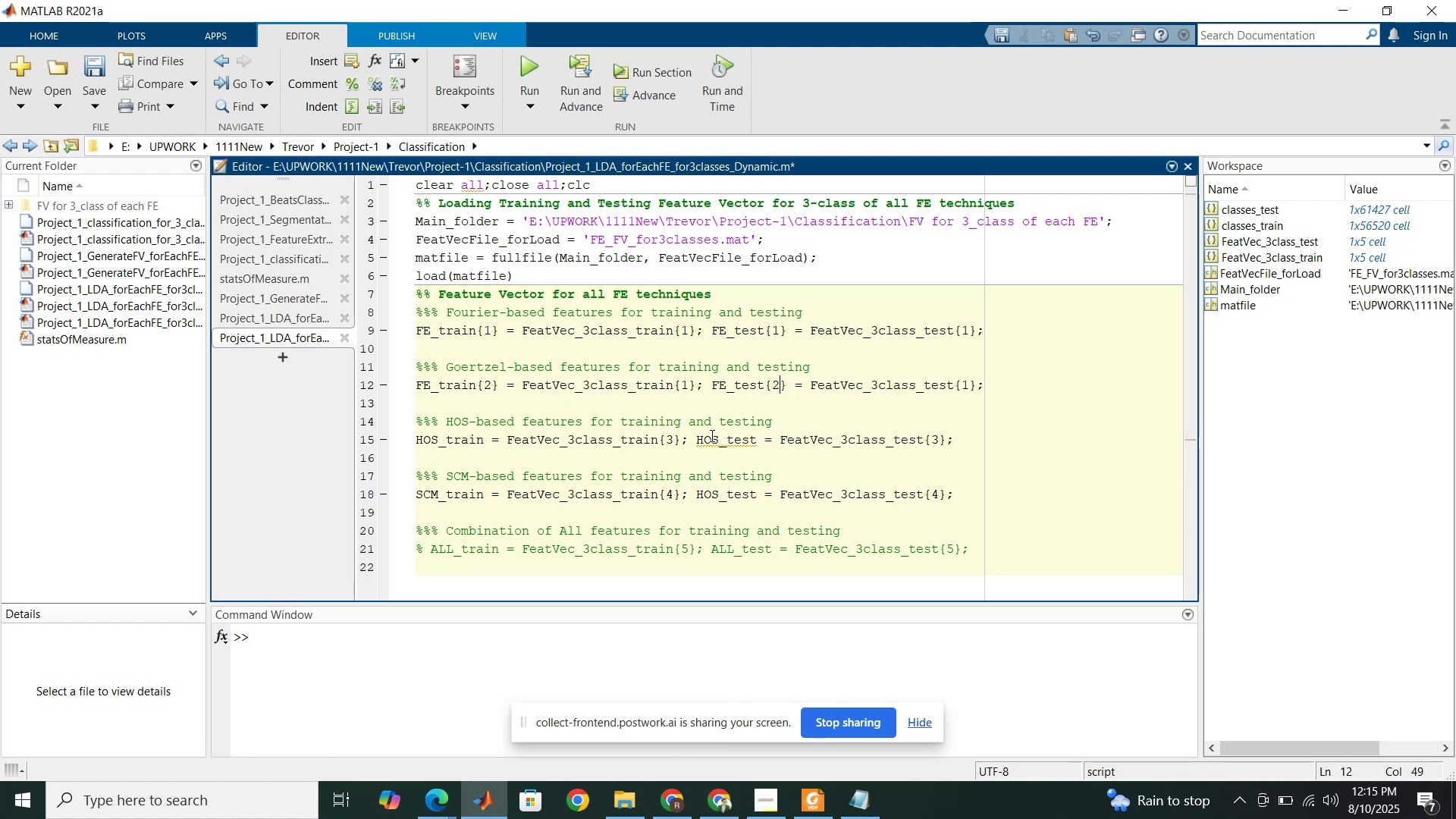 
left_click_drag(start_coordinate=[782, 385], to_coordinate=[772, 384])
 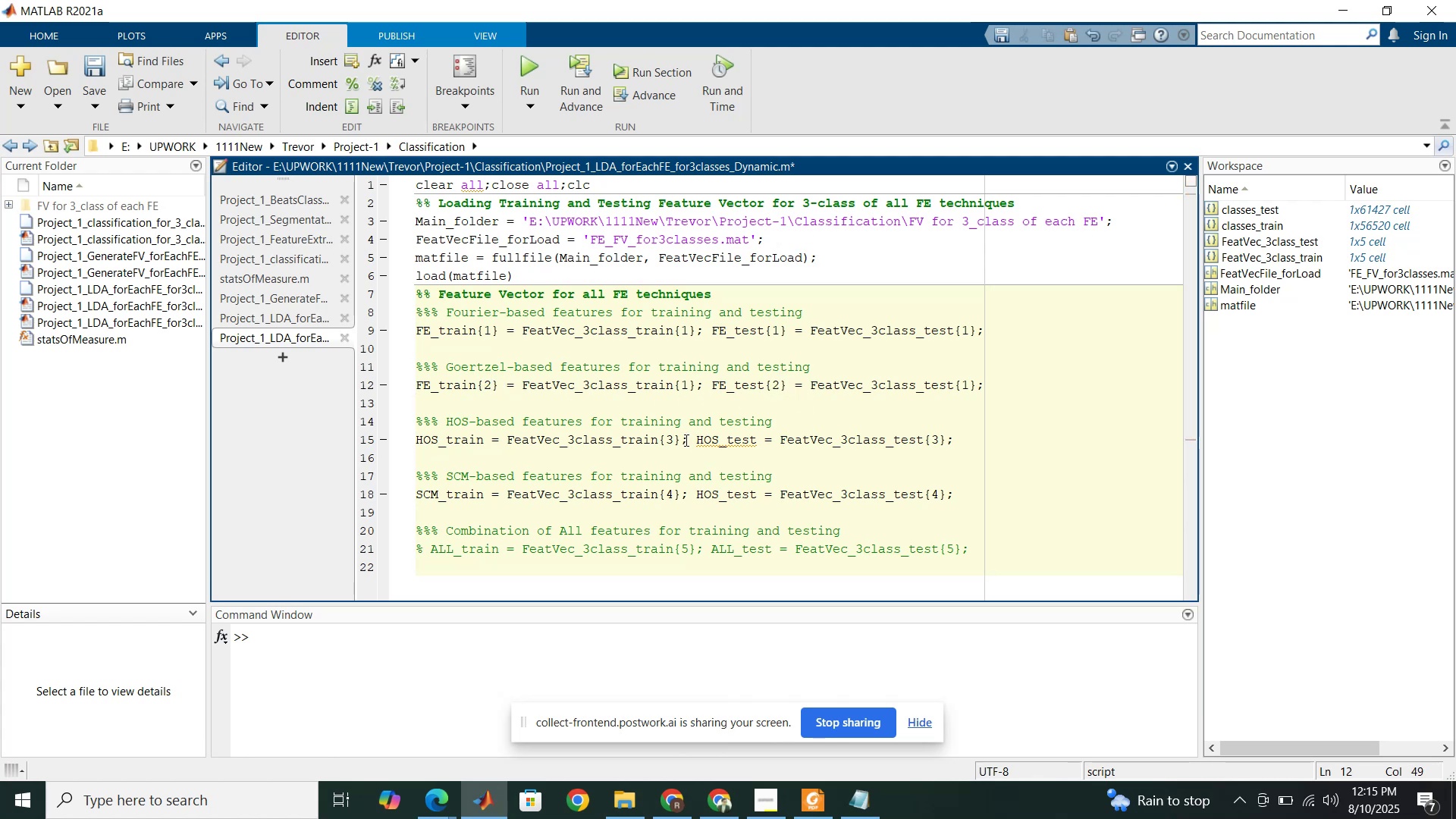 
double_click([685, 440])
 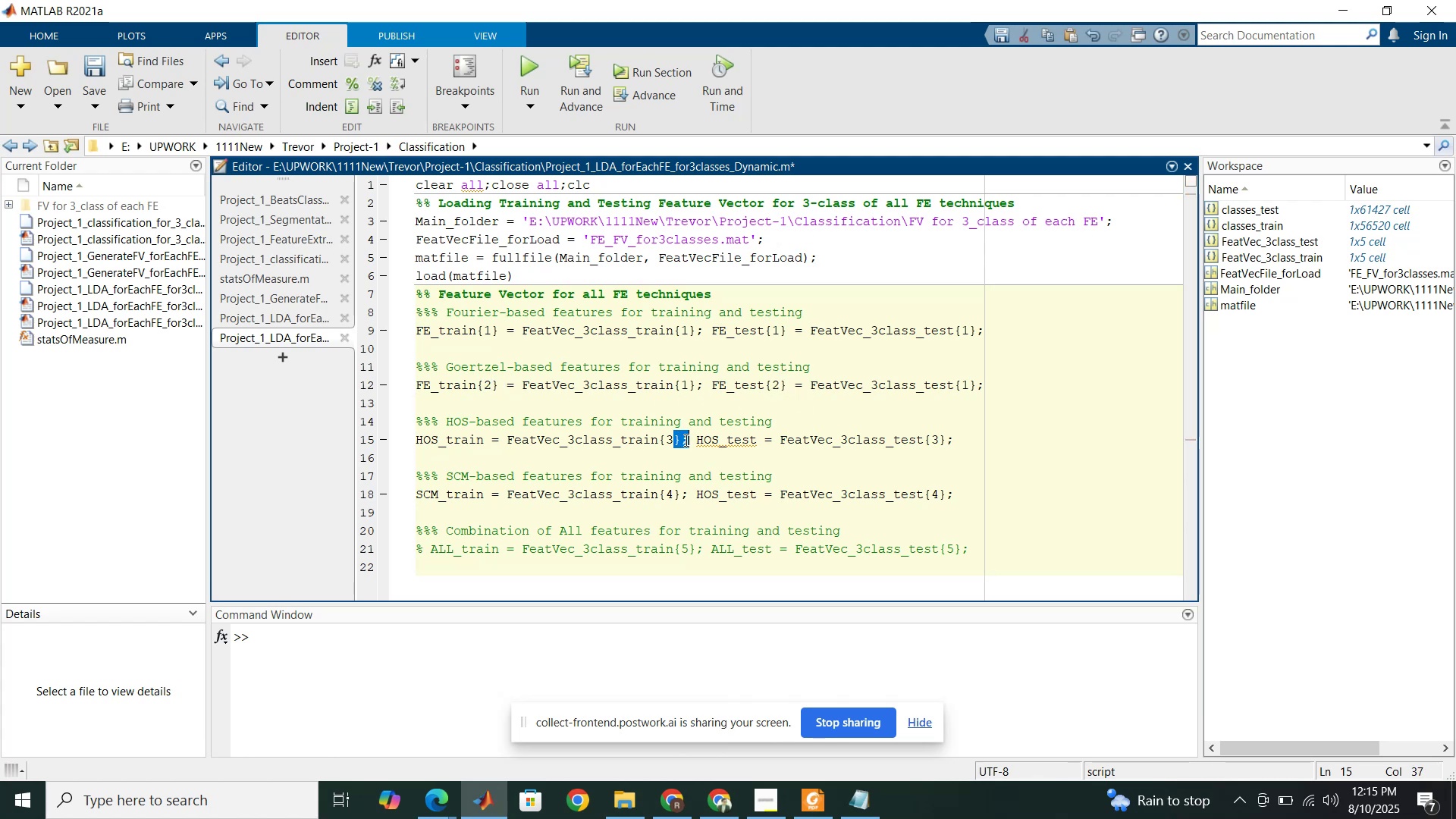 
triple_click([685, 440])
 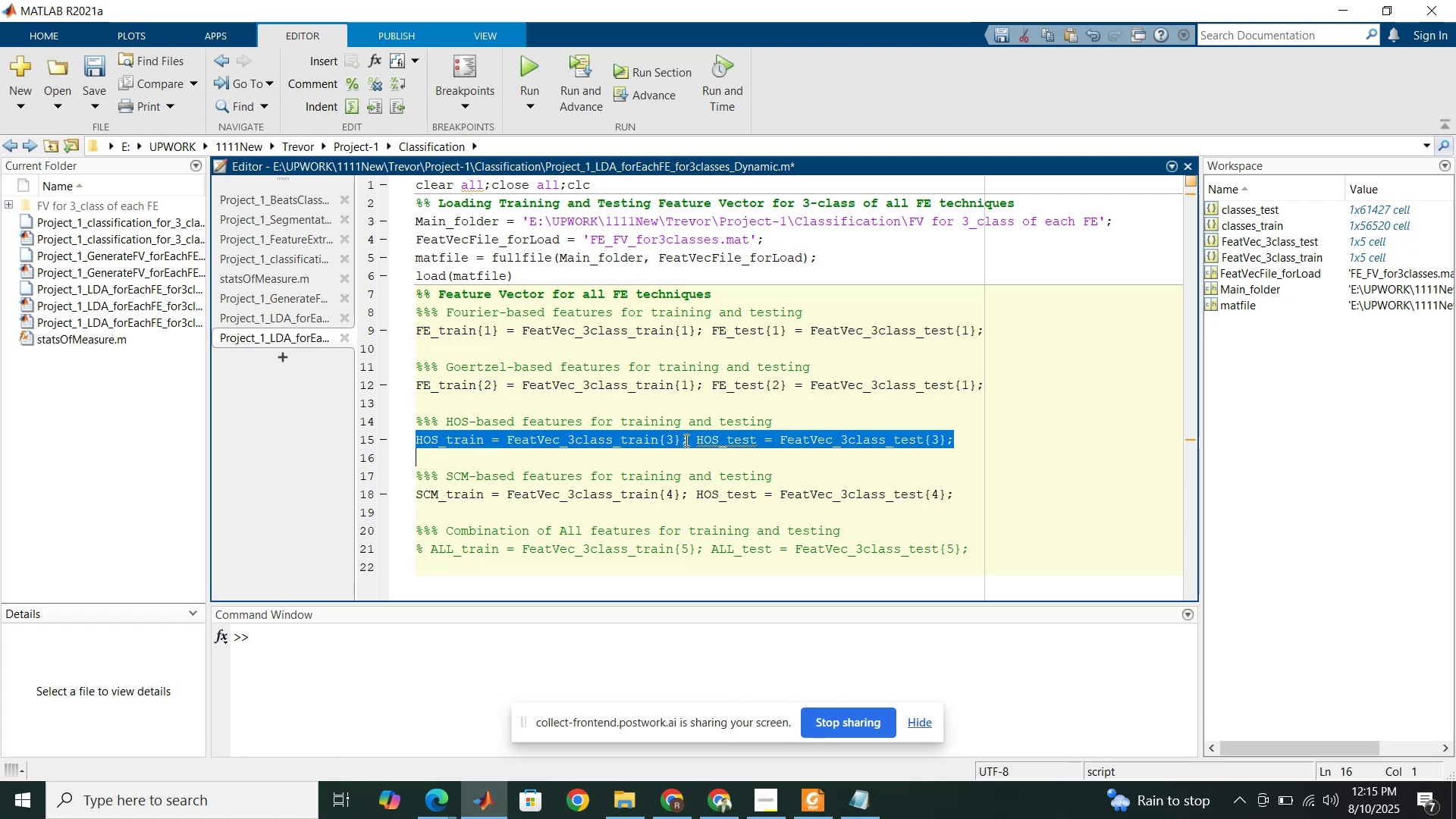 
key(Control+C)
 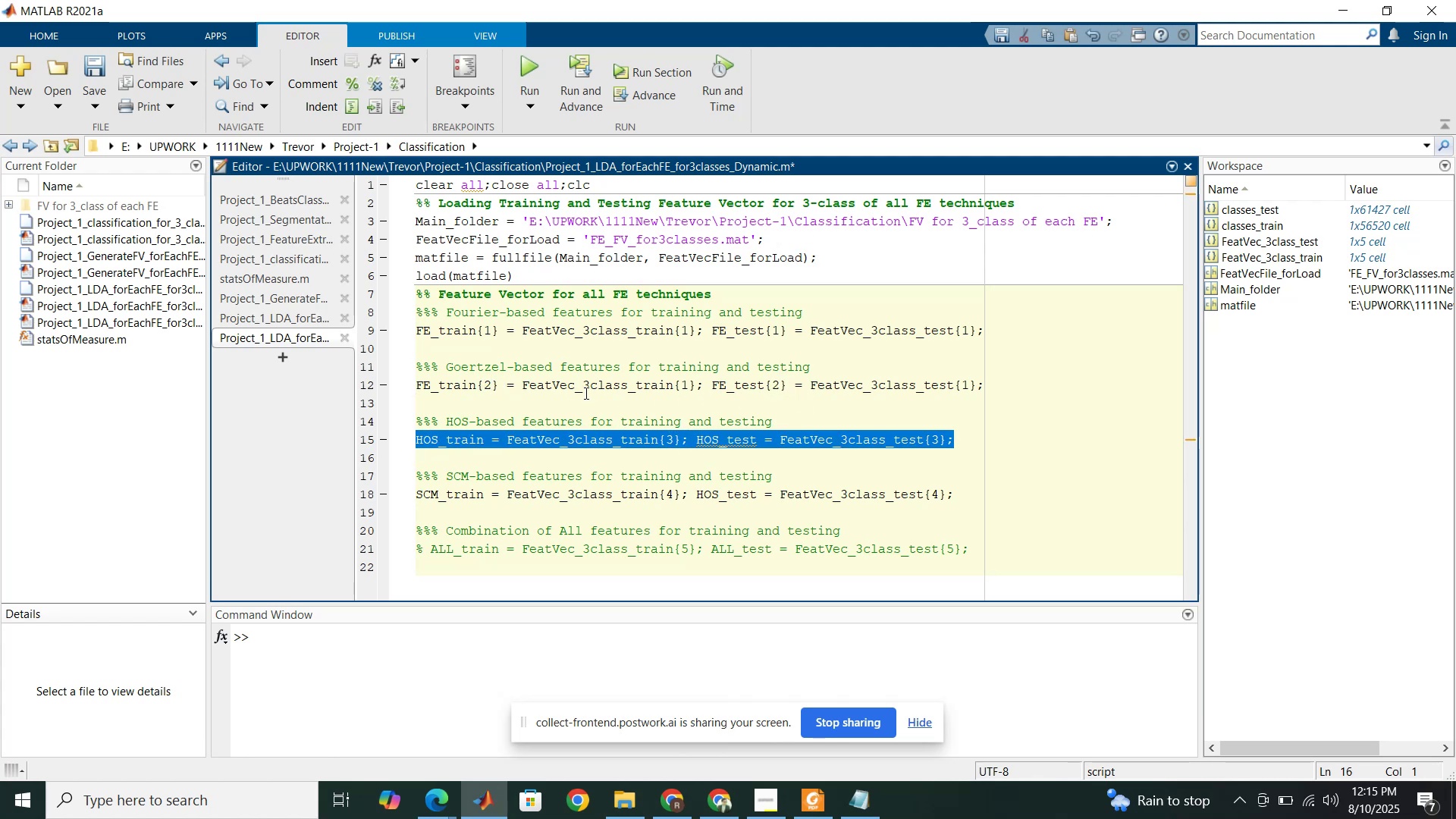 
double_click([585, 386])
 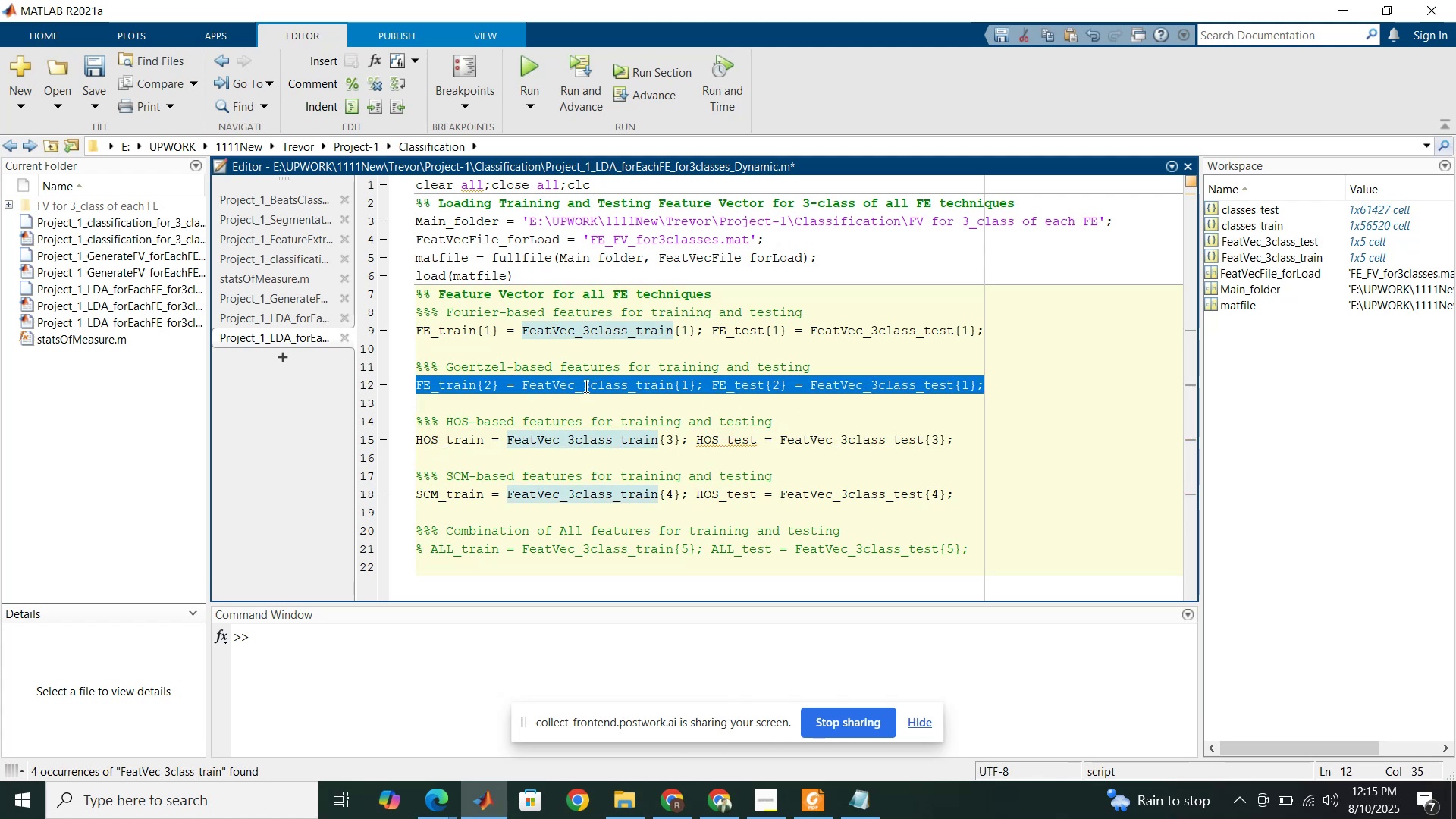 
triple_click([585, 386])
 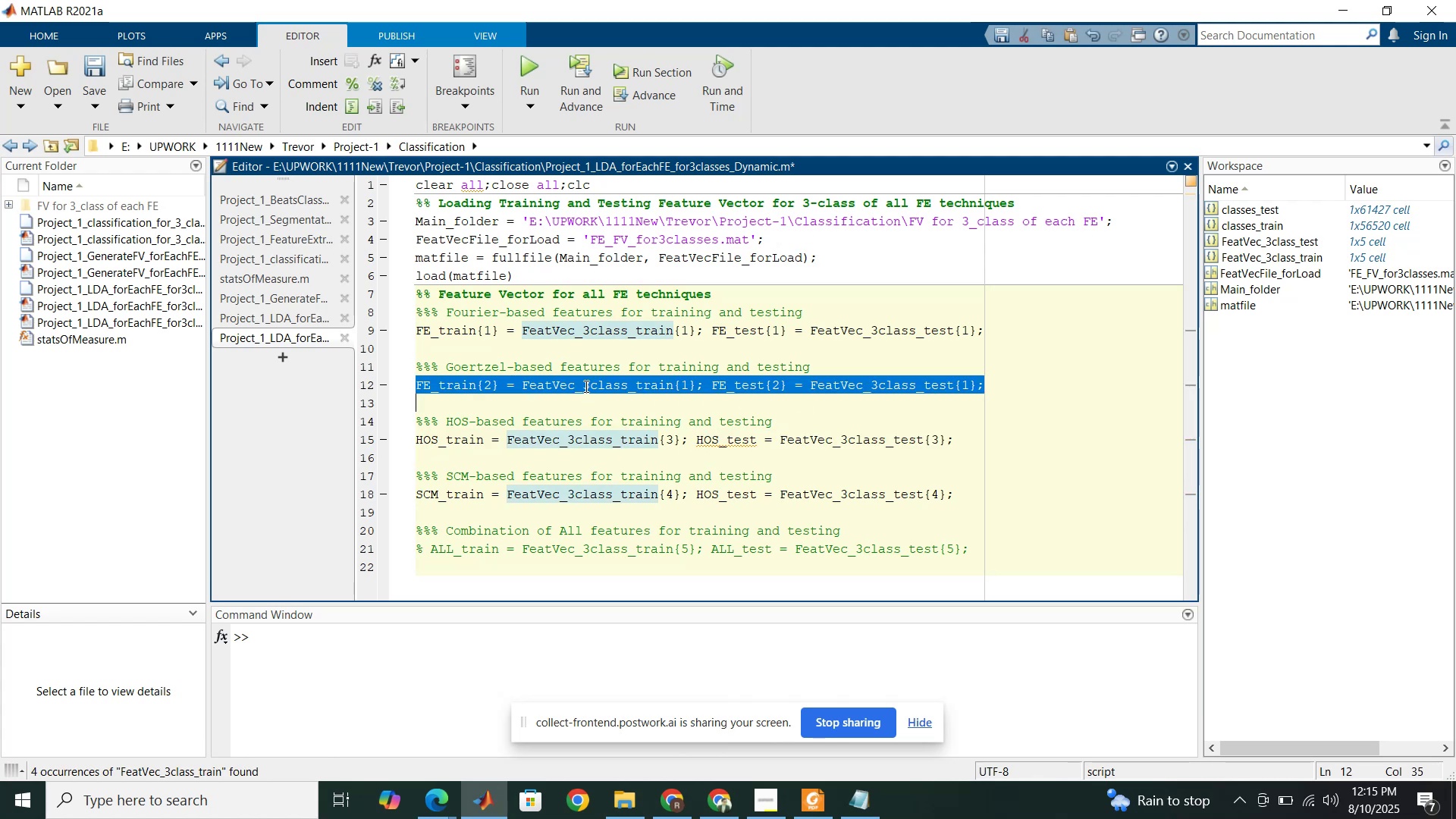 
key(Control+C)
 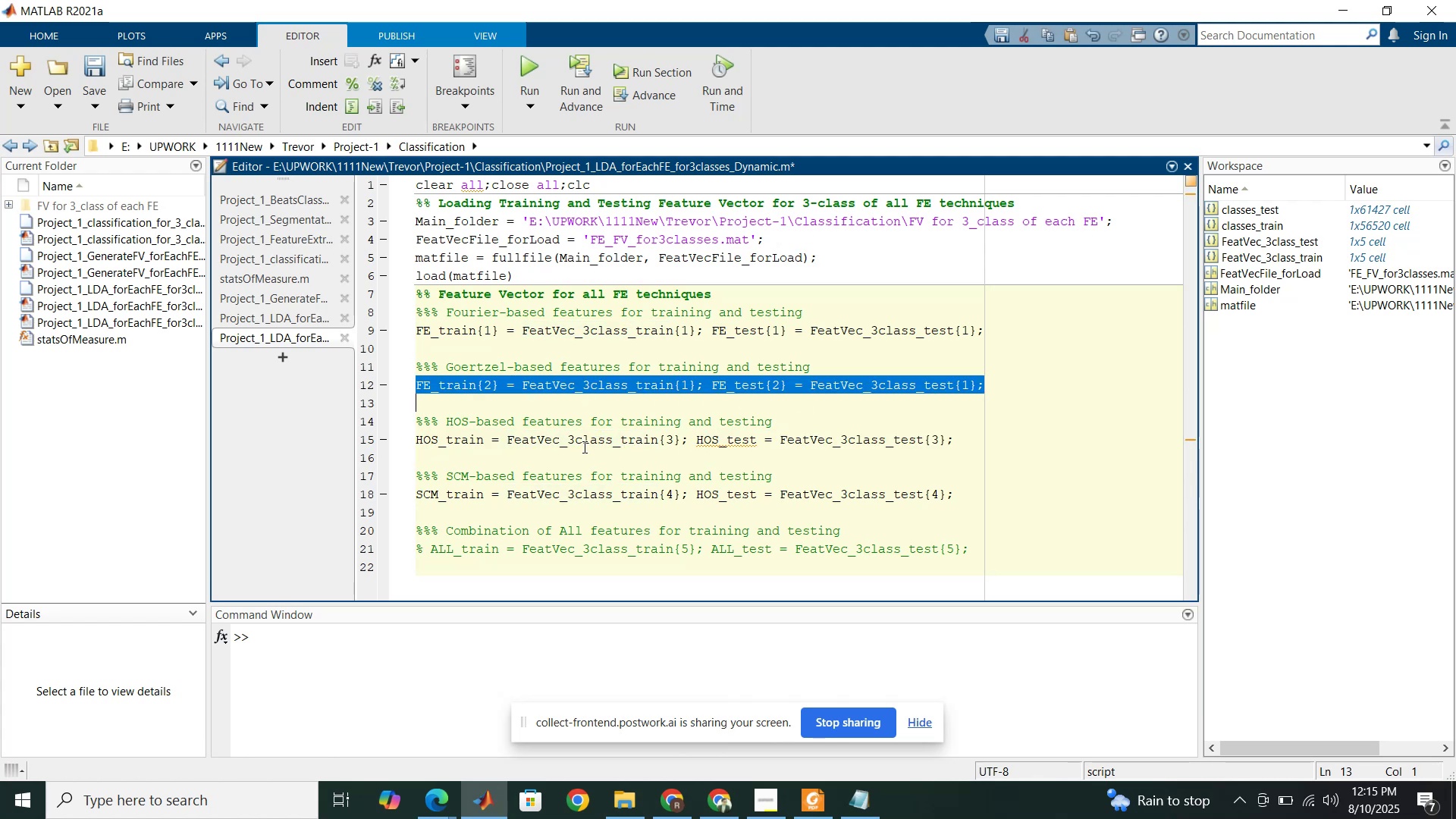 
double_click([583, 447])
 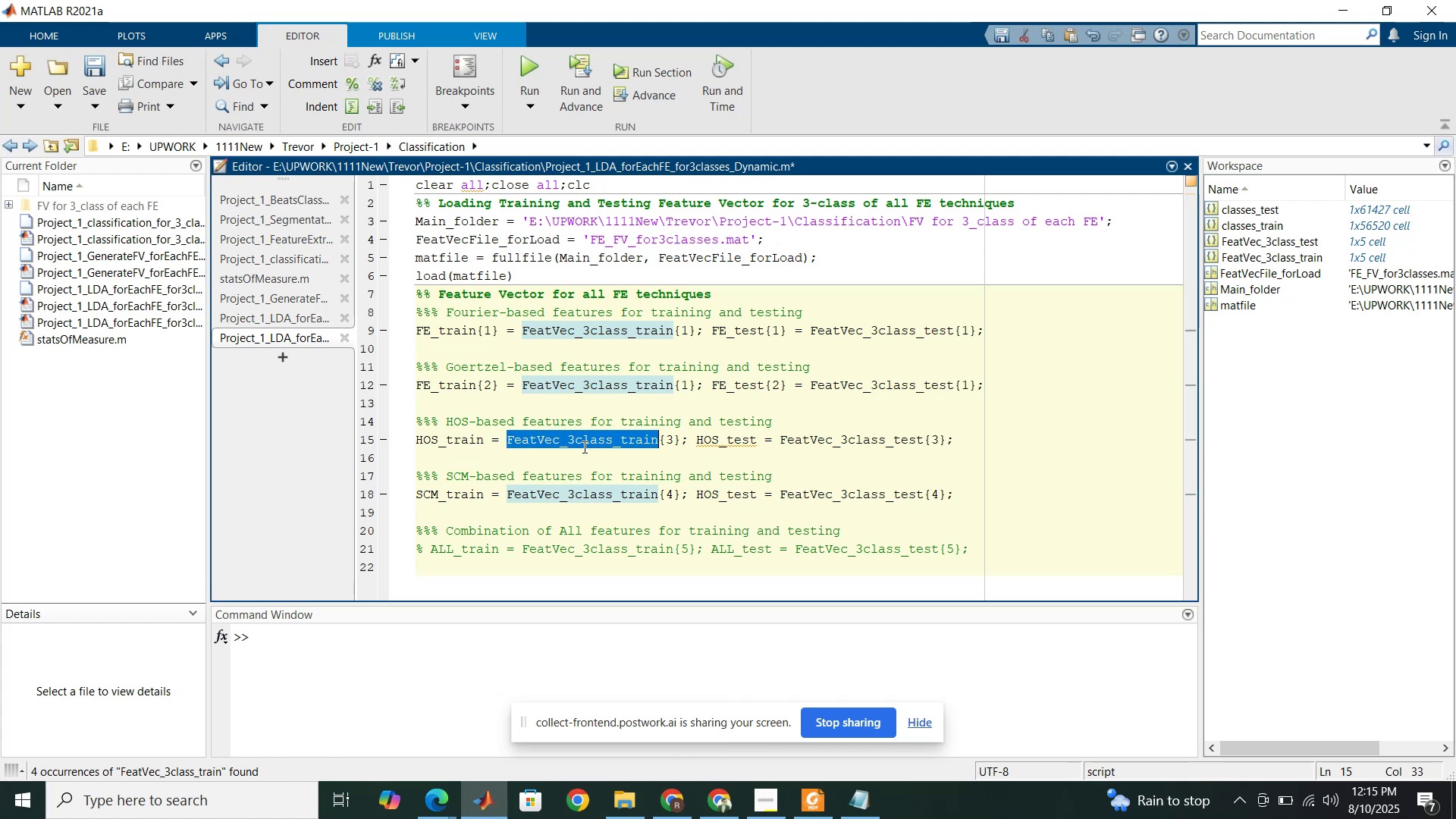 
triple_click([583, 447])
 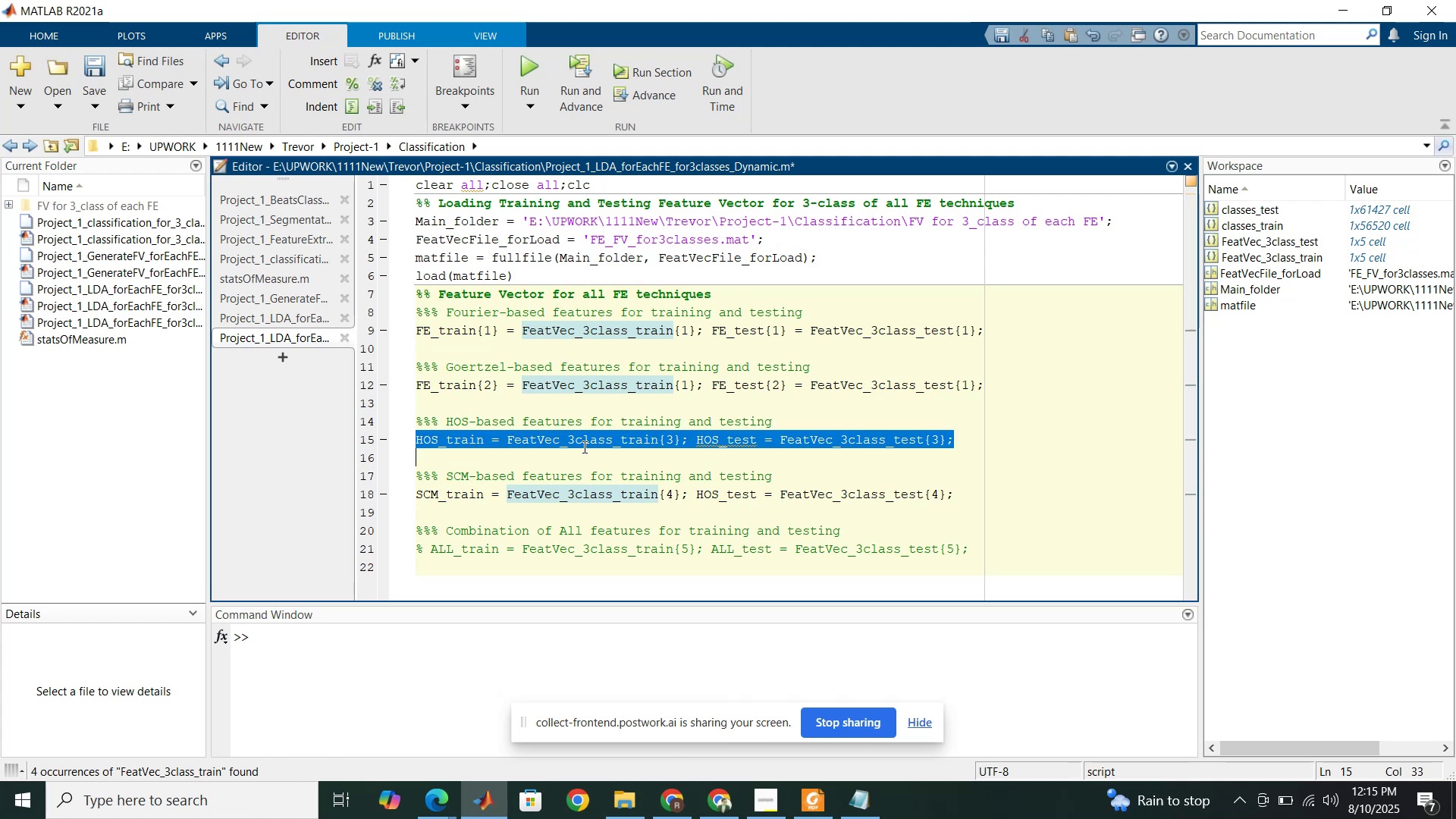 
key(Control+V)
 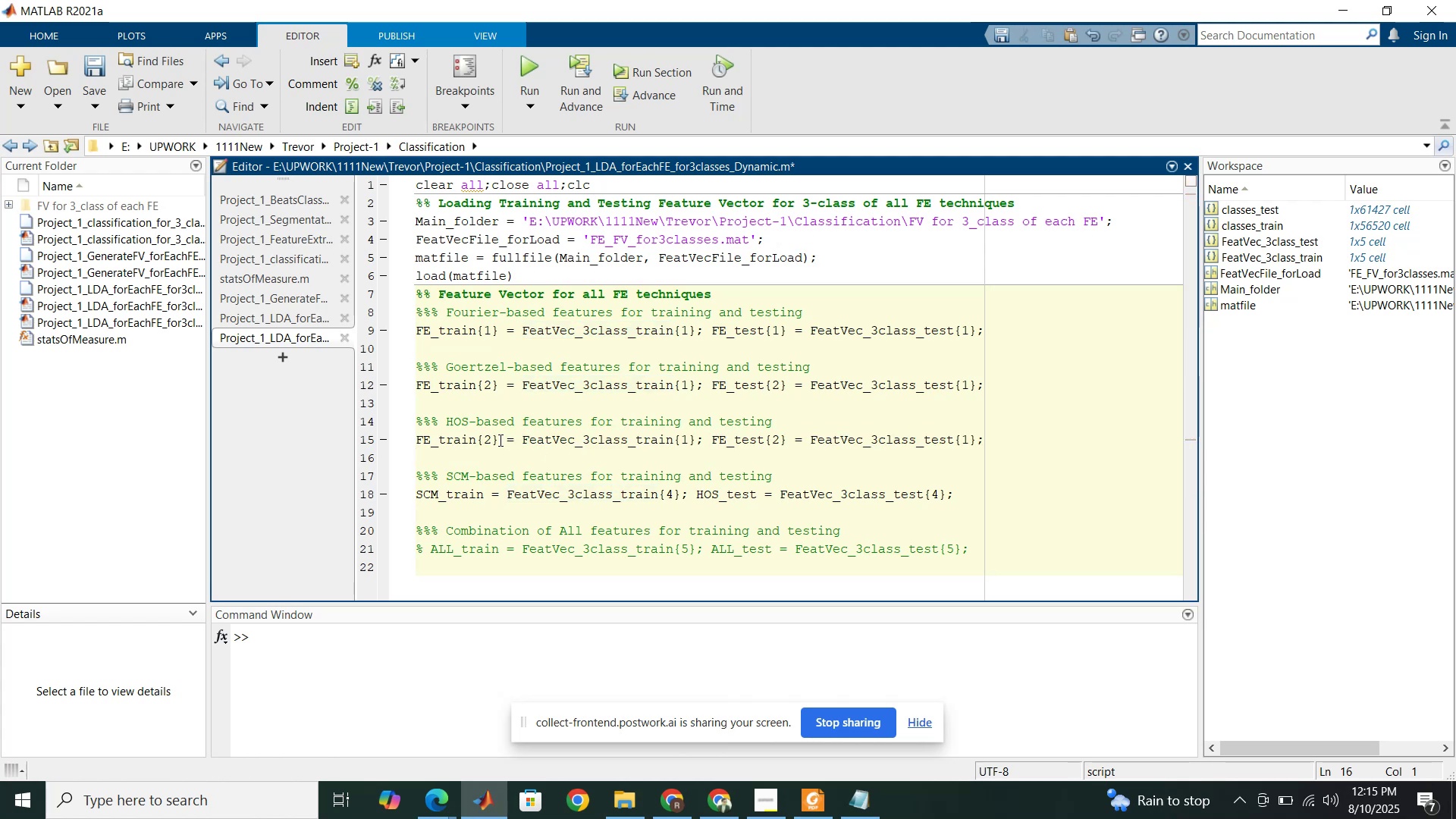 
left_click_drag(start_coordinate=[494, 438], to_coordinate=[485, 438])
 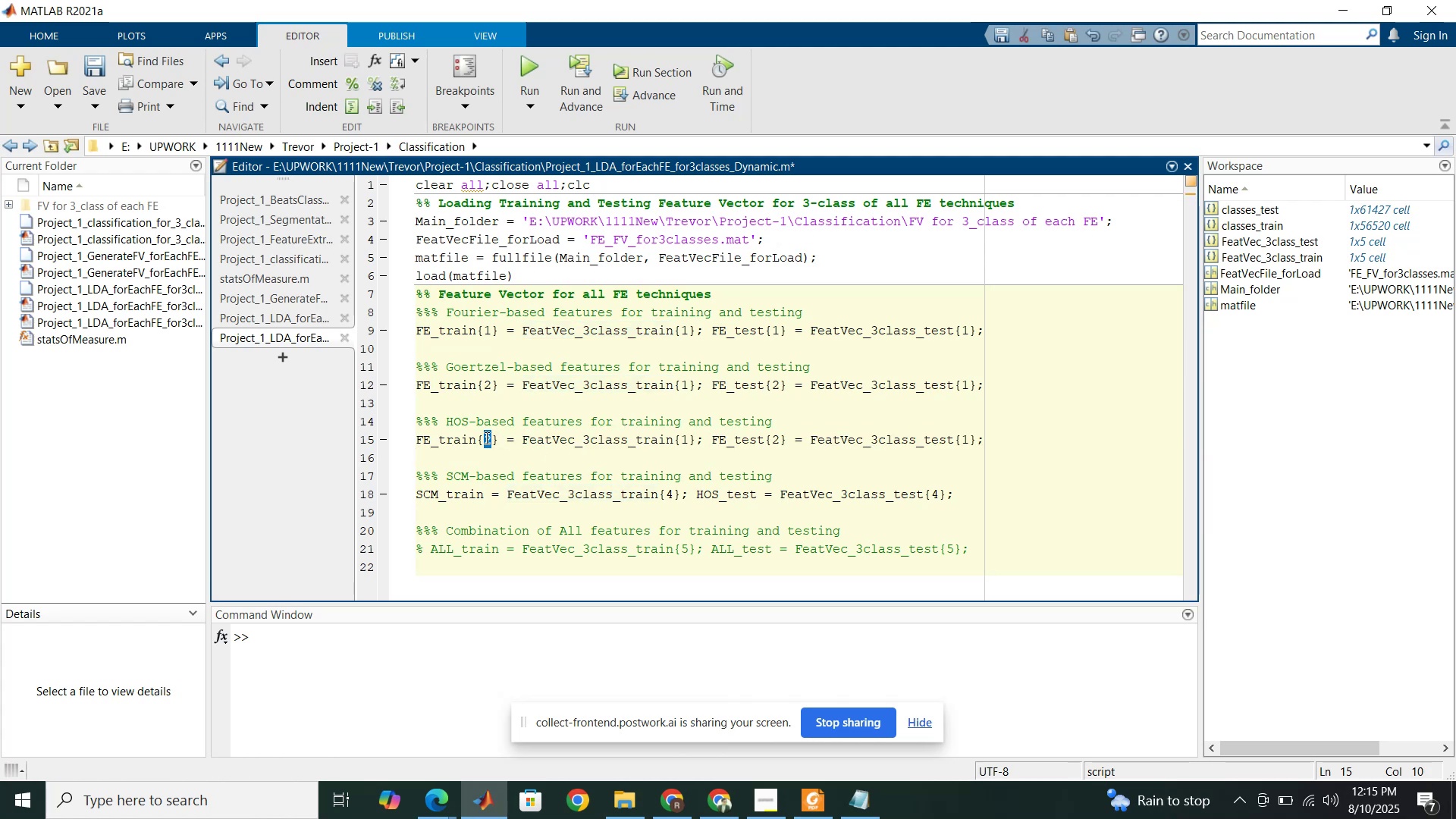 
type(33)
 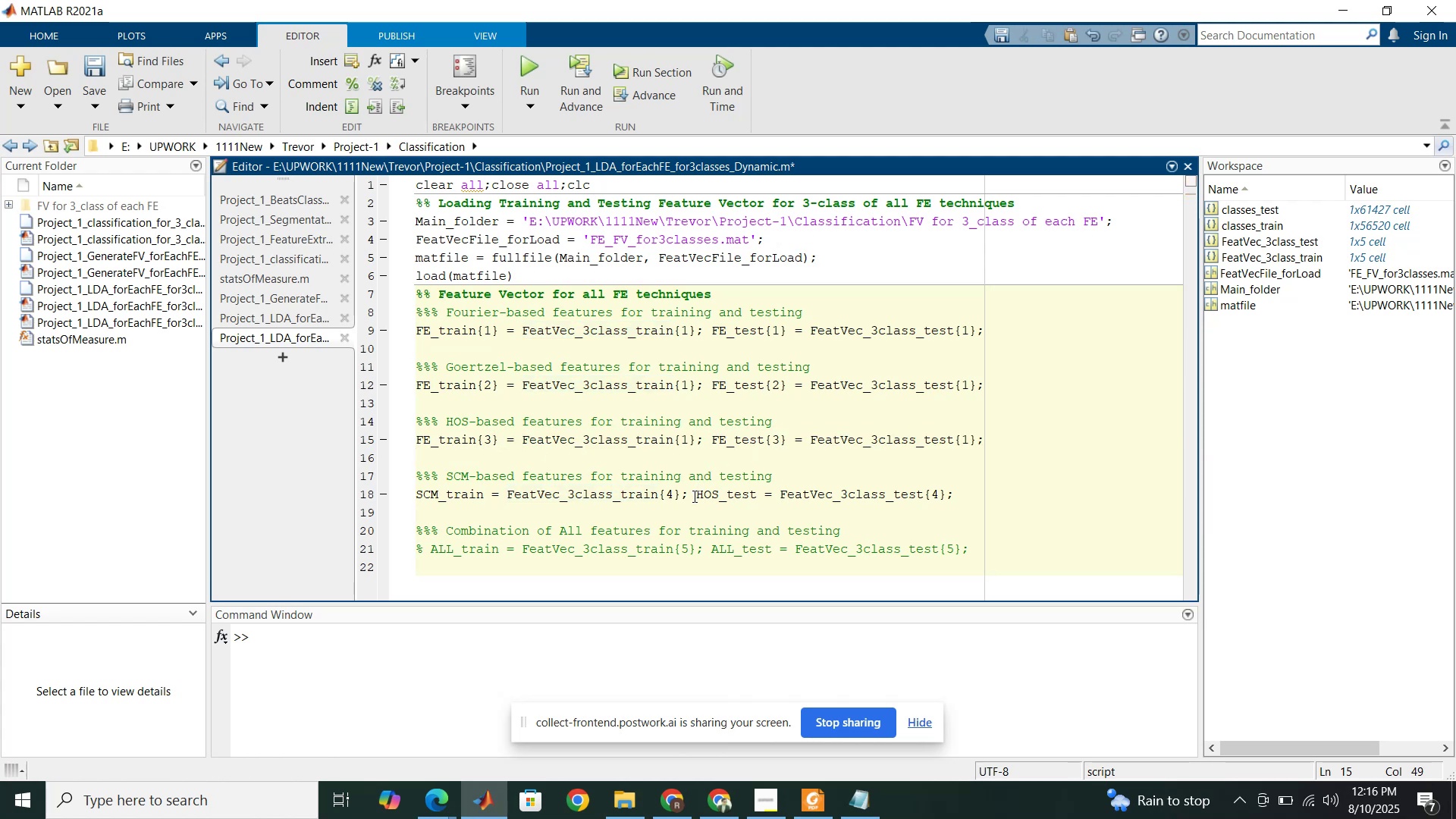 
double_click([693, 496])
 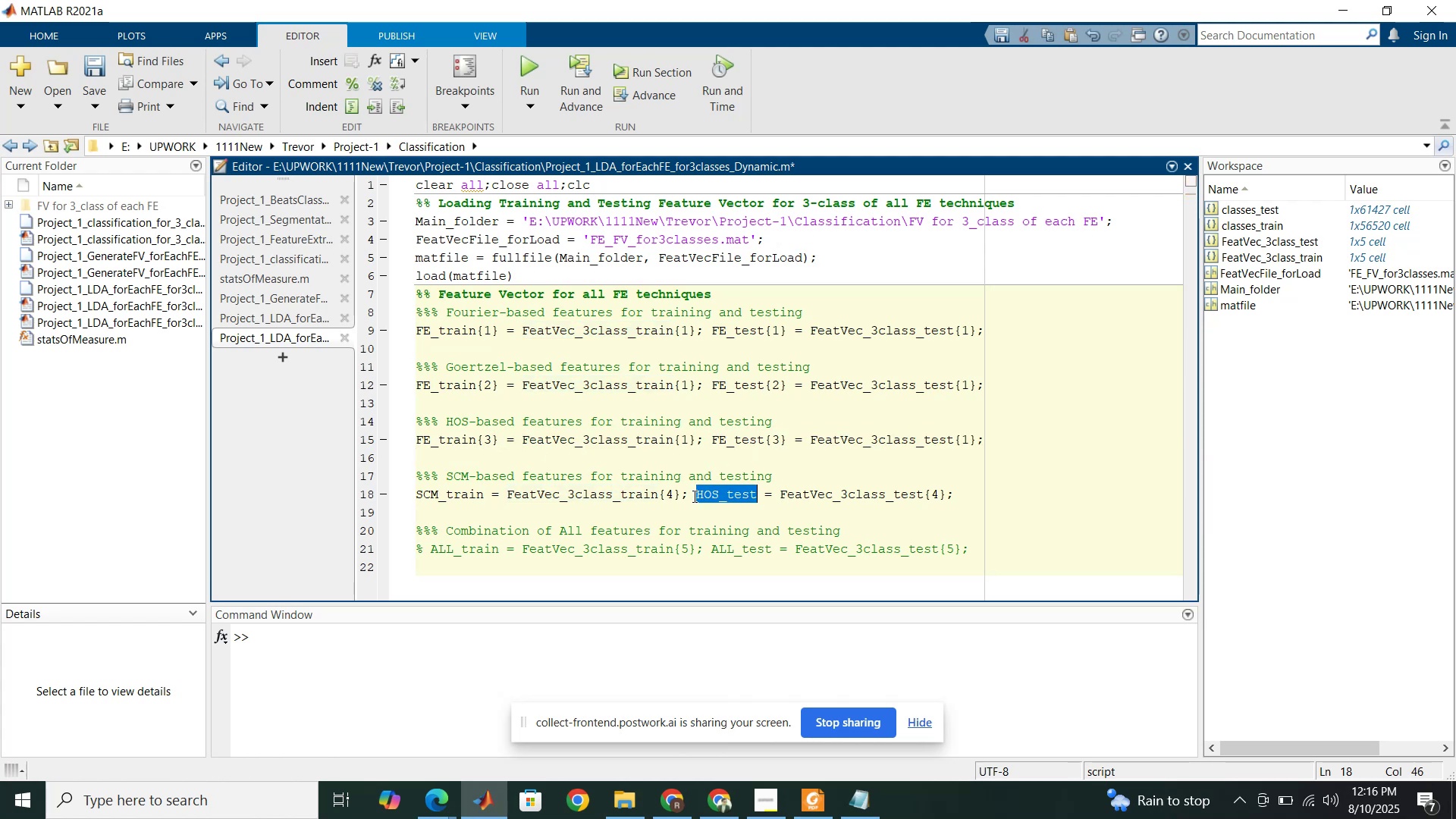 
triple_click([693, 496])
 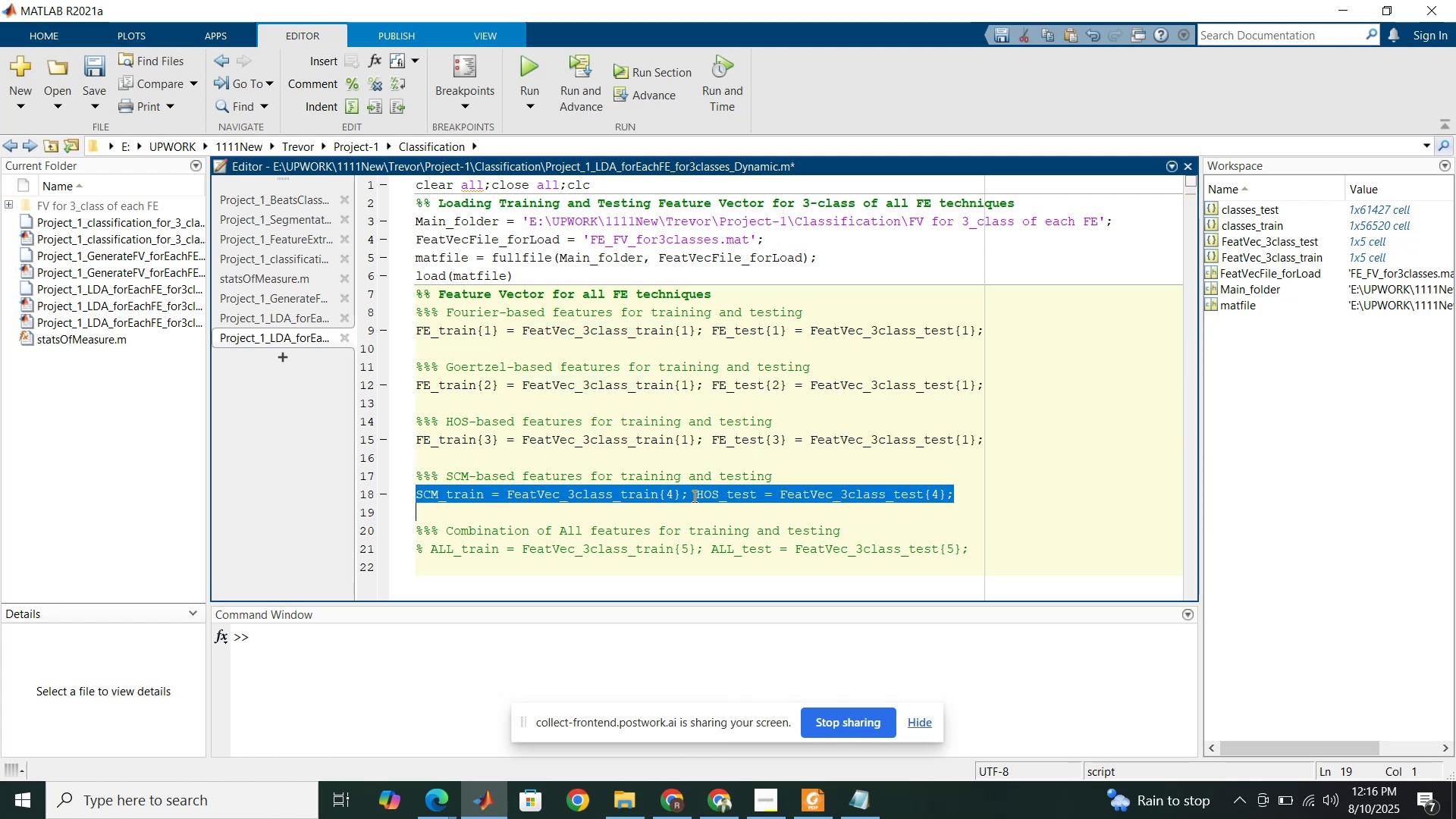 
key(Control+V)
 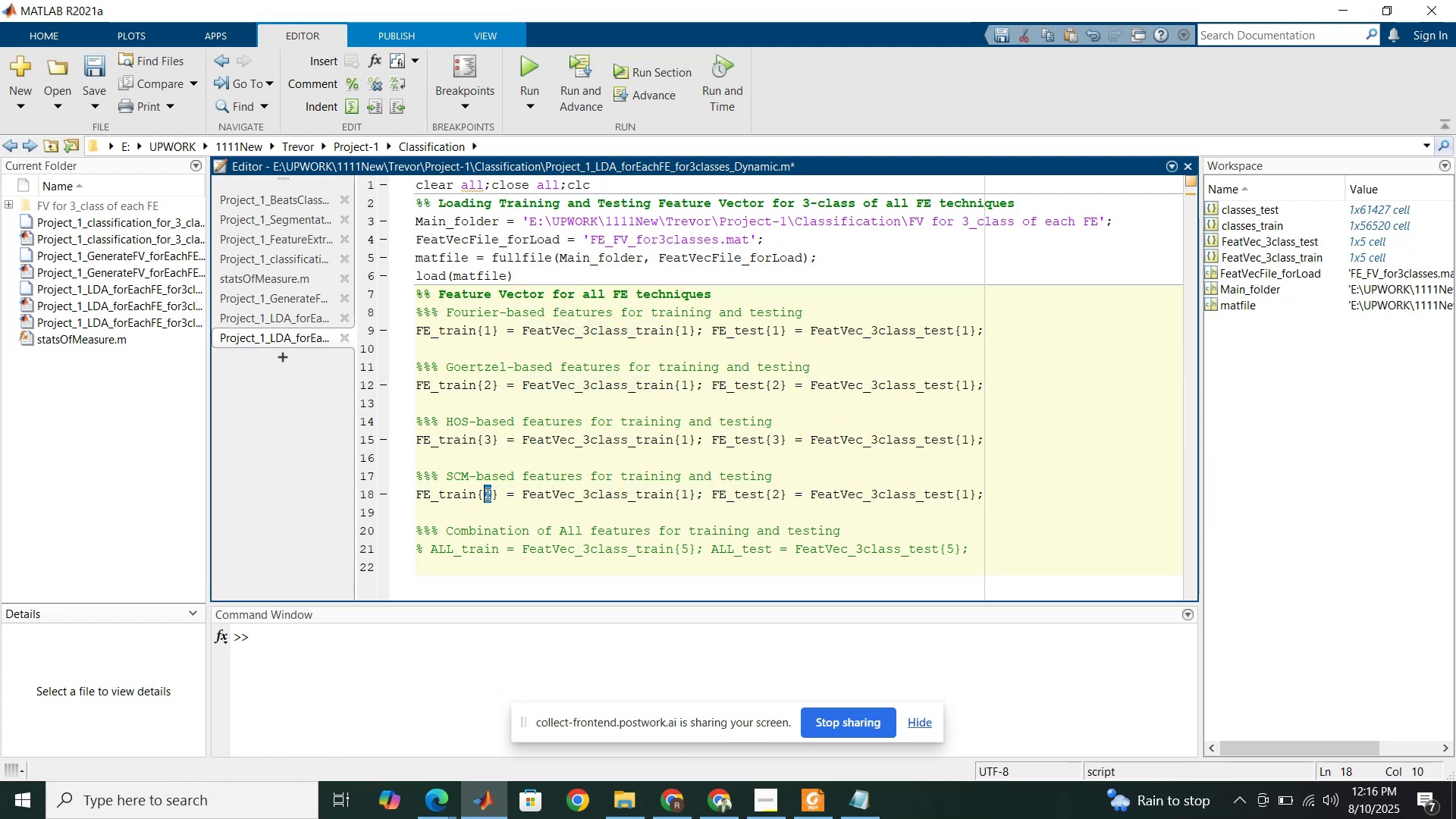 
type(44)
 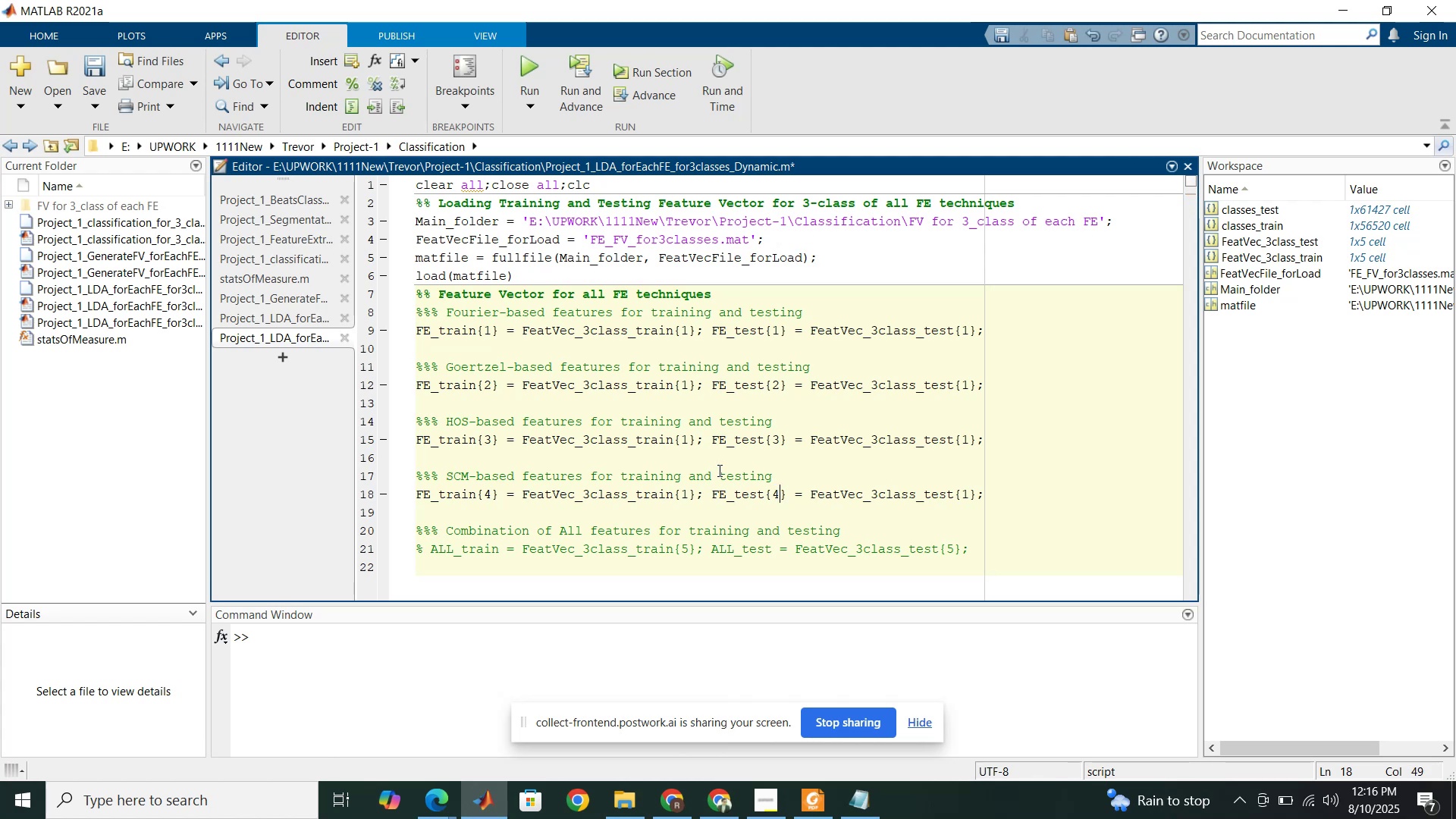 
left_click_drag(start_coordinate=[778, 493], to_coordinate=[774, 493])
 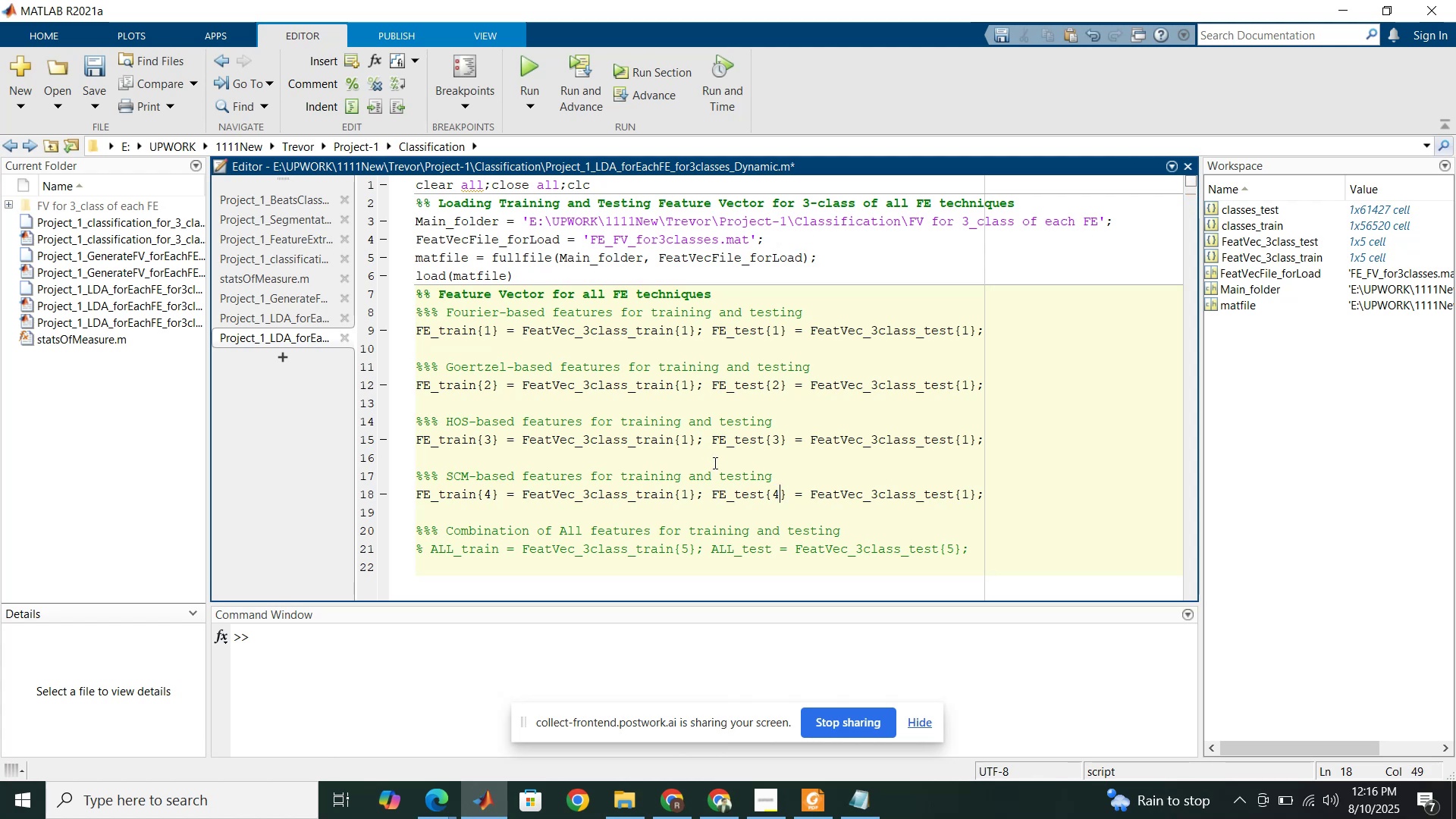 
left_click([714, 463])
 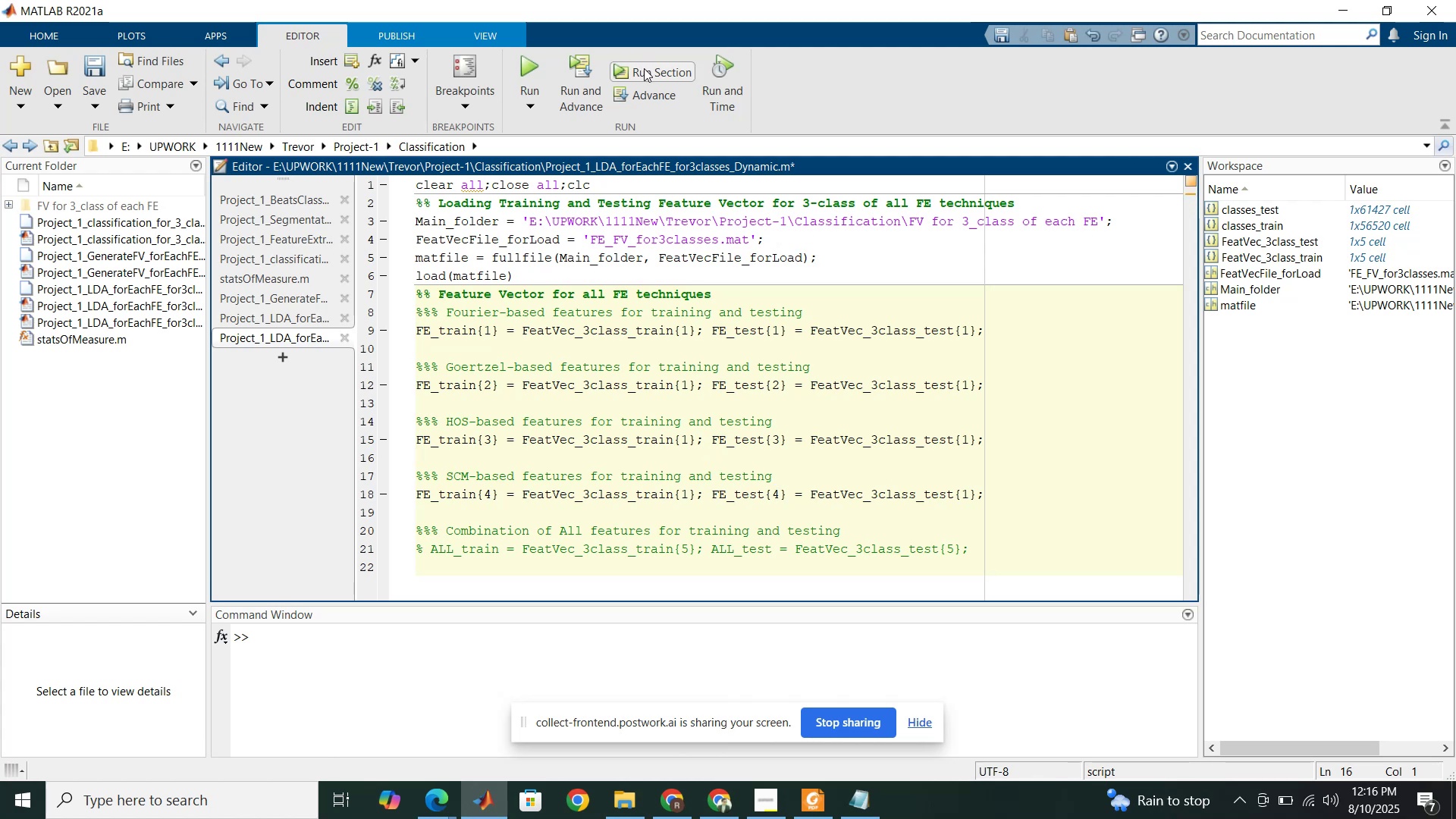 
left_click([645, 70])
 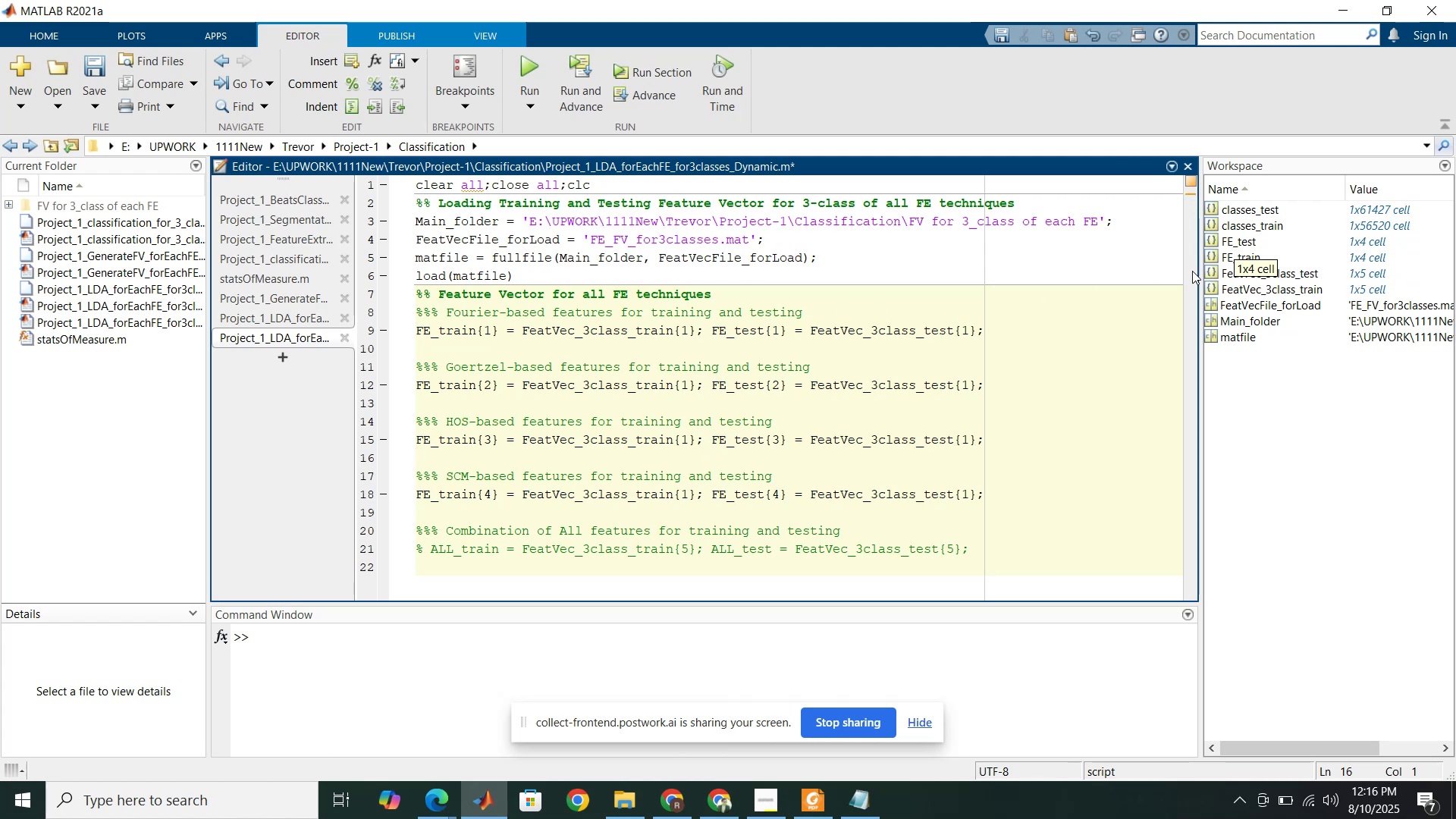 
left_click([614, 494])
 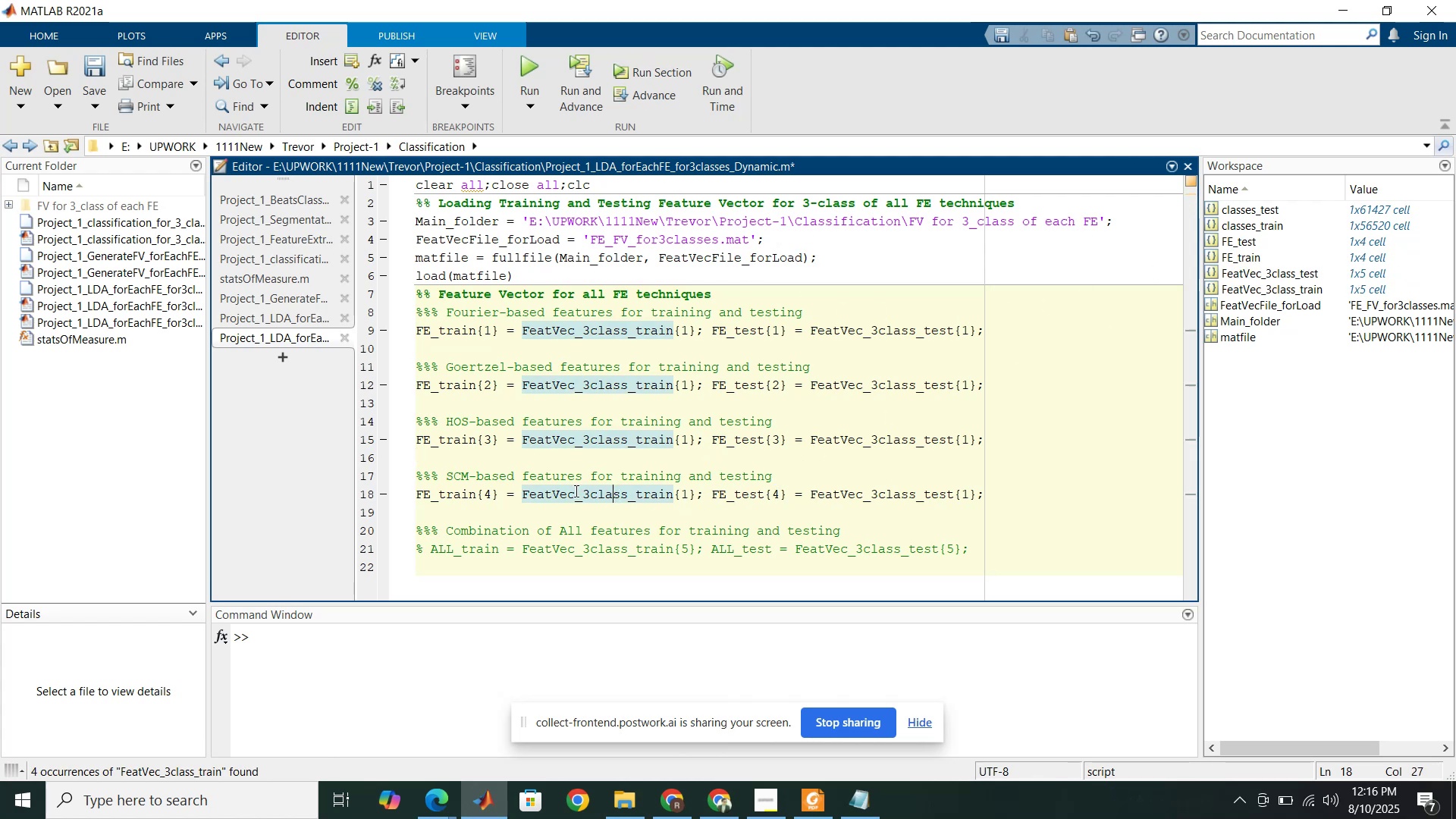 
scroll: coordinate [575, 491], scroll_direction: down, amount: 2.0
 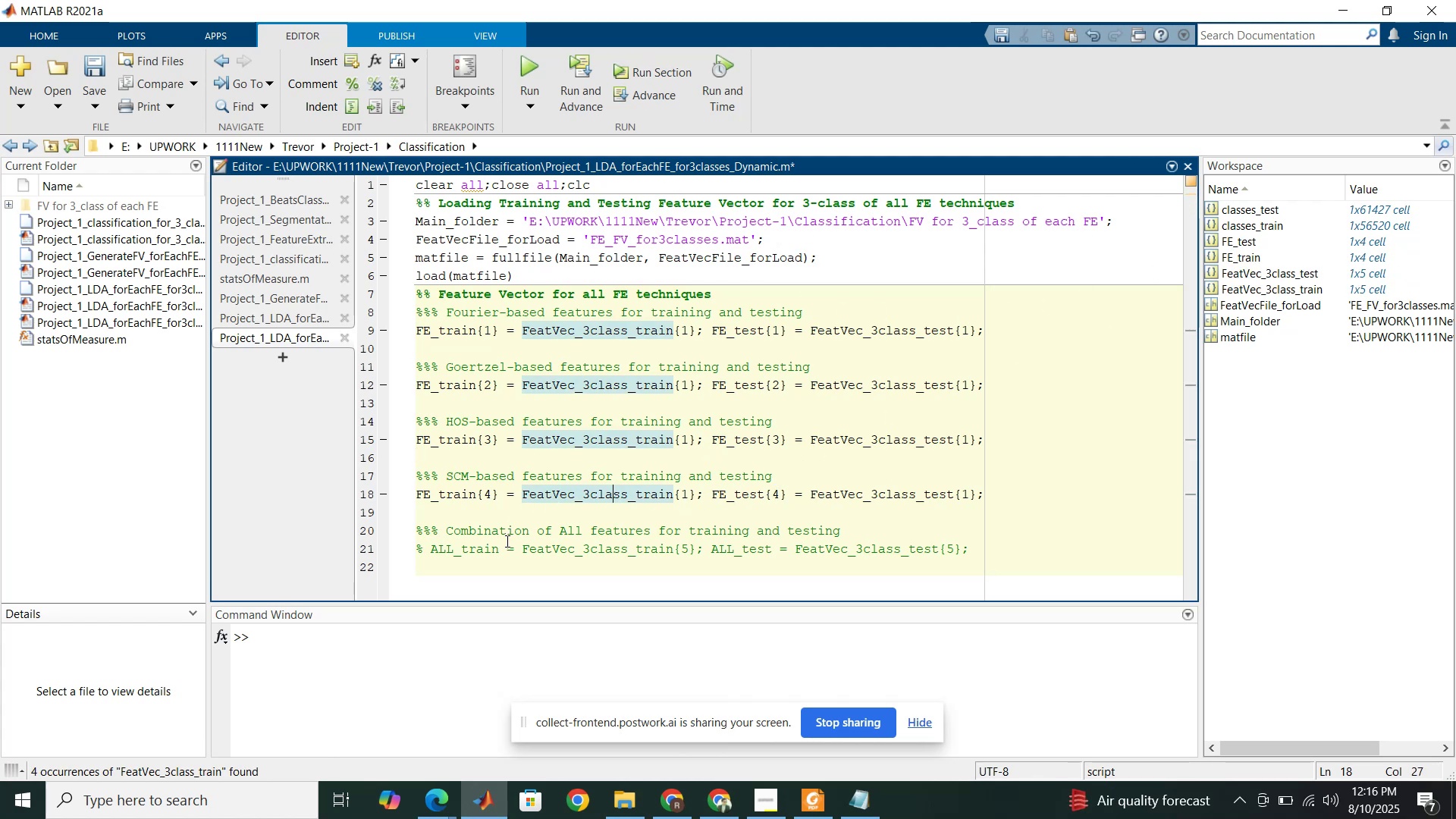 
left_click([526, 563])
 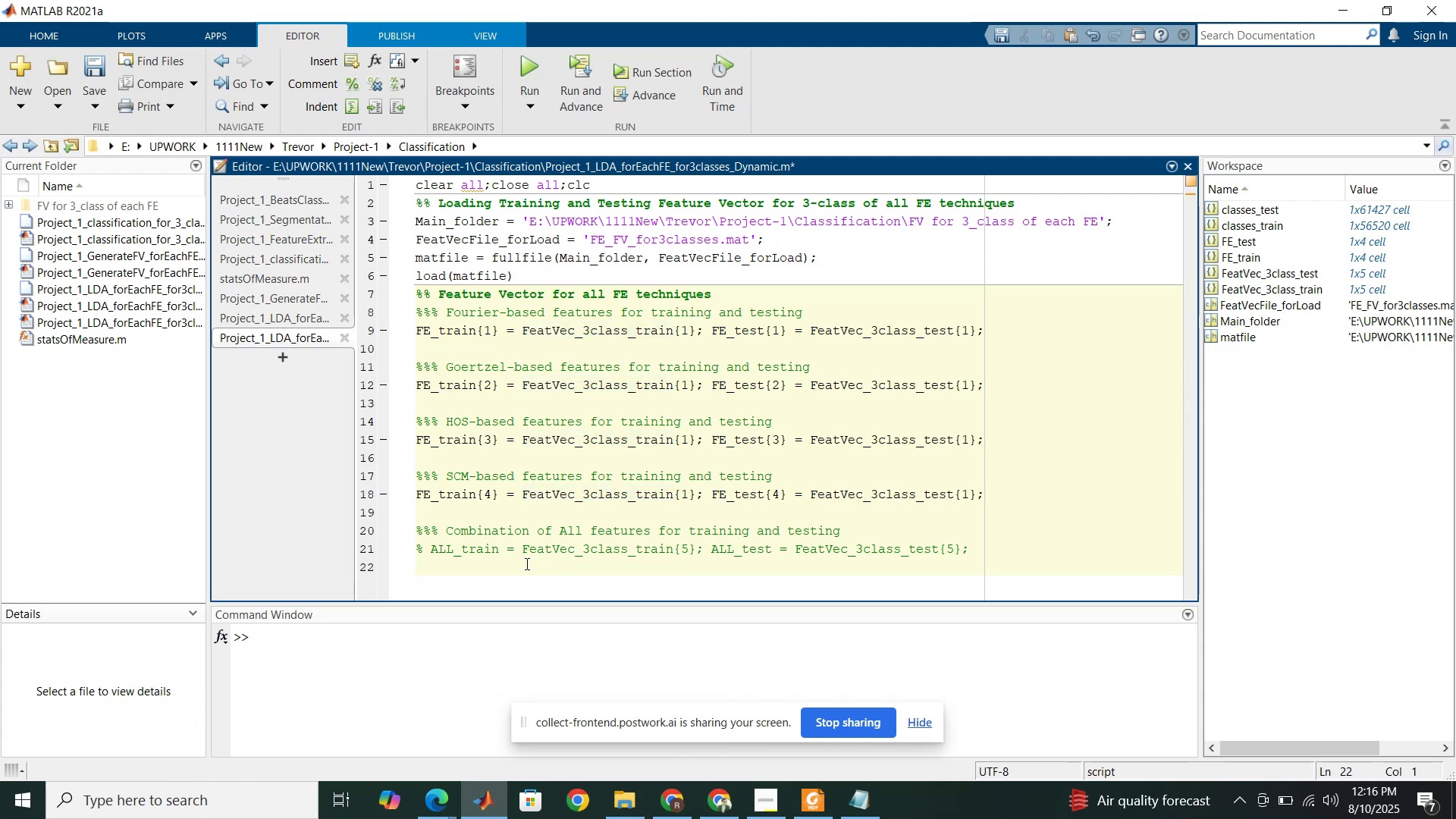 
type(%%)
 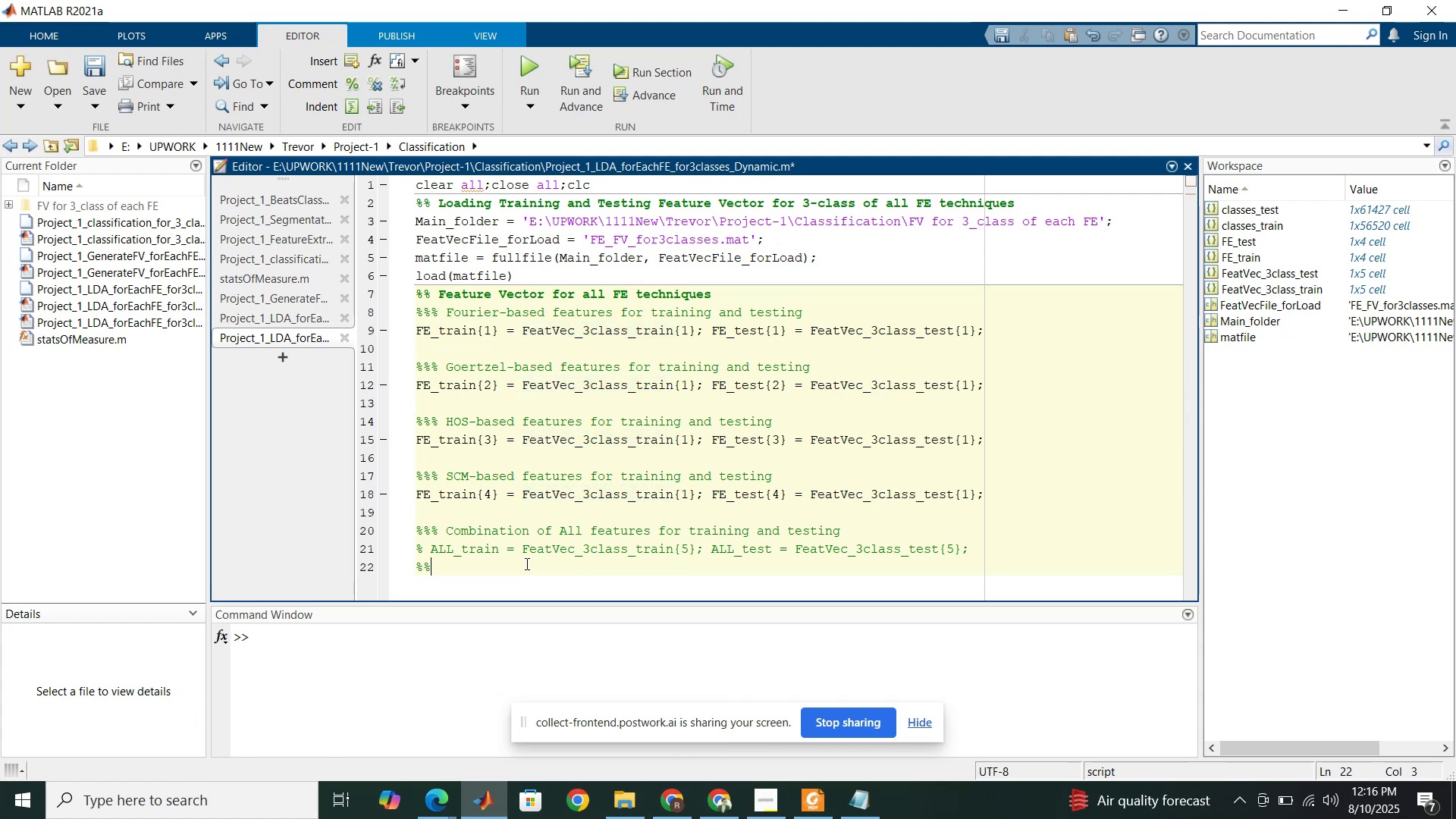 
key(Enter)
 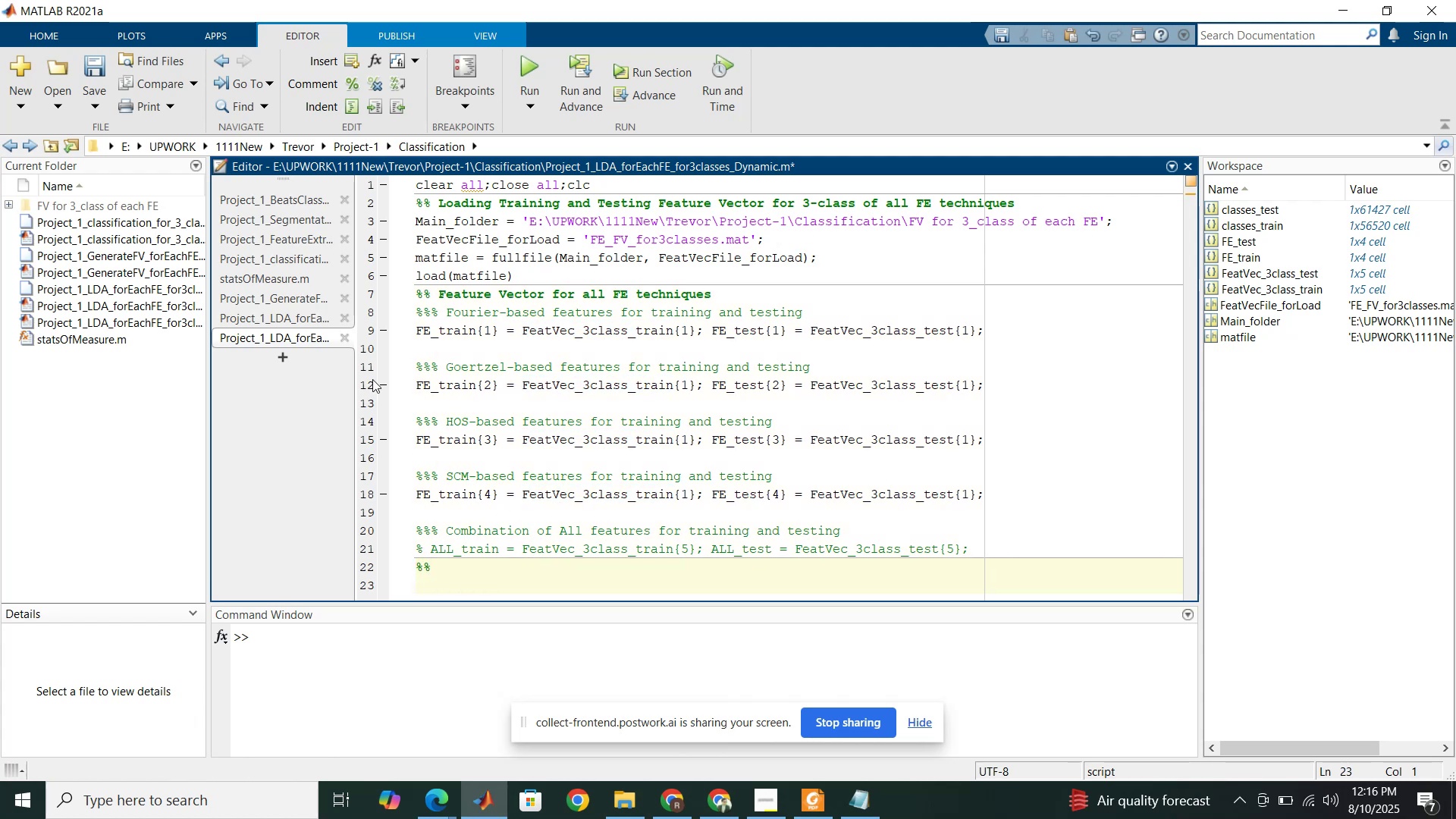 
left_click([287, 321])
 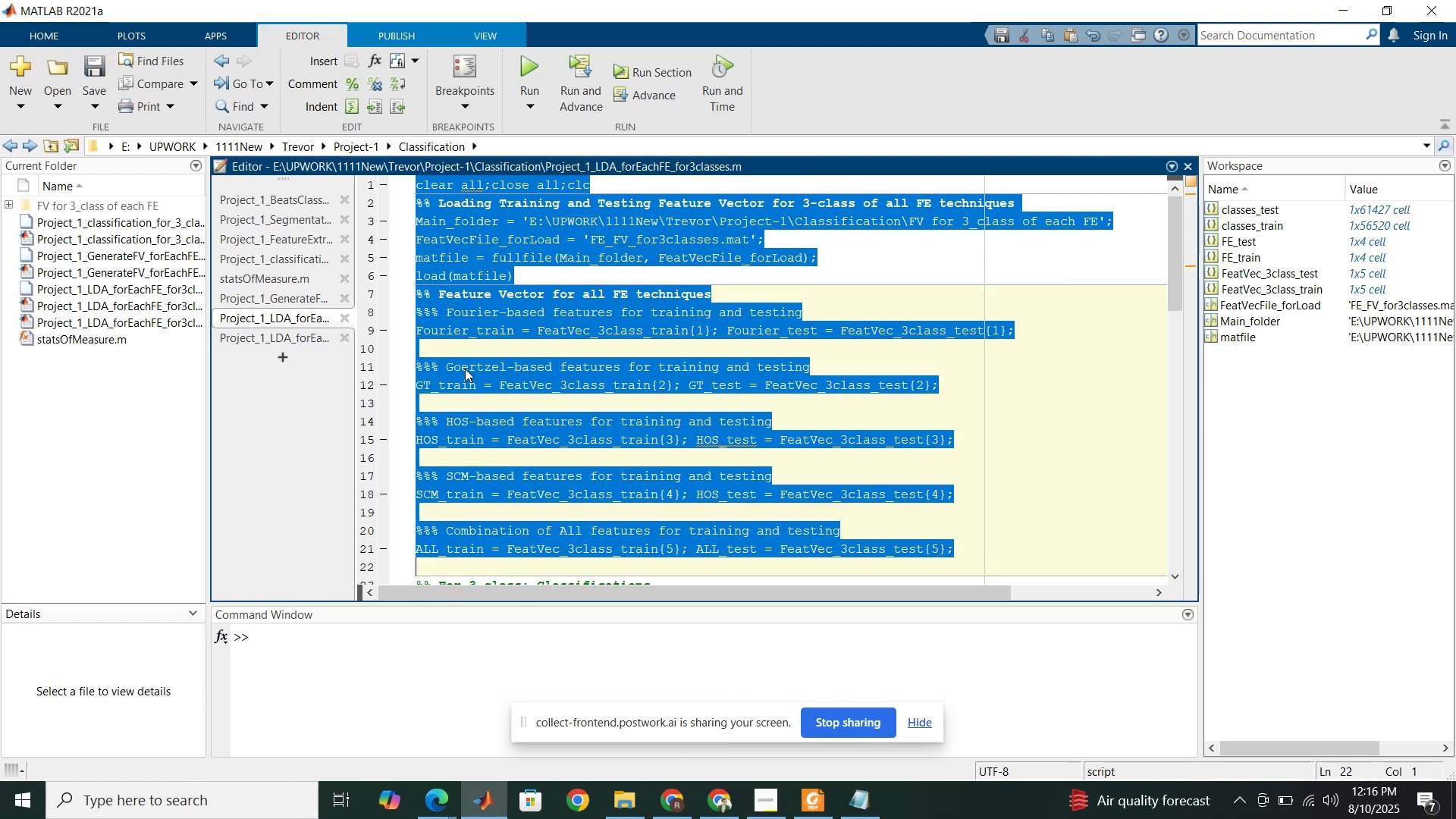 
scroll: coordinate [474, 370], scroll_direction: down, amount: 6.0
 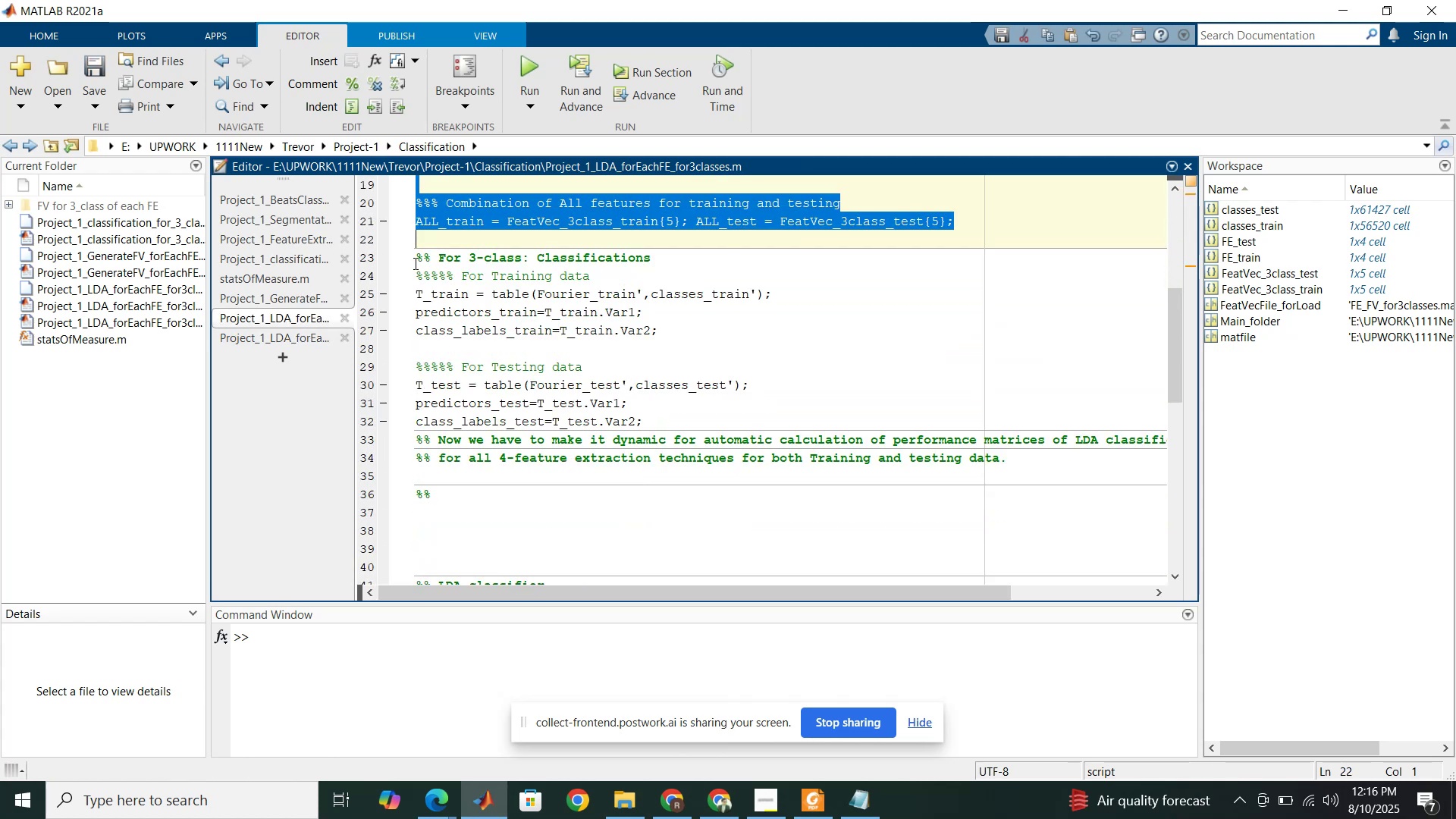 
left_click_drag(start_coordinate=[418, 260], to_coordinate=[657, 413])
 